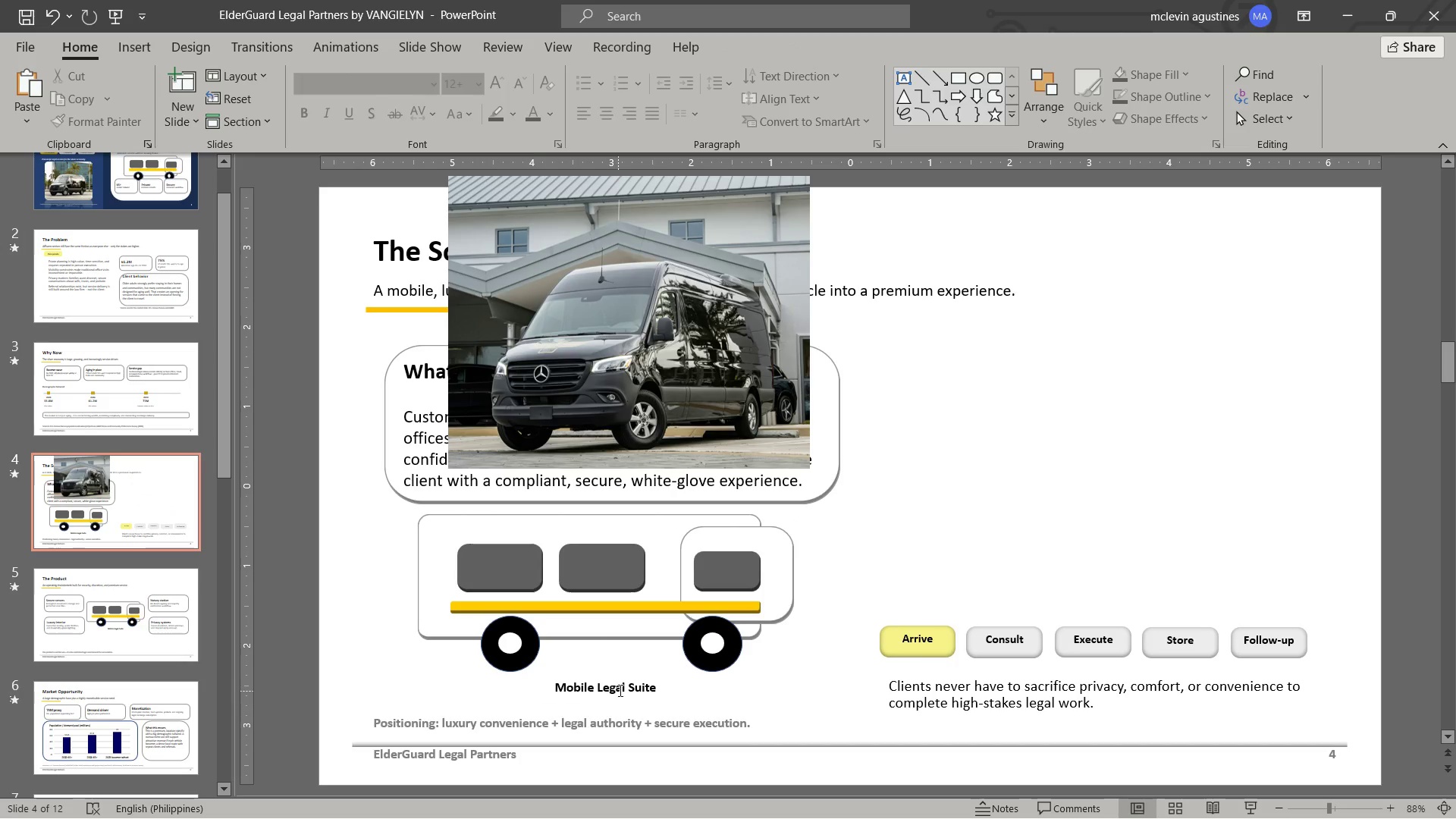 
left_click([619, 690])
 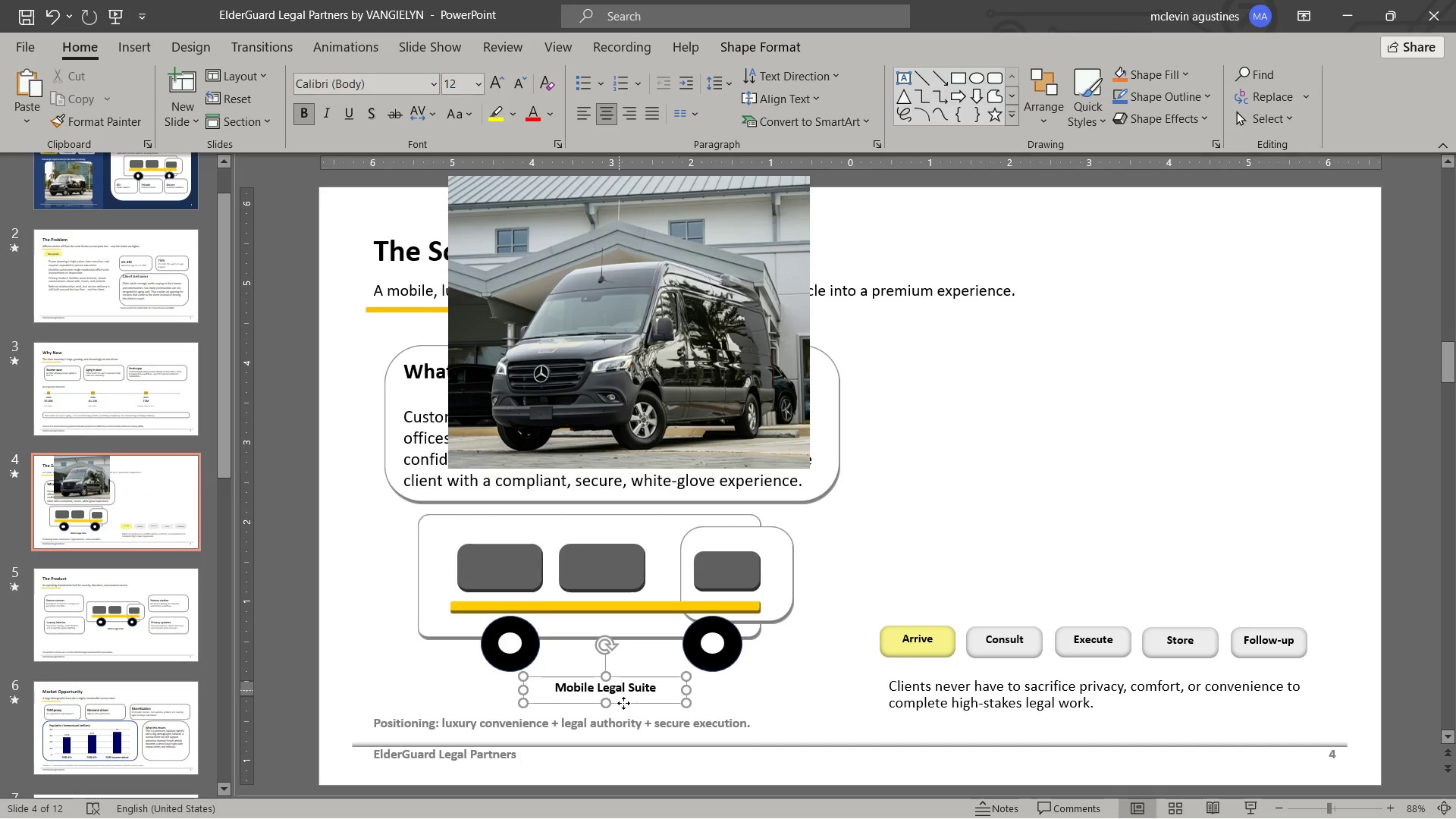 
left_click_drag(start_coordinate=[623, 703], to_coordinate=[629, 695])
 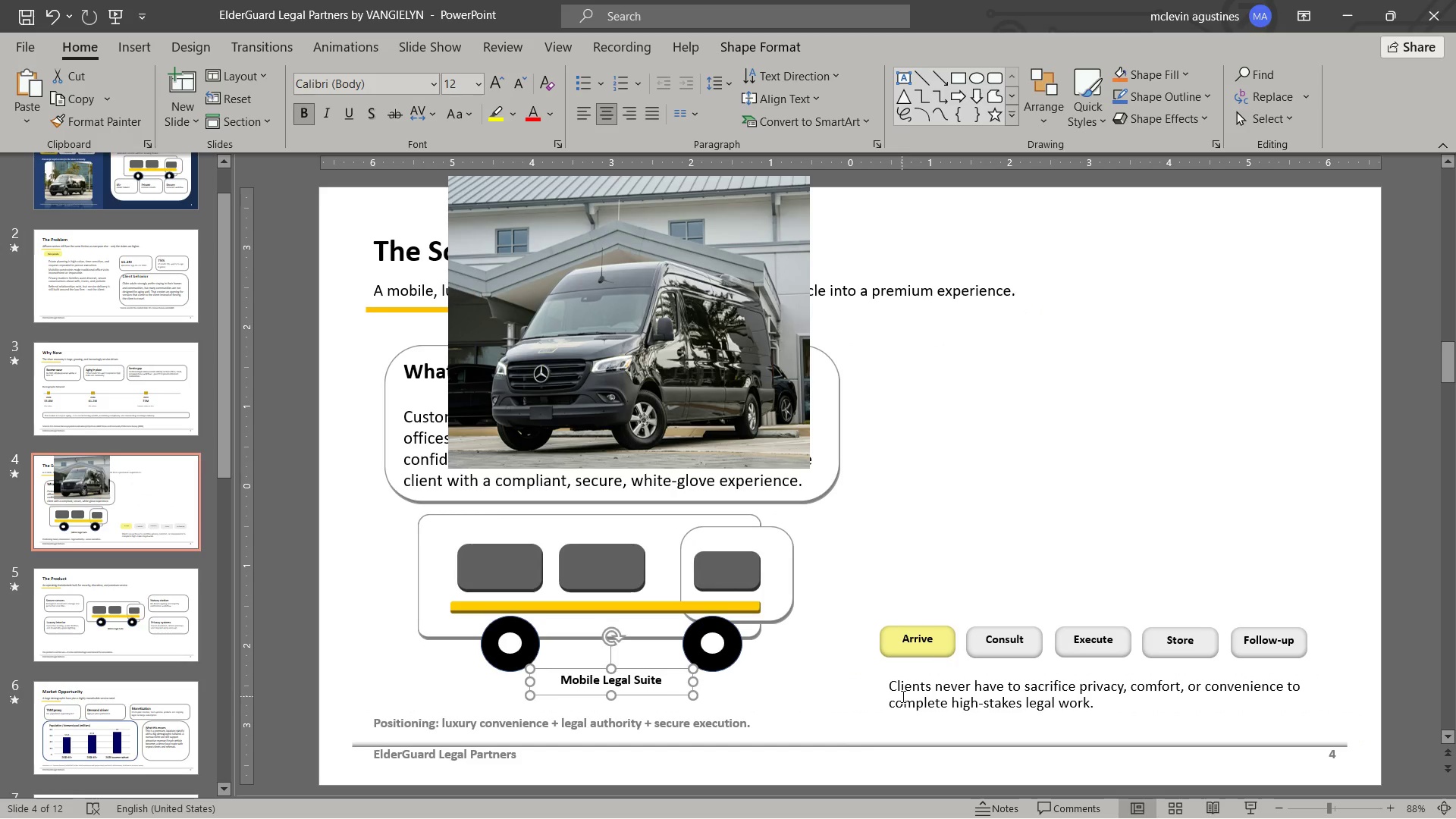 
key(Escape)
 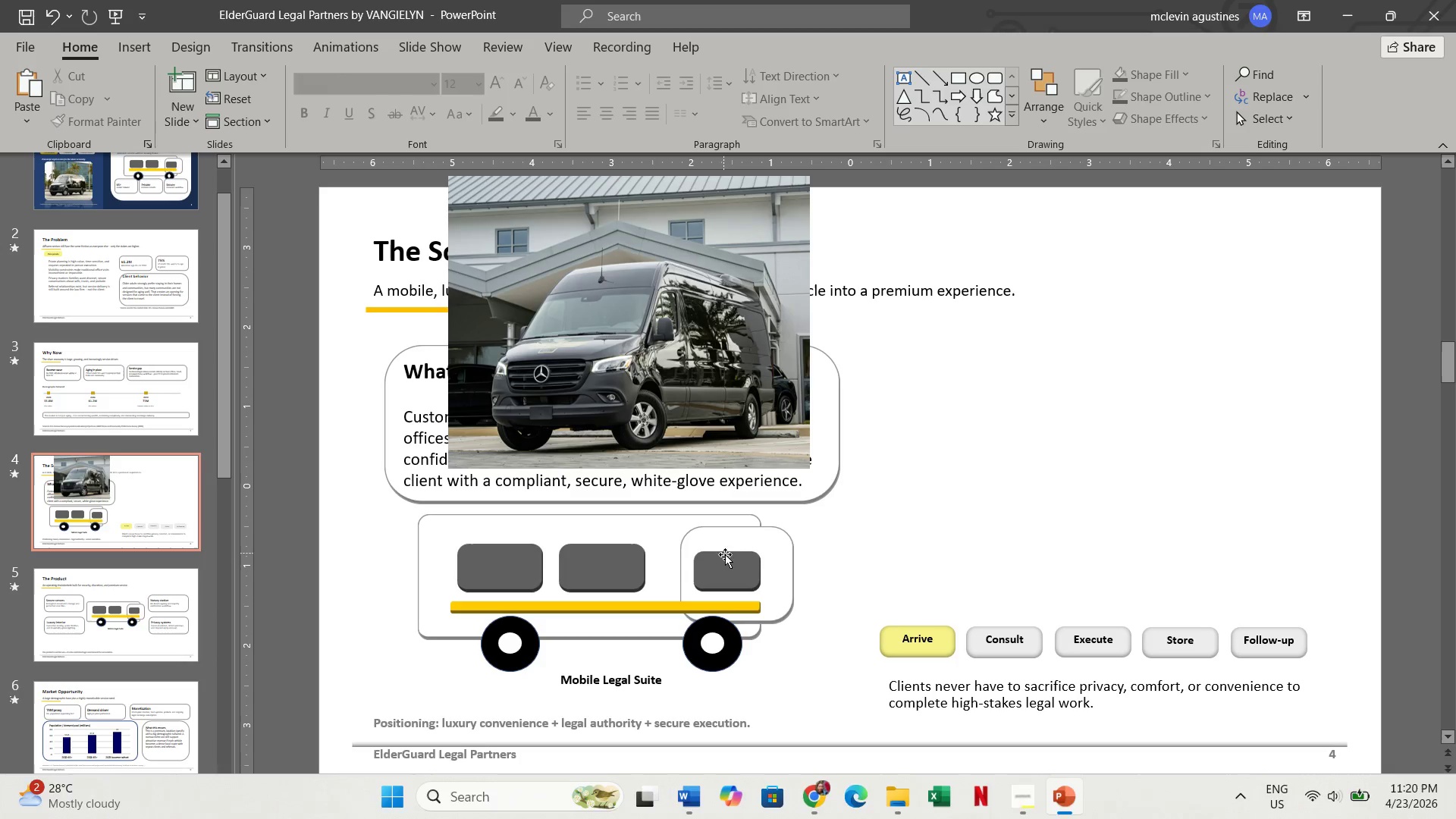 
left_click_drag(start_coordinate=[723, 426], to_coordinate=[1190, 570])
 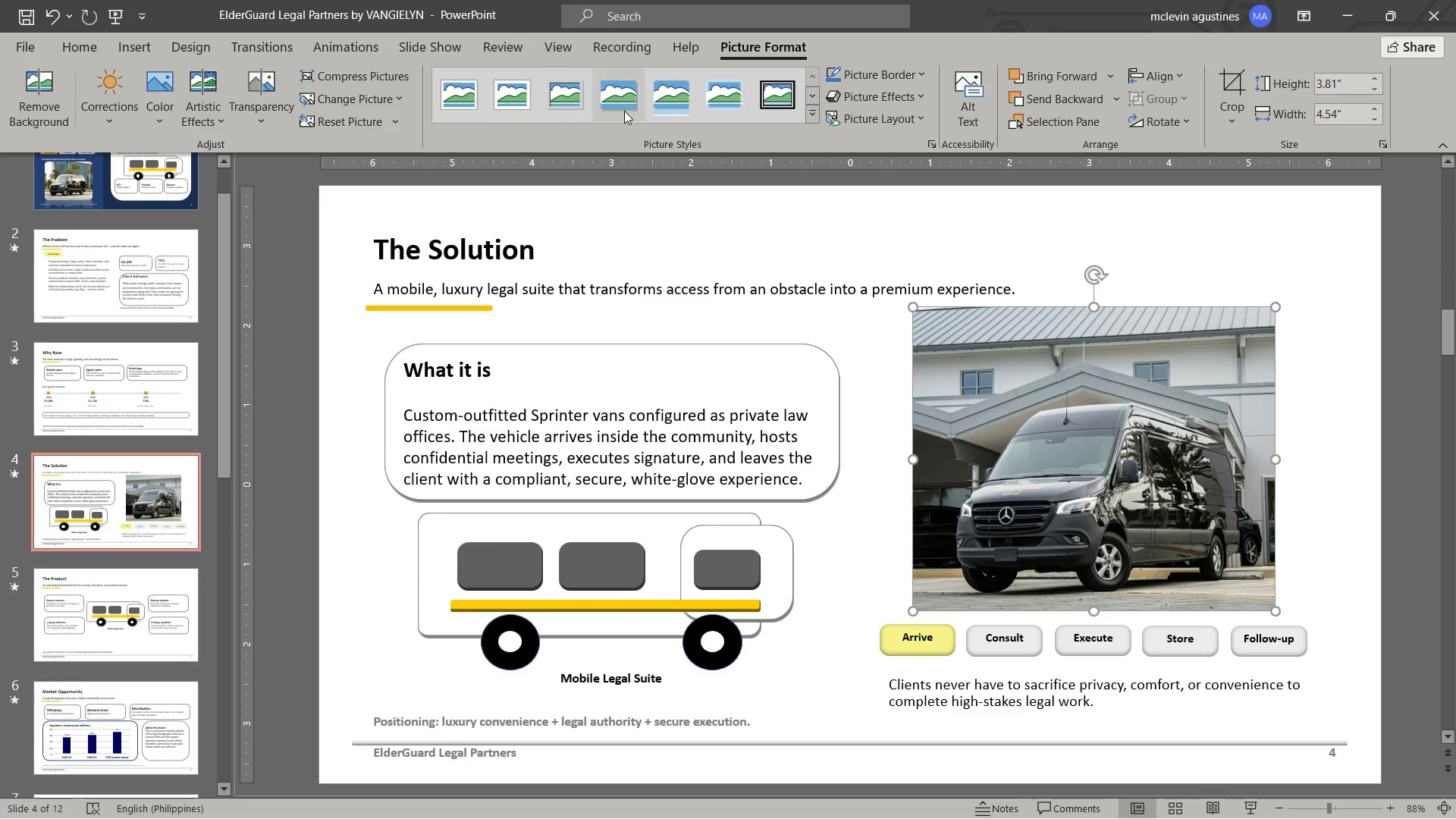 
left_click([654, 108])
 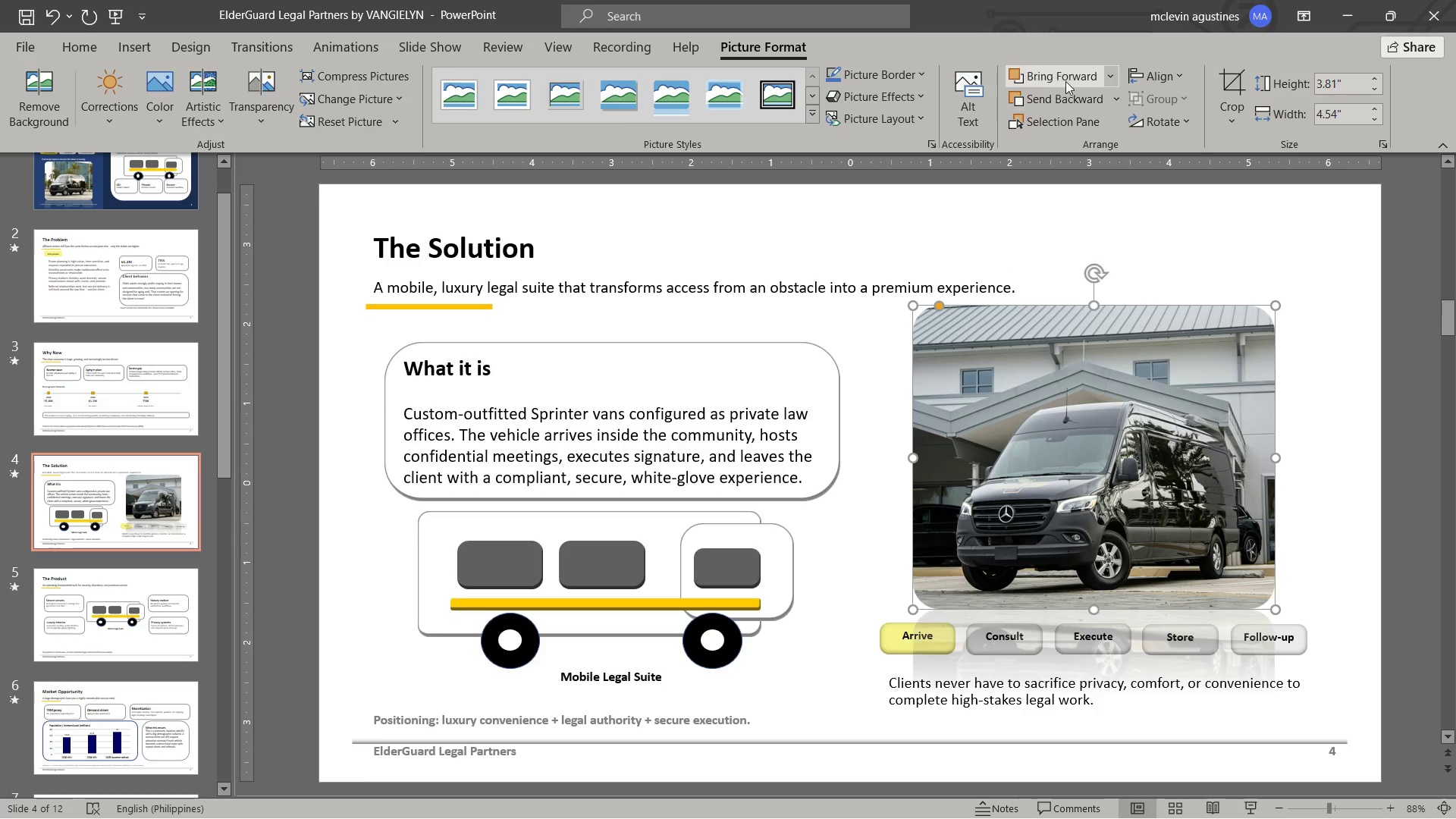 
double_click([1120, 96])
 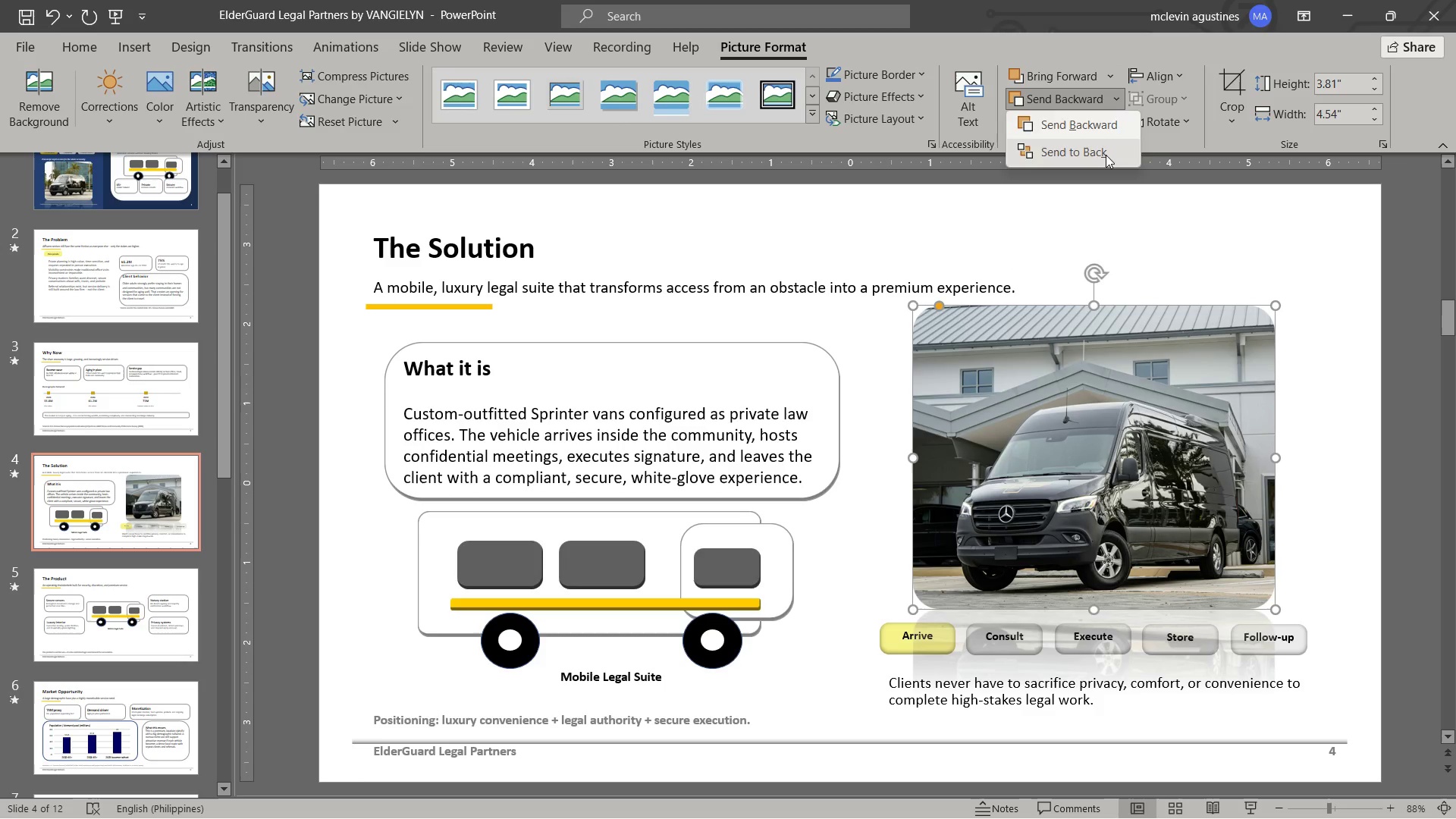 
left_click([1106, 155])
 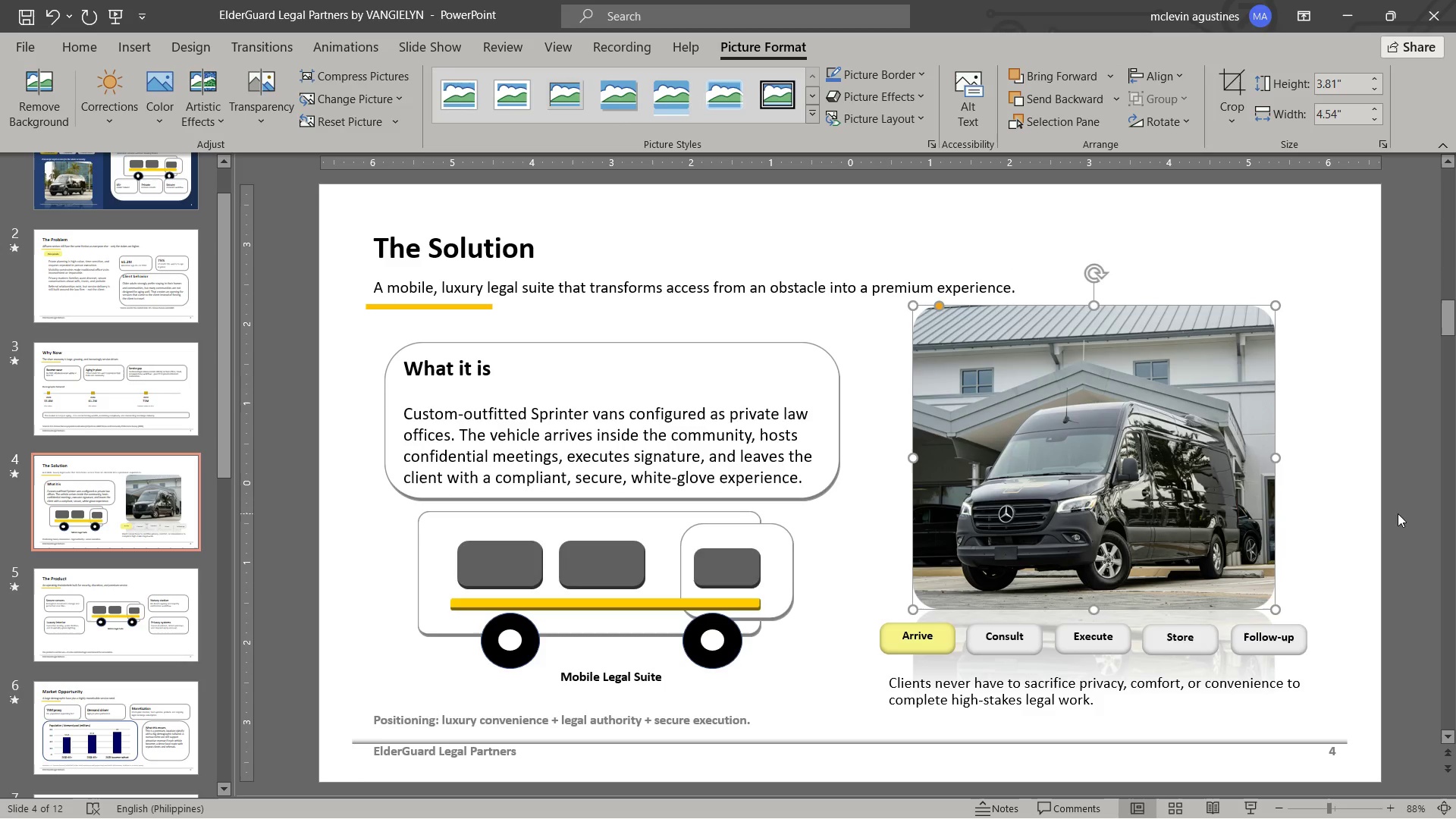 
left_click([1370, 521])
 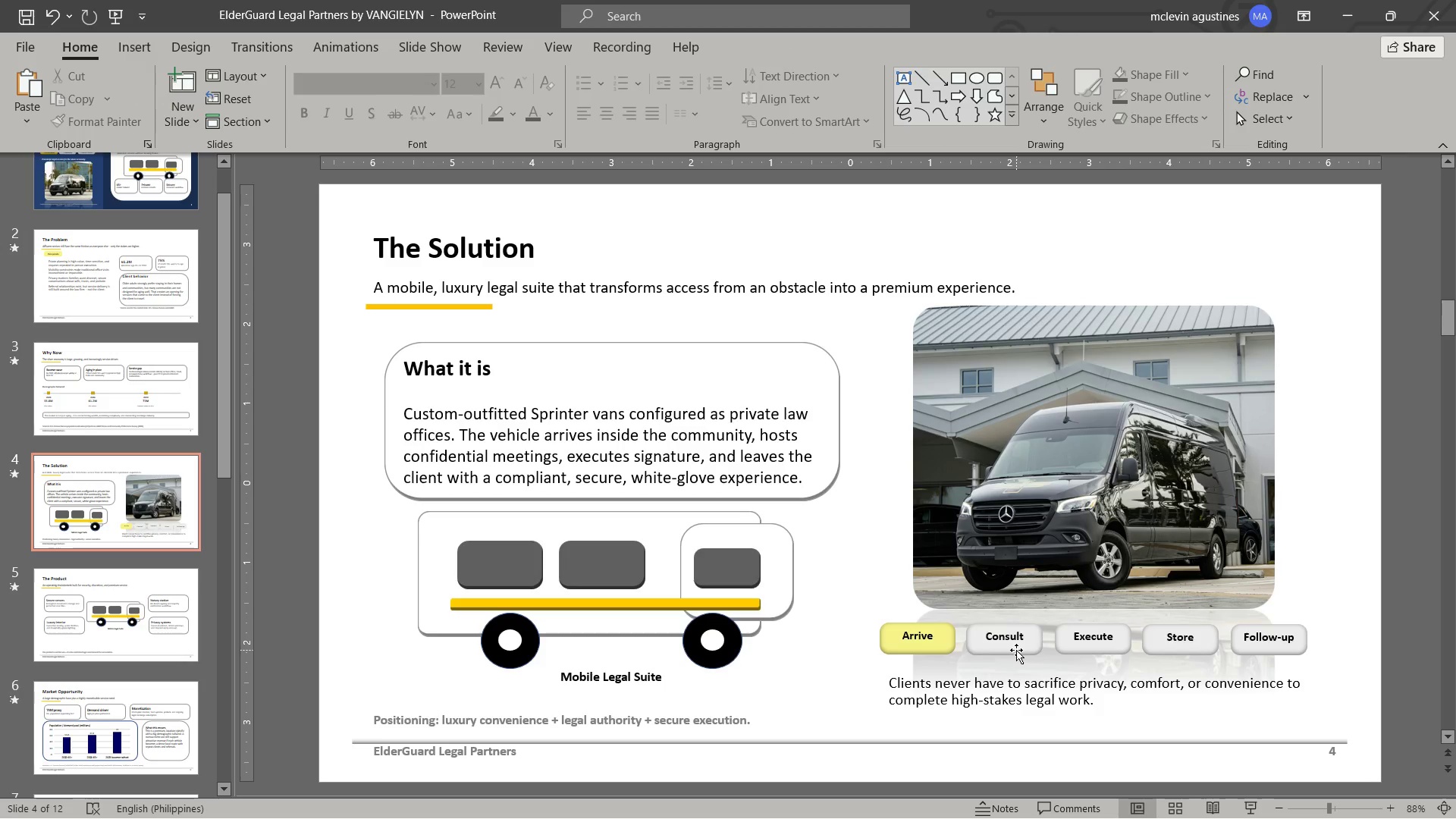 
hold_key(key=ShiftLeft, duration=1.2)
left_click([1086, 649])
 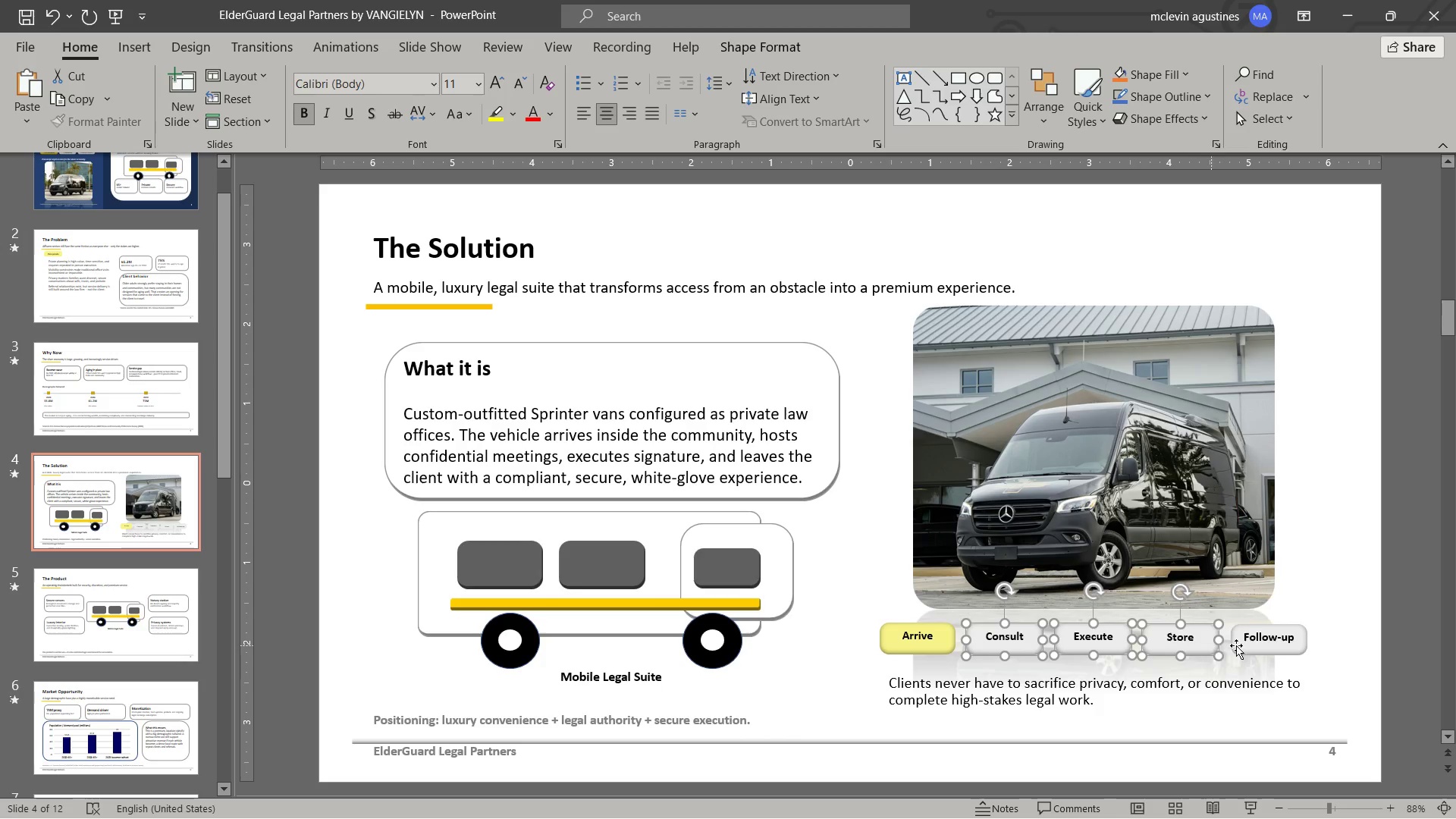 
triple_click([1254, 642])
 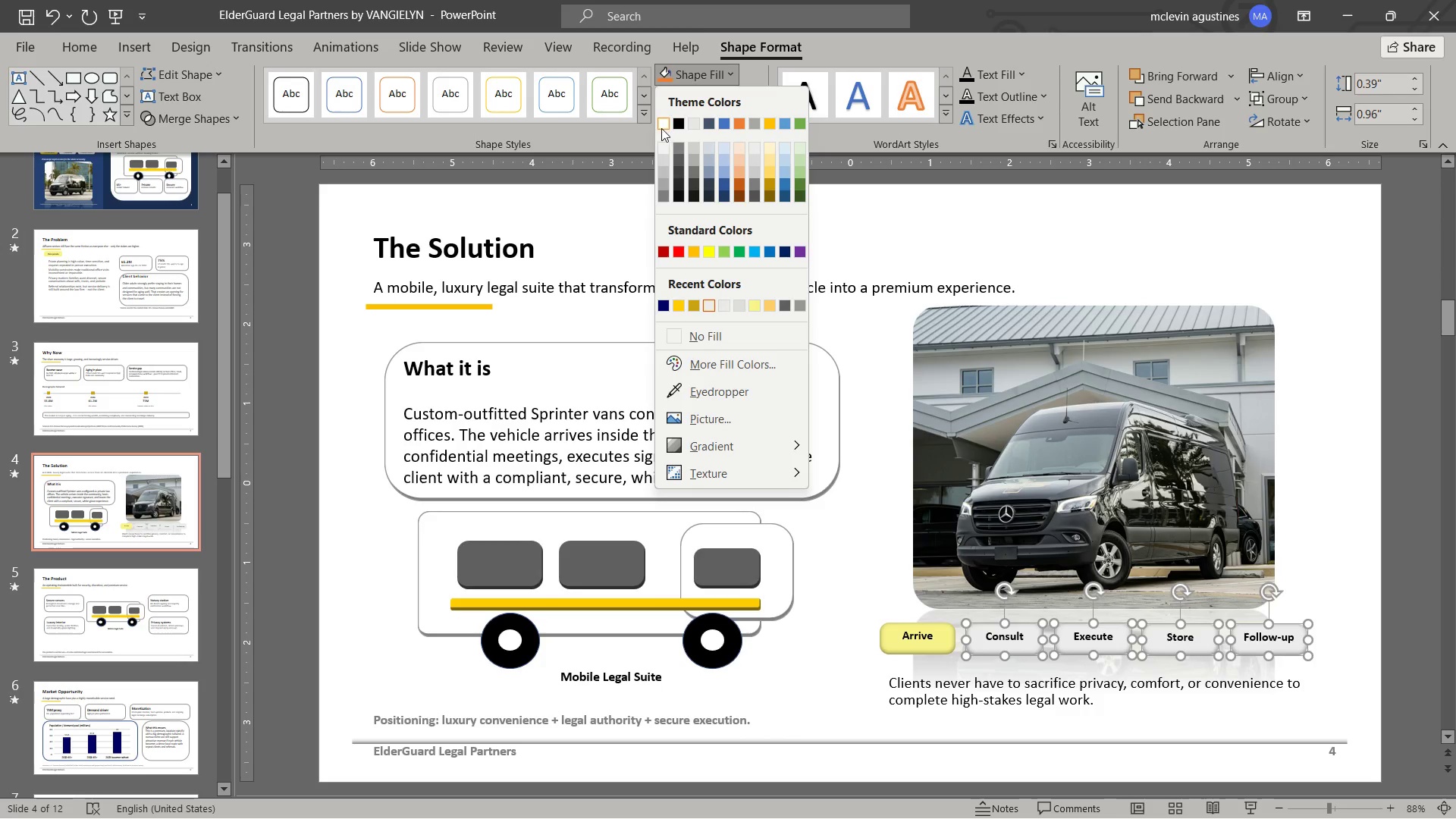 
left_click([661, 127])
 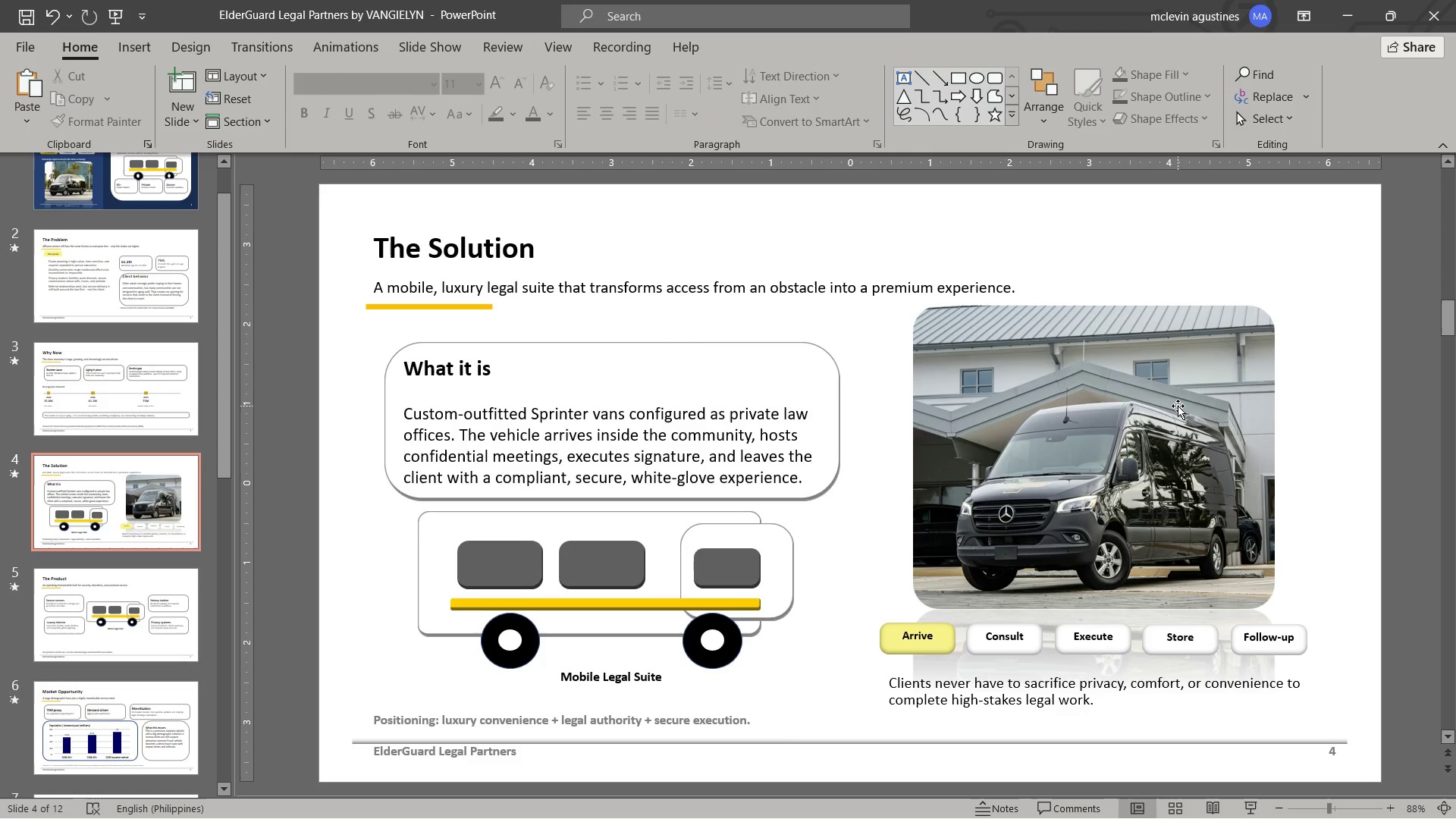 
key(Control+S)
 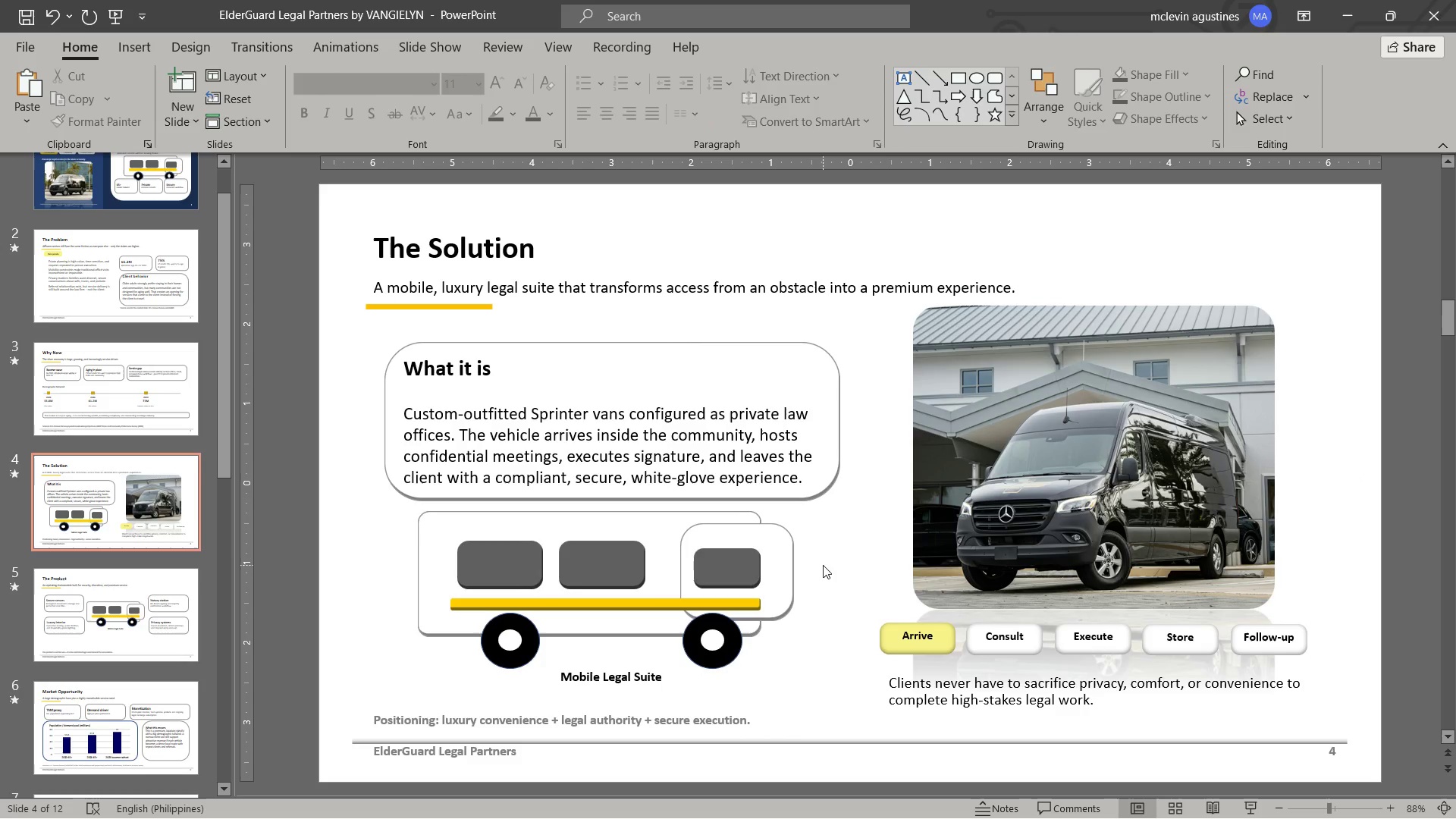 
scroll: coordinate [817, 563], scroll_direction: down, amount: 2.0
 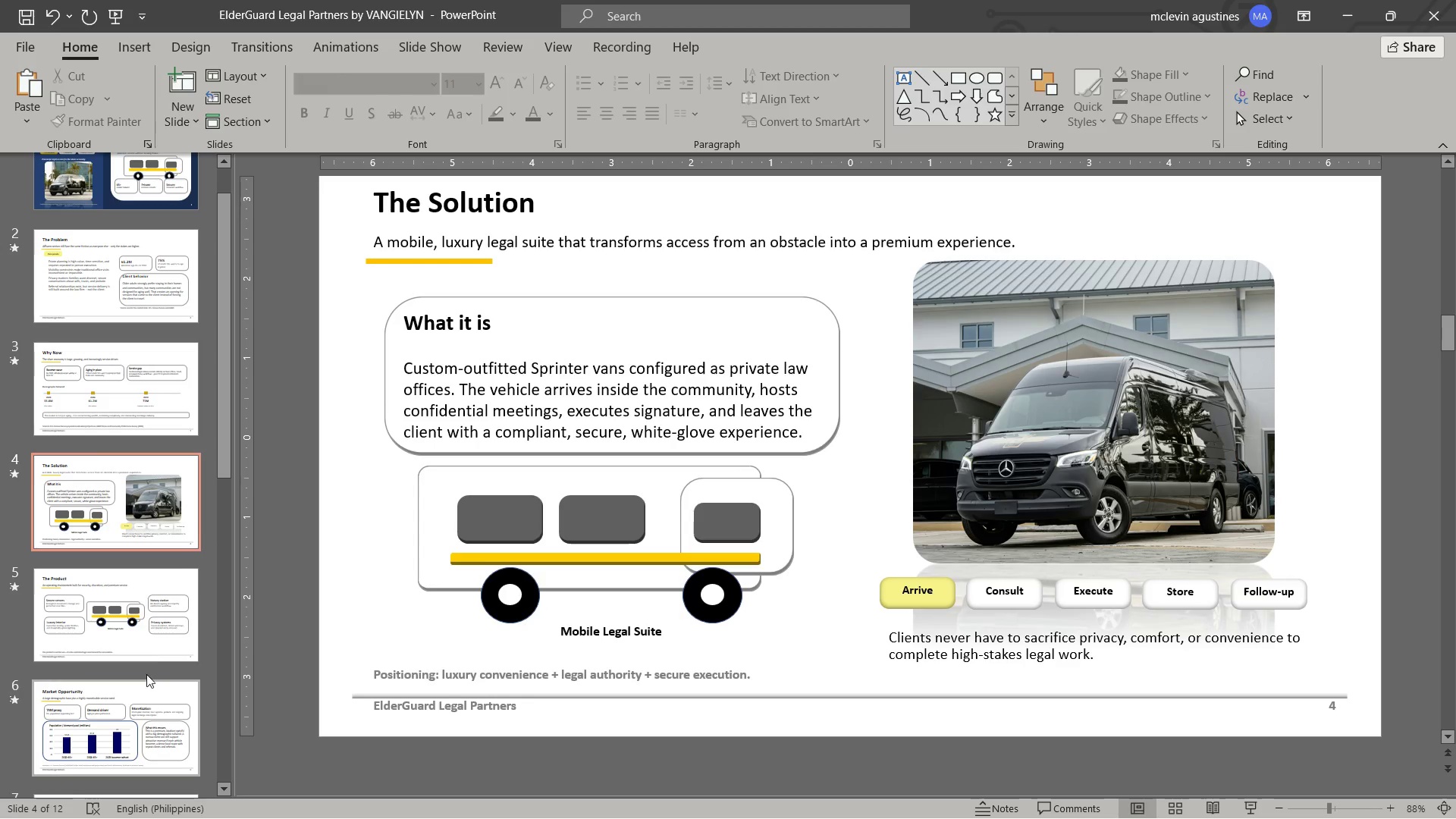 
left_click([164, 642])
 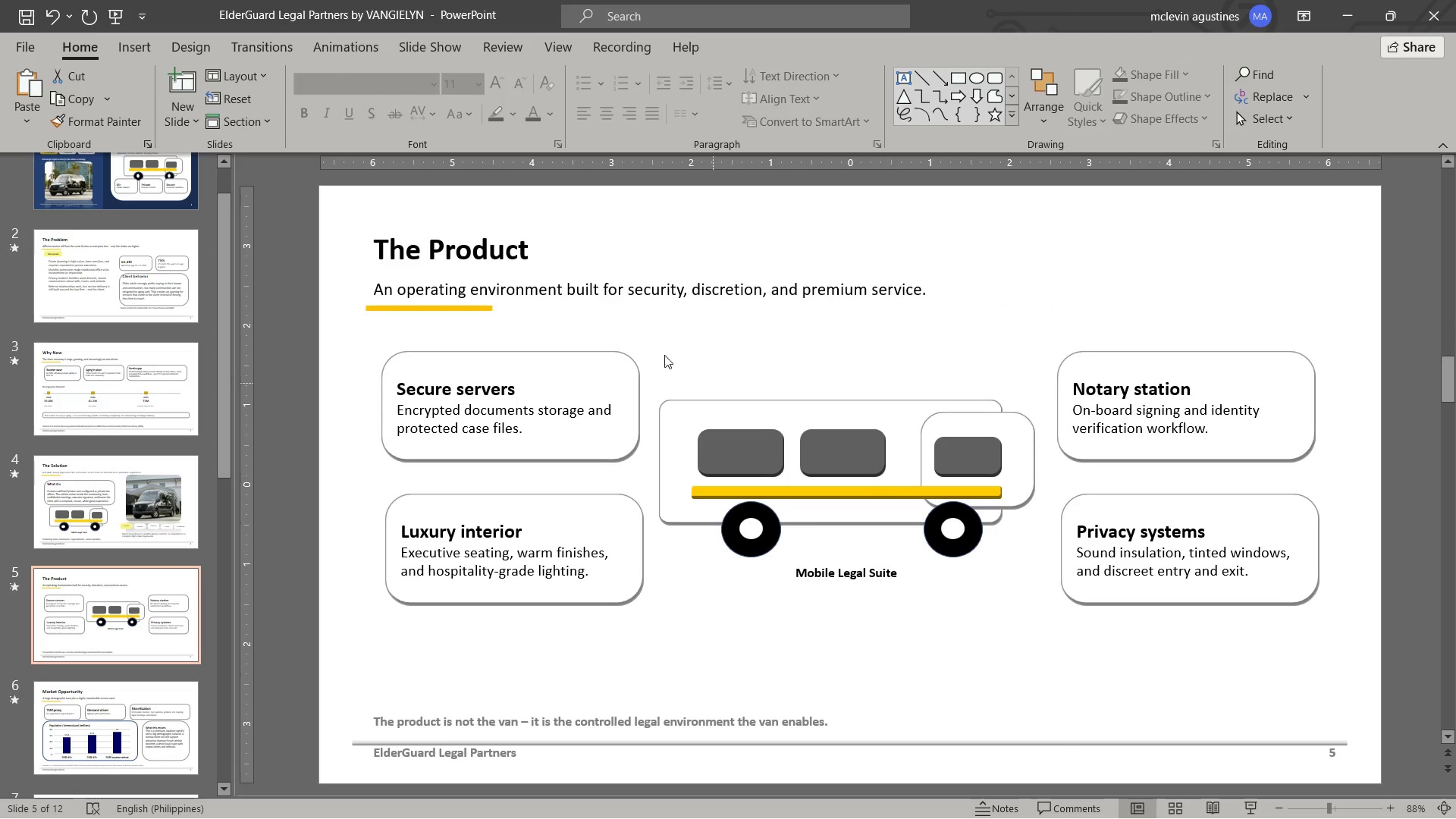 
wait(6.22)
 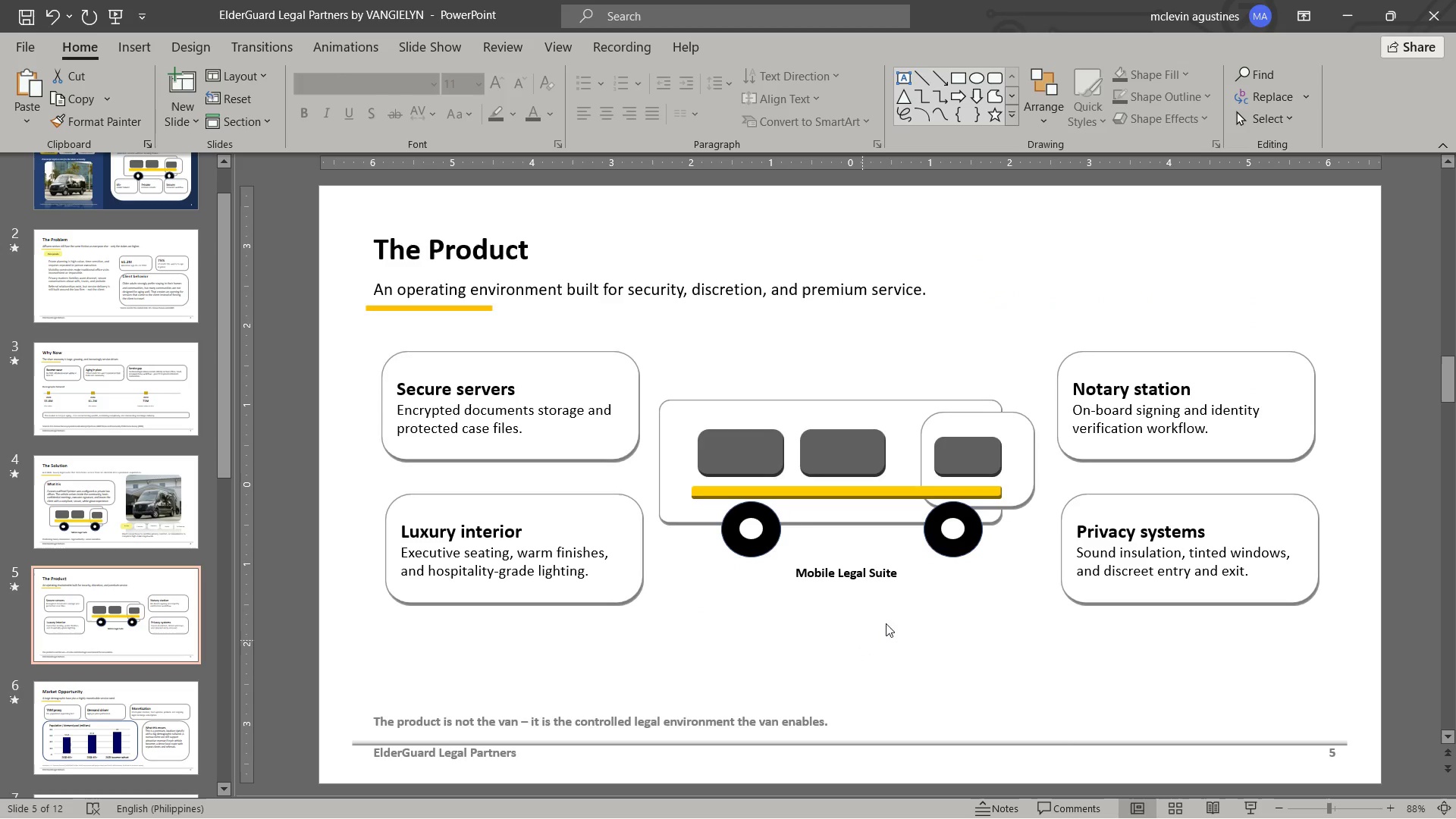 
left_click([135, 57])
 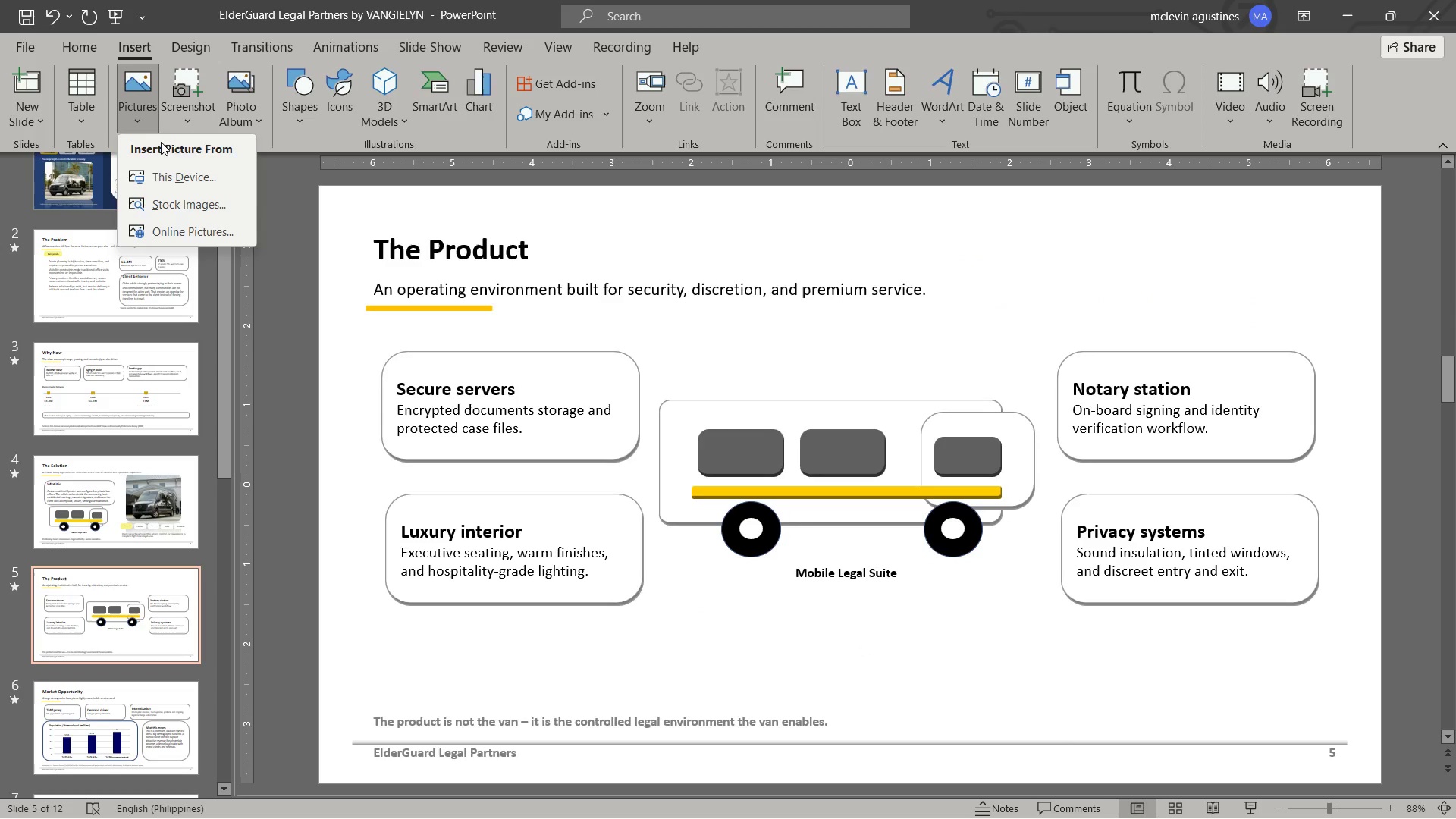 
left_click([168, 162])
 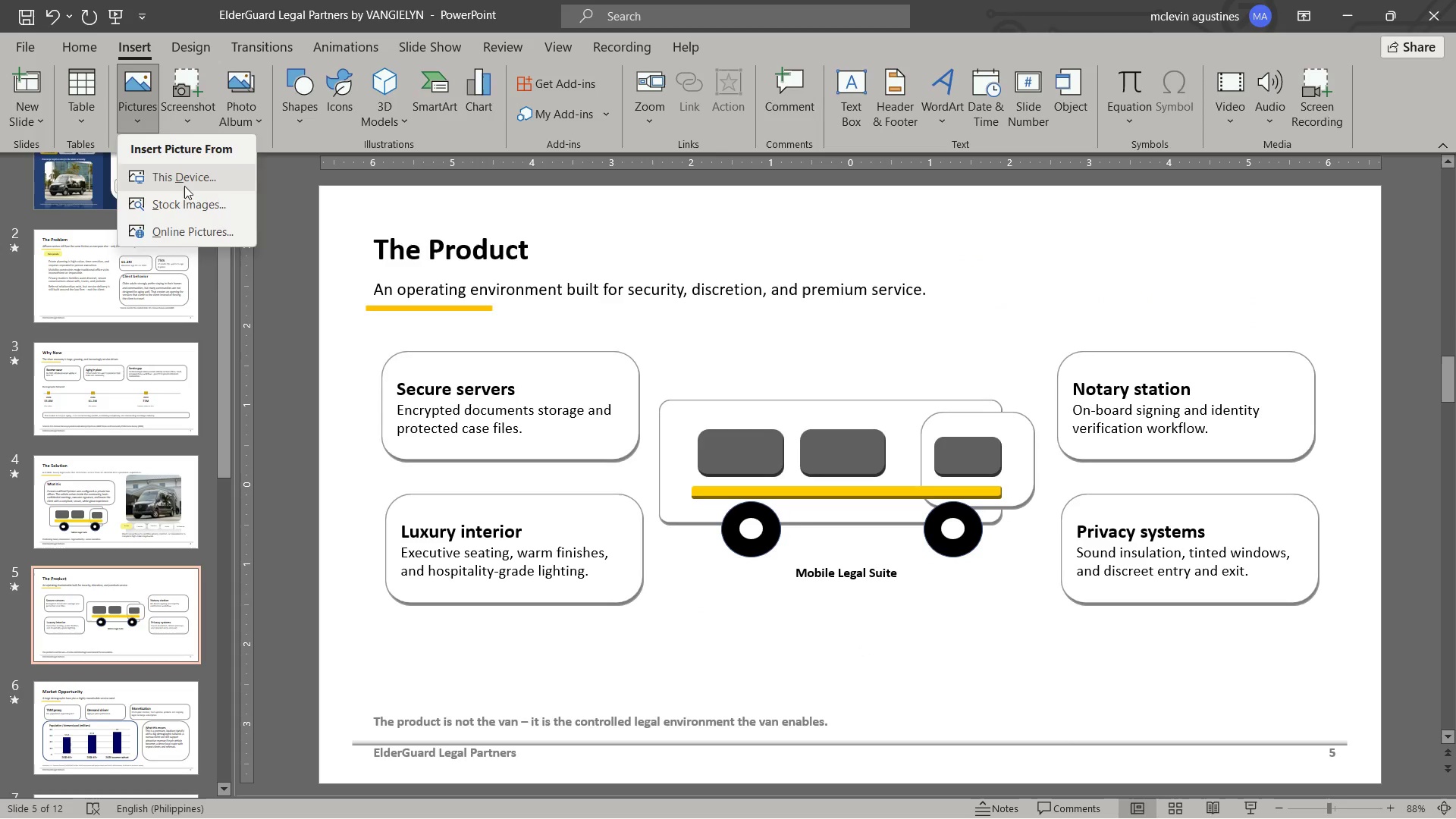 
left_click([184, 186])
 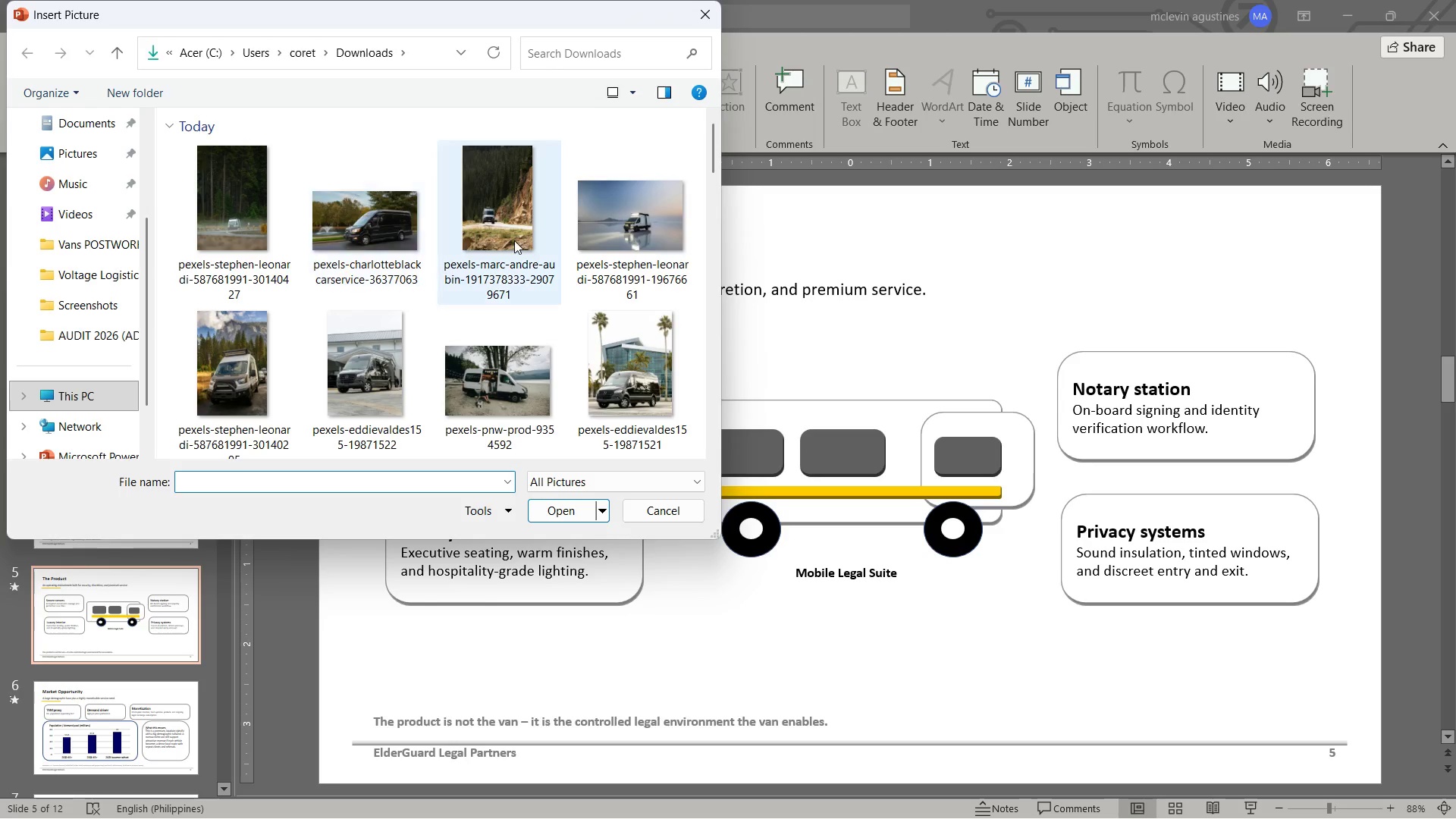 
left_click([617, 224])
 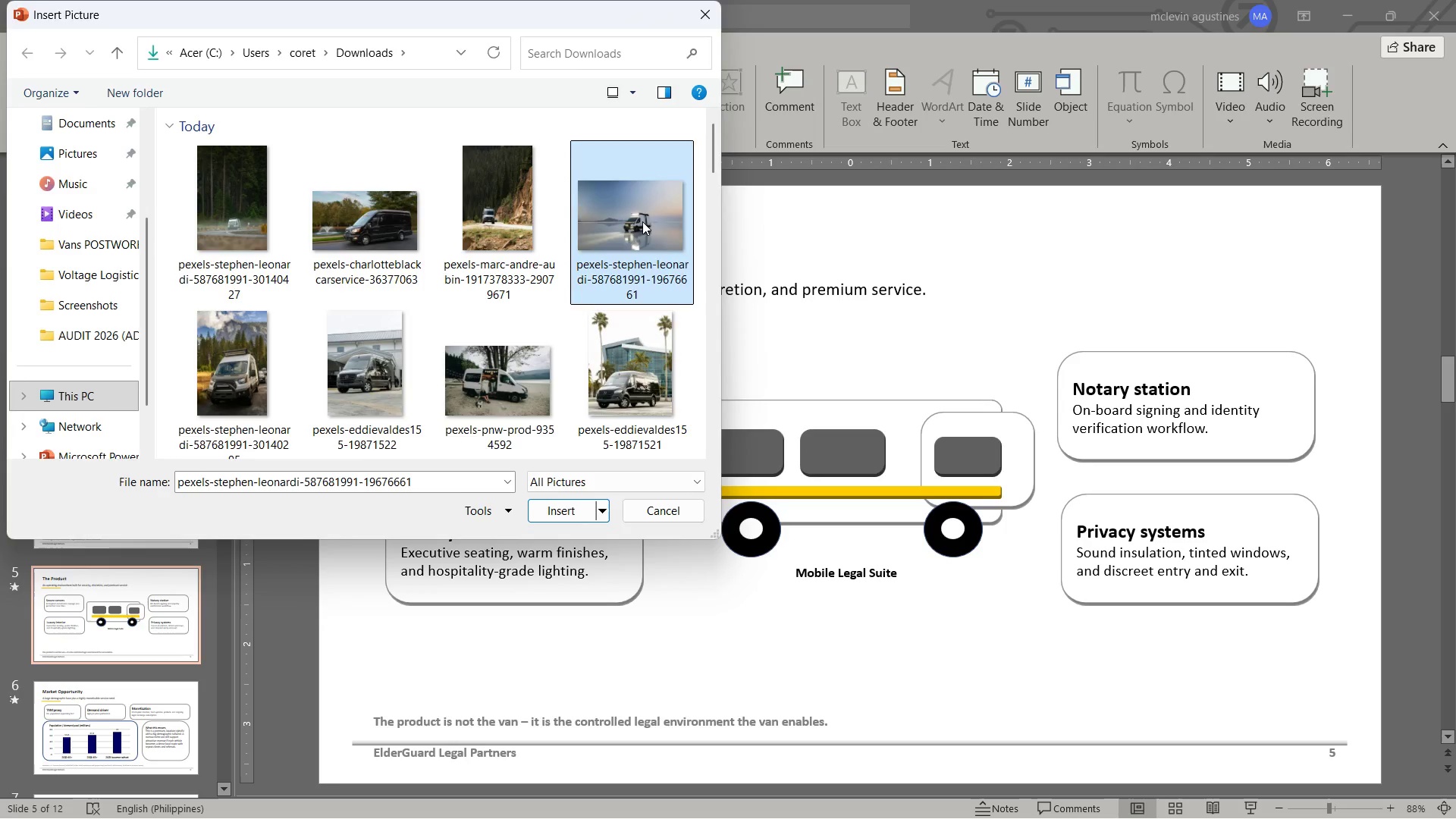 
double_click([642, 221])
 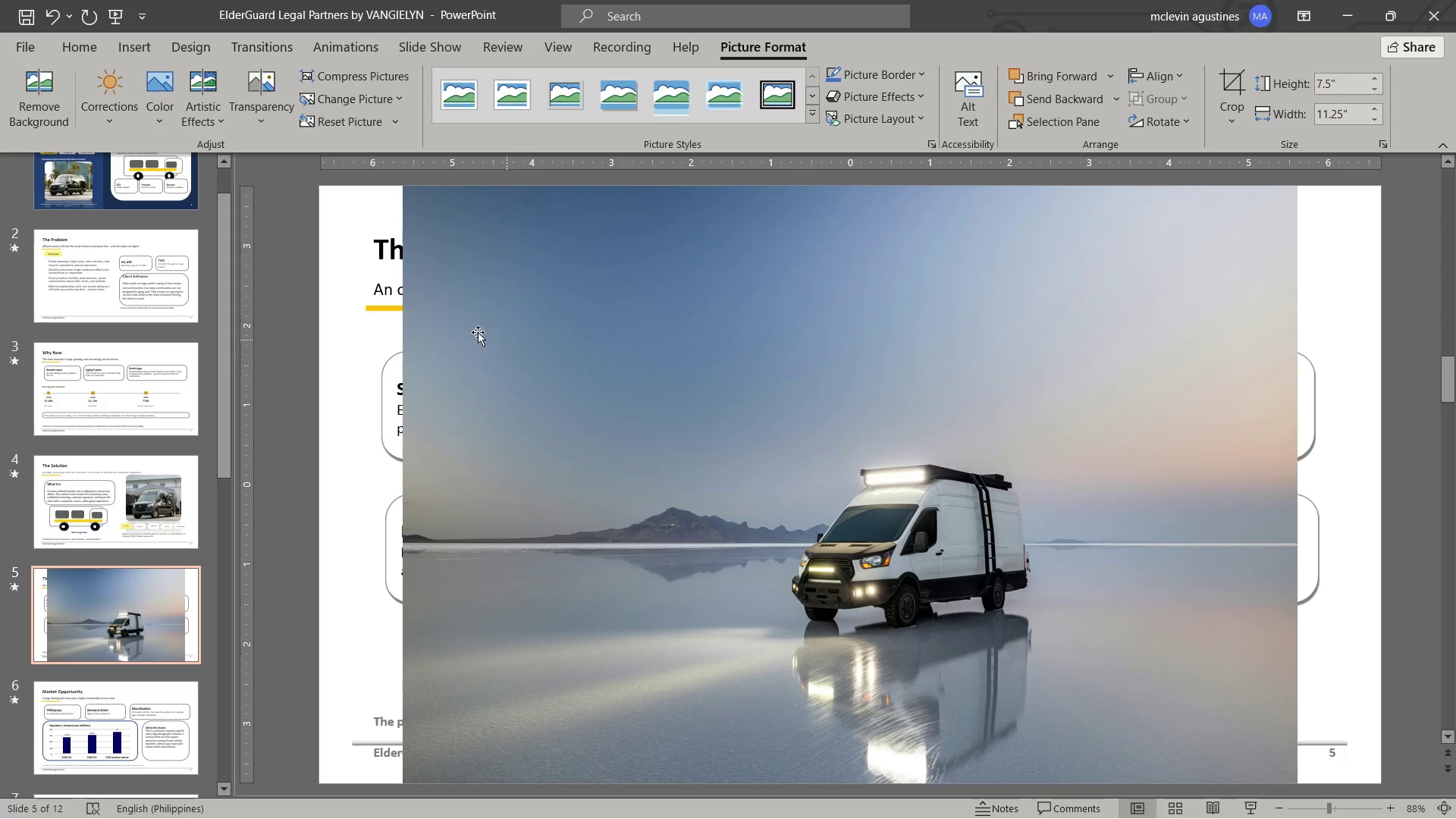 
left_click([410, 520])
 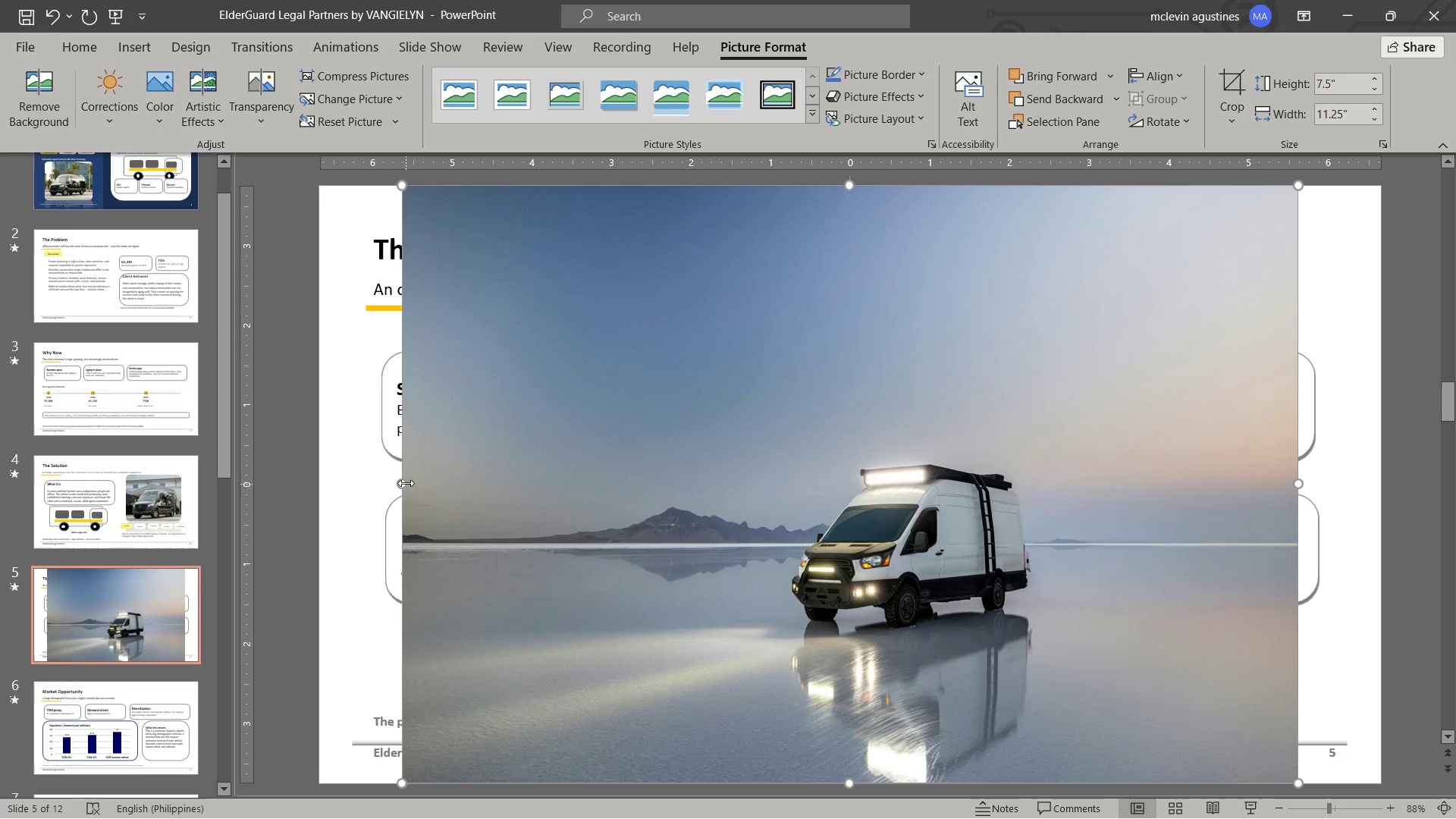 
left_click_drag(start_coordinate=[406, 483], to_coordinate=[319, 479])
 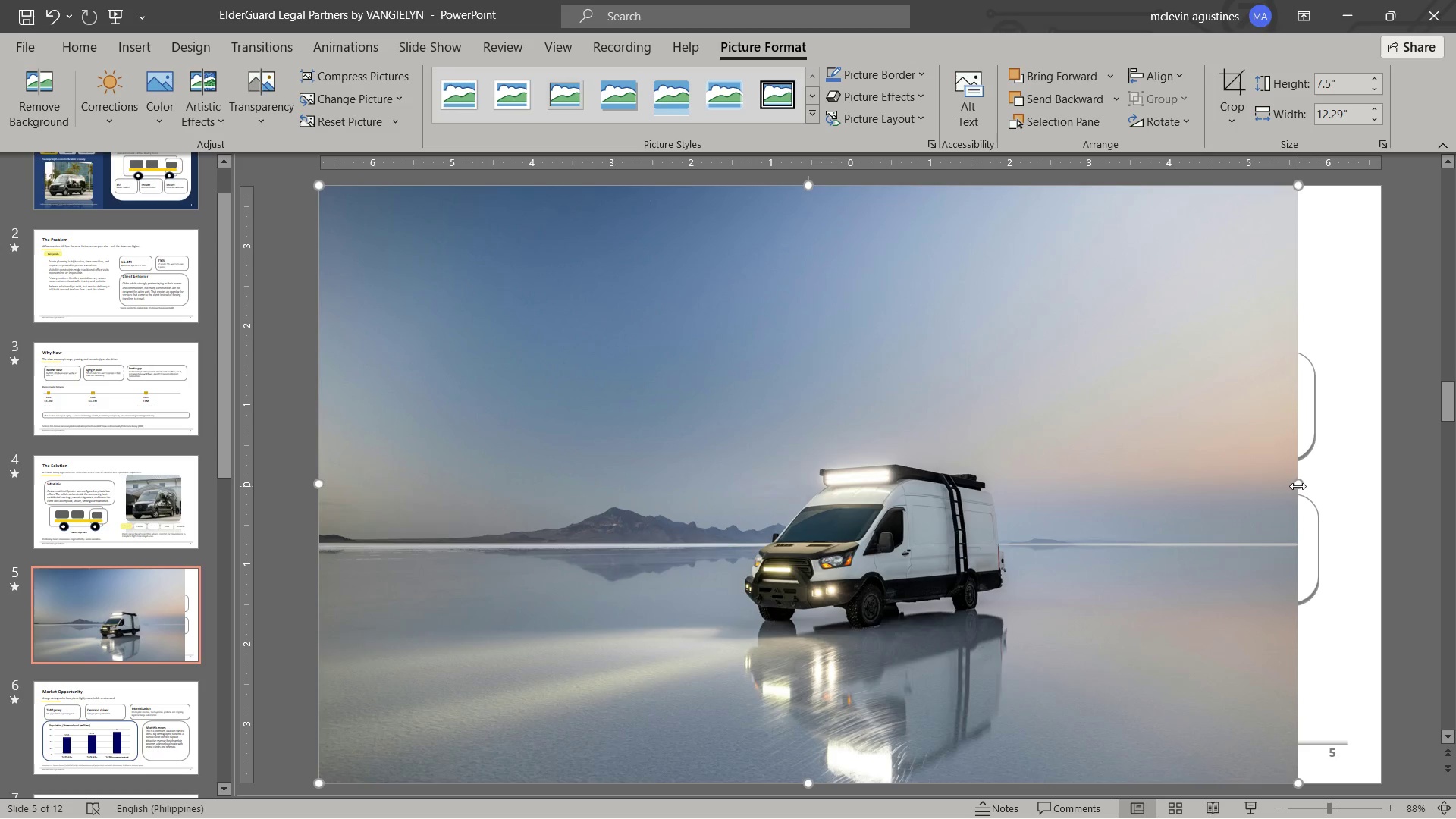 
left_click_drag(start_coordinate=[1297, 486], to_coordinate=[1382, 479])
 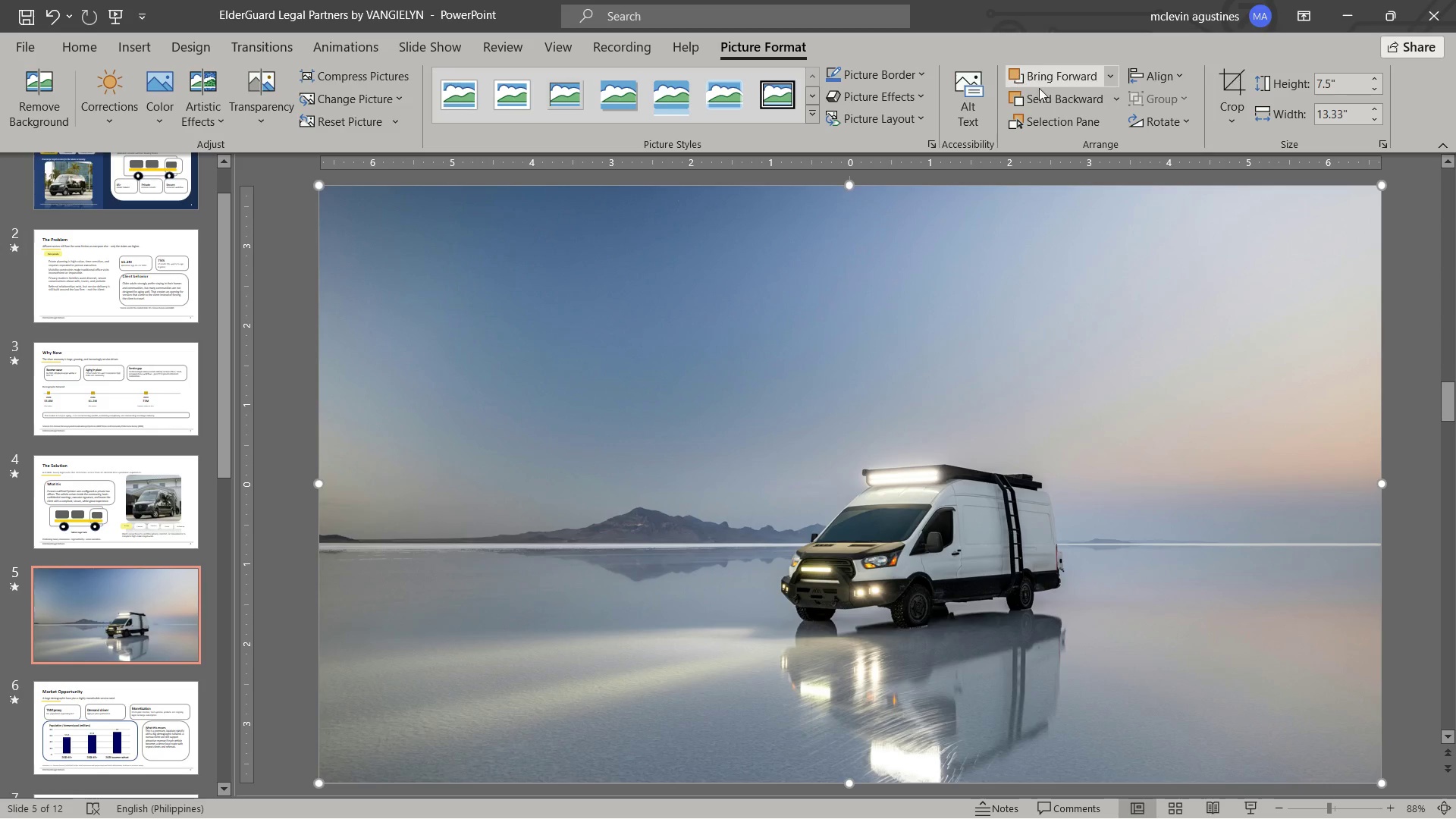 
left_click([1075, 104])
 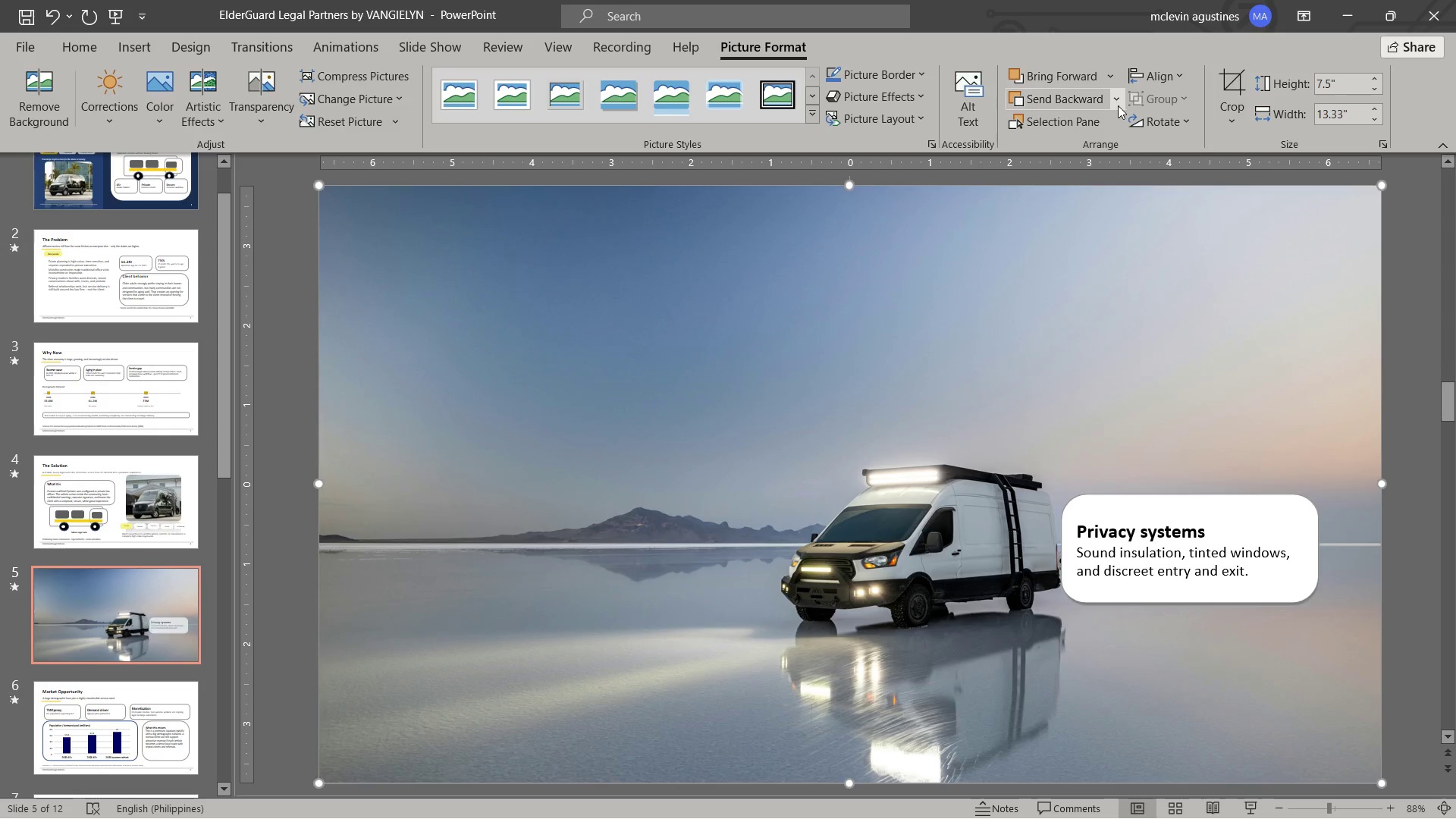 
left_click([1118, 105])
 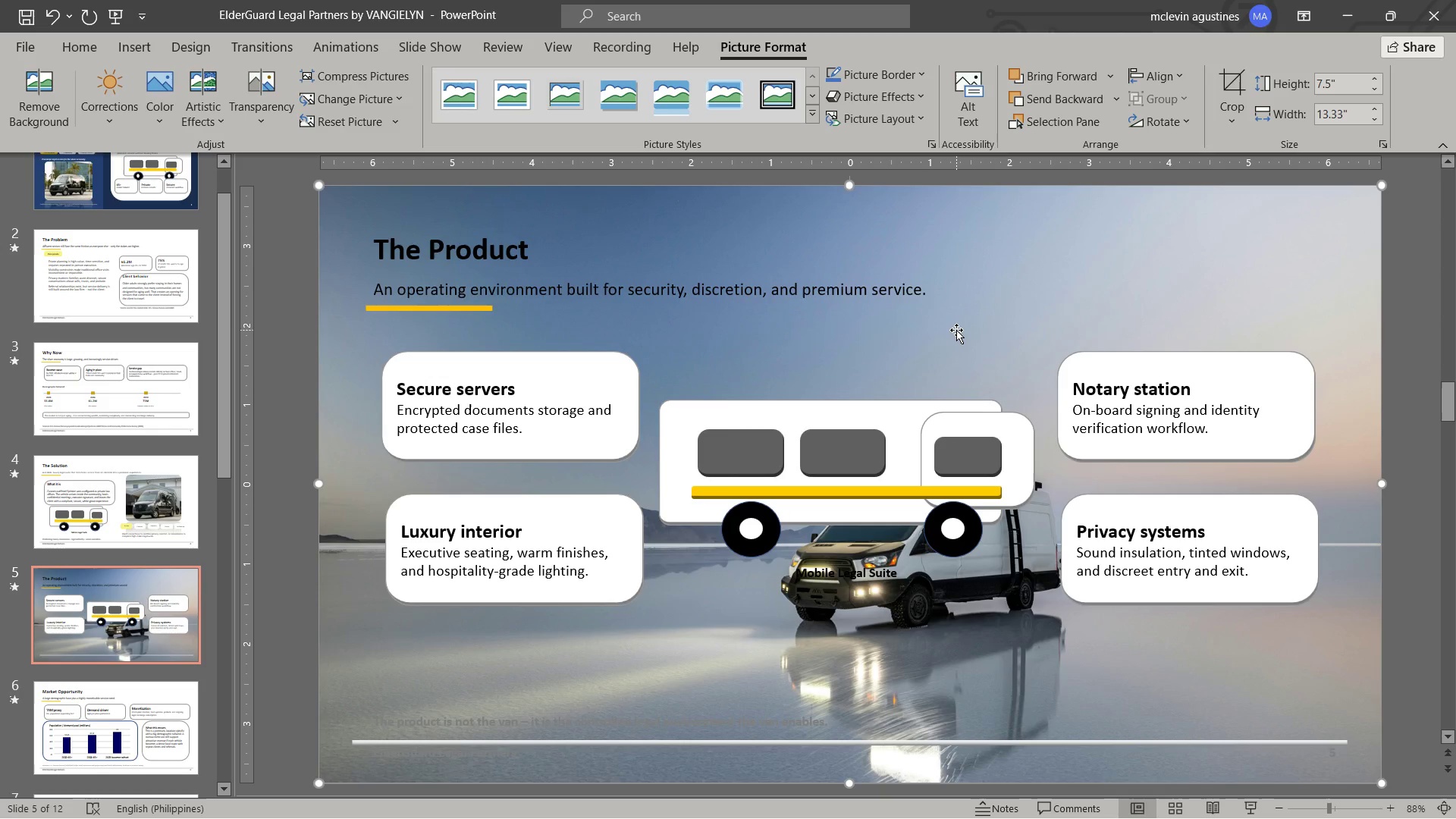 
wait(8.34)
 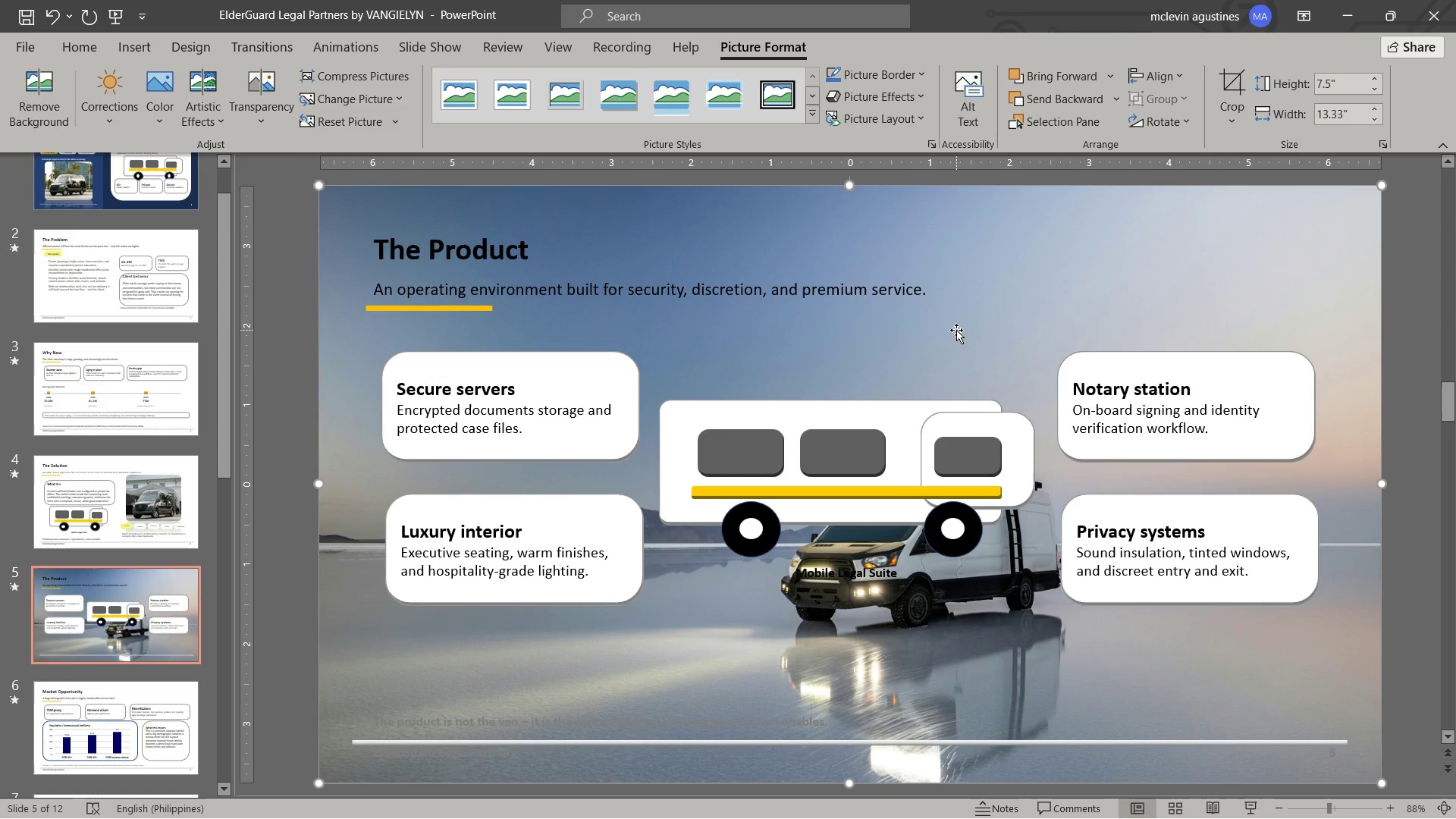 
left_click([1284, 472])
 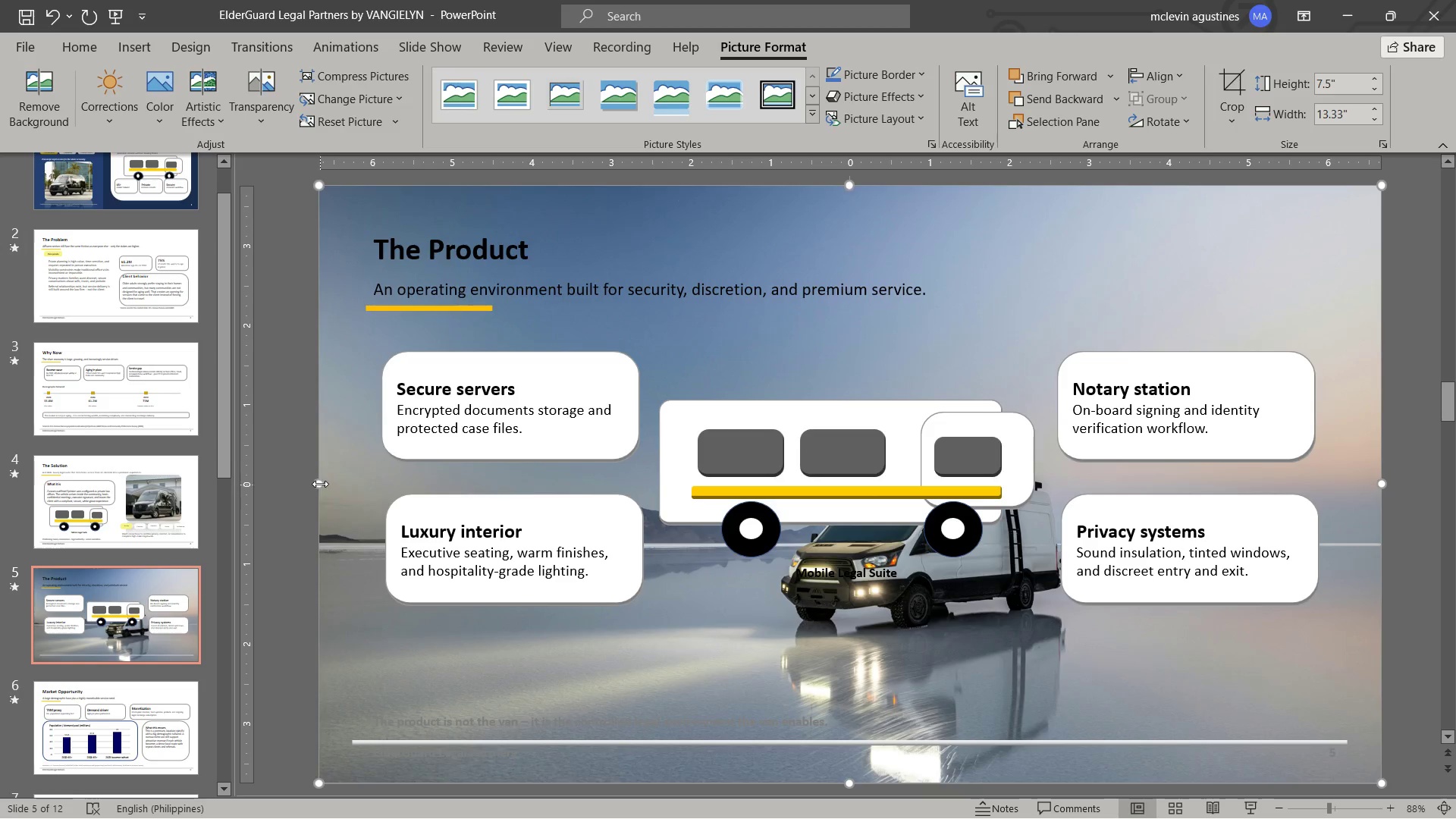 
left_click_drag(start_coordinate=[320, 483], to_coordinate=[450, 481])
 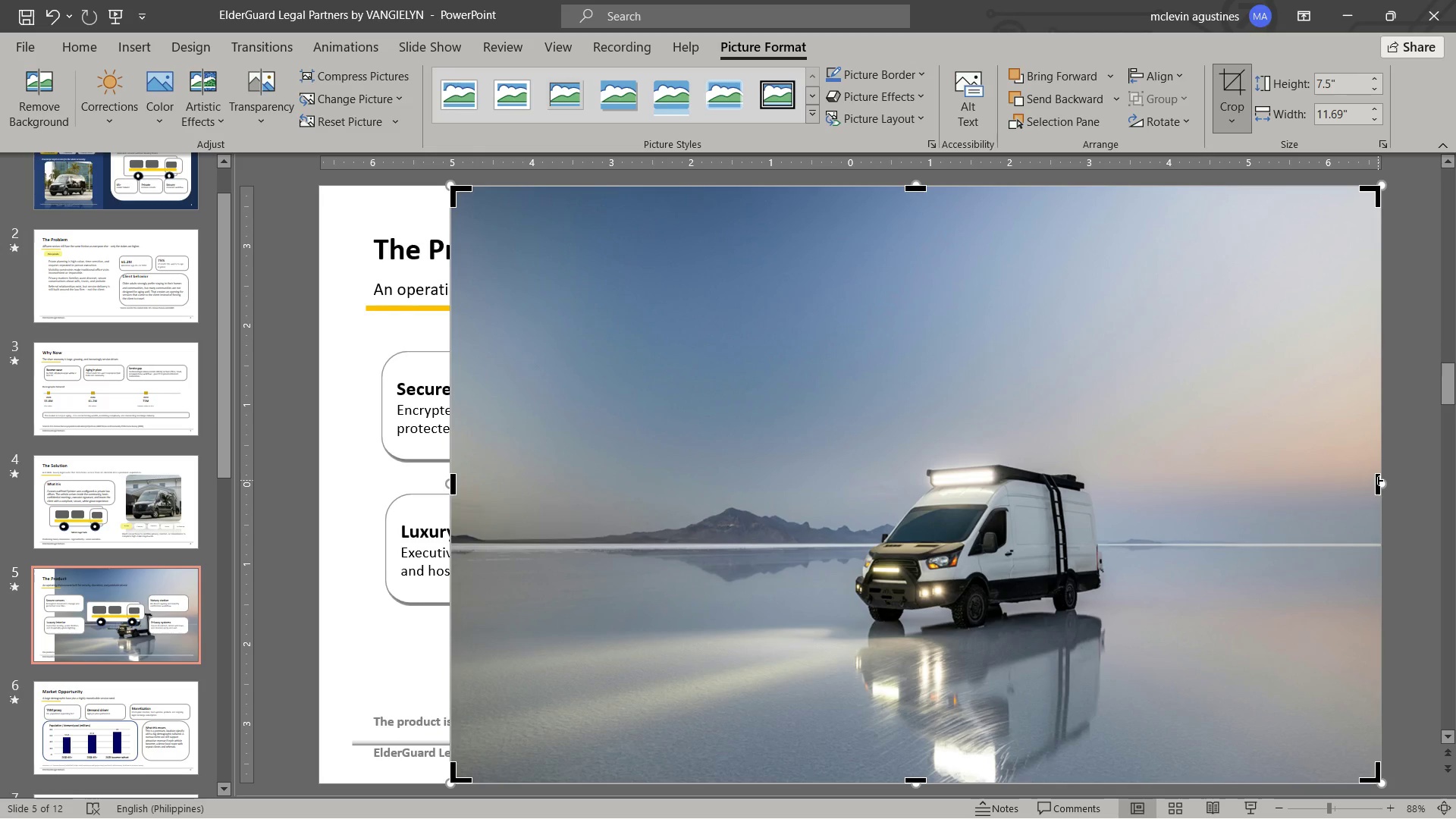 
wait(7.14)
 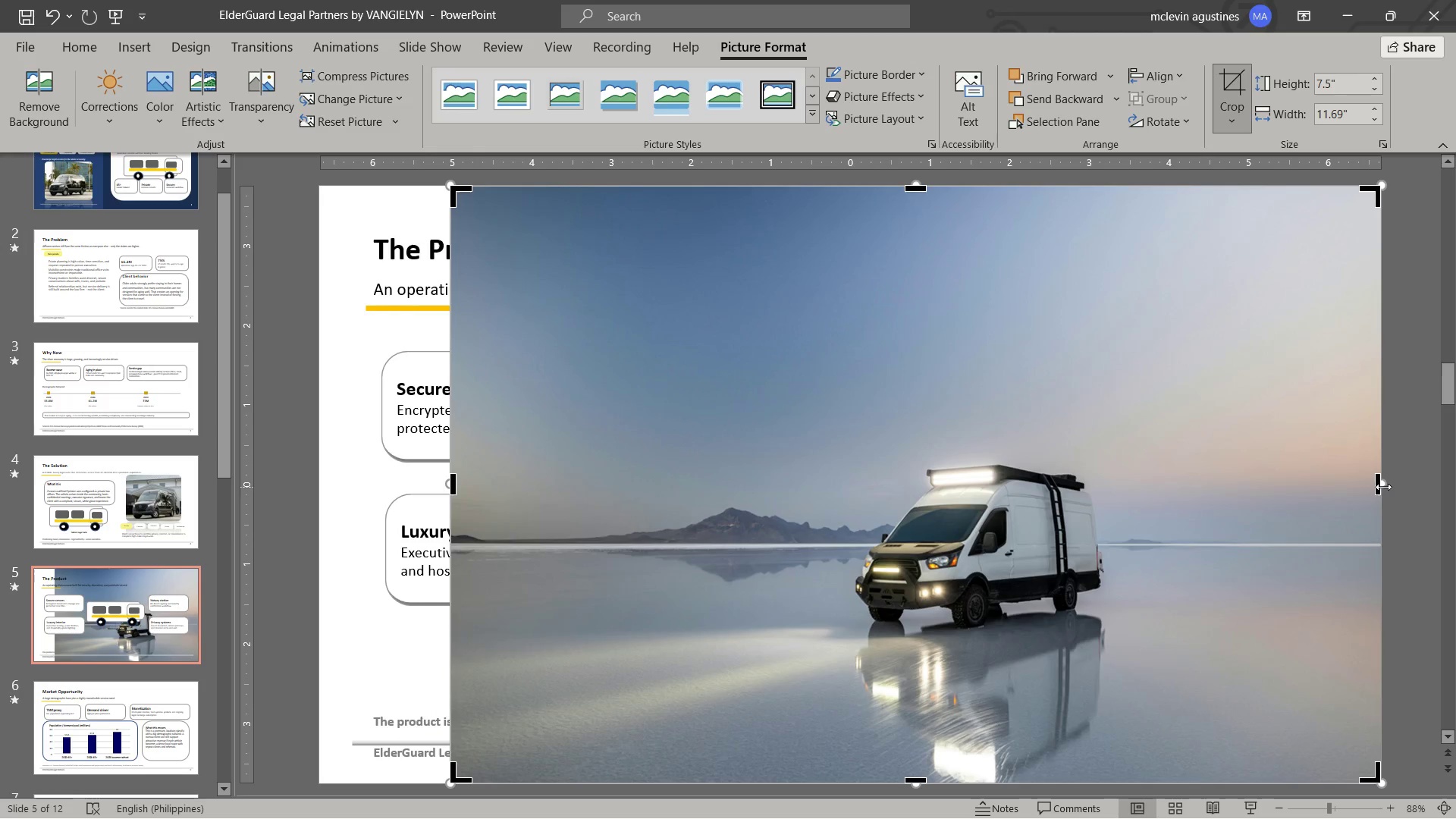 
left_click_drag(start_coordinate=[1378, 480], to_coordinate=[1185, 498])
 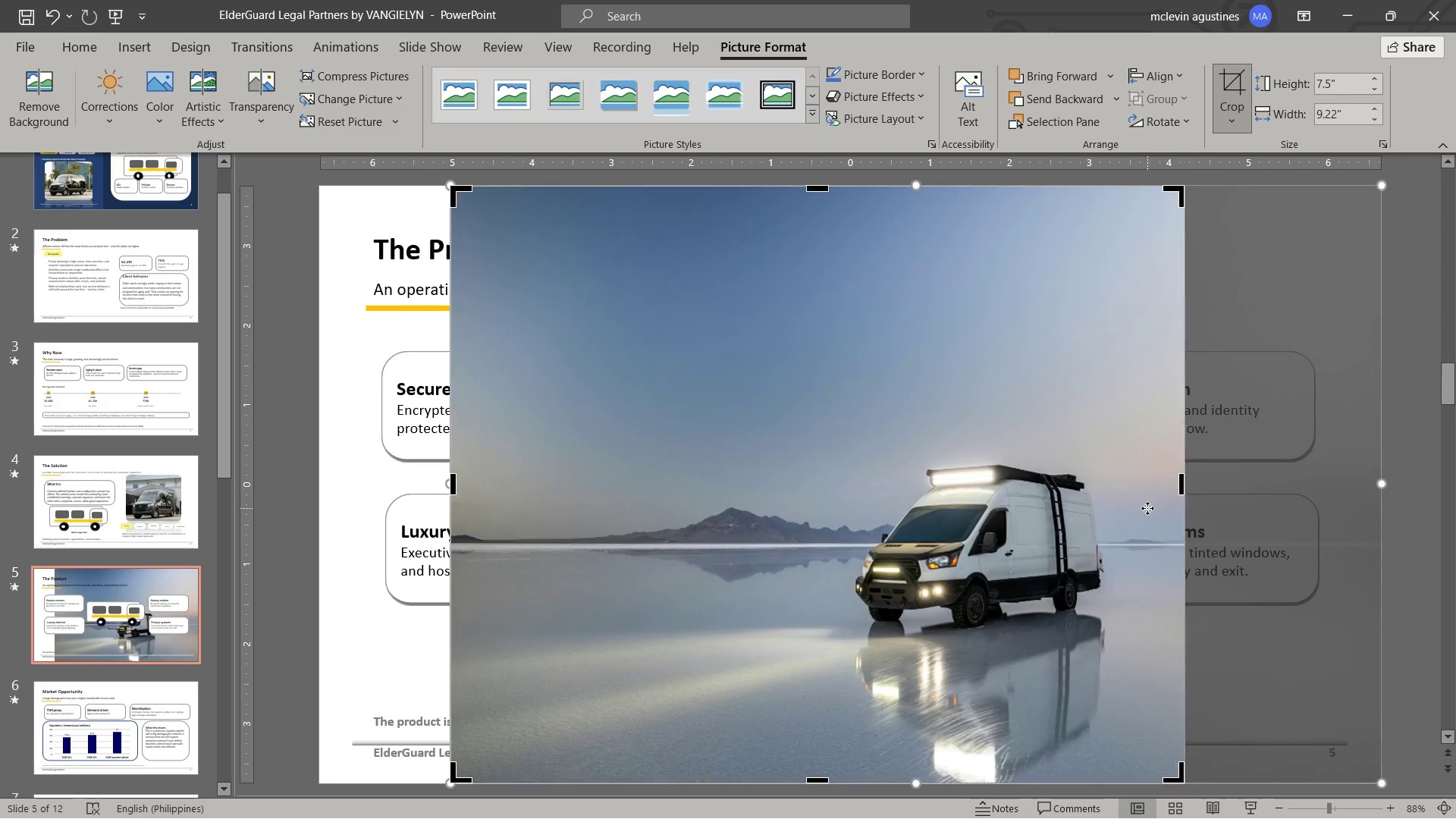 
key(Escape)
 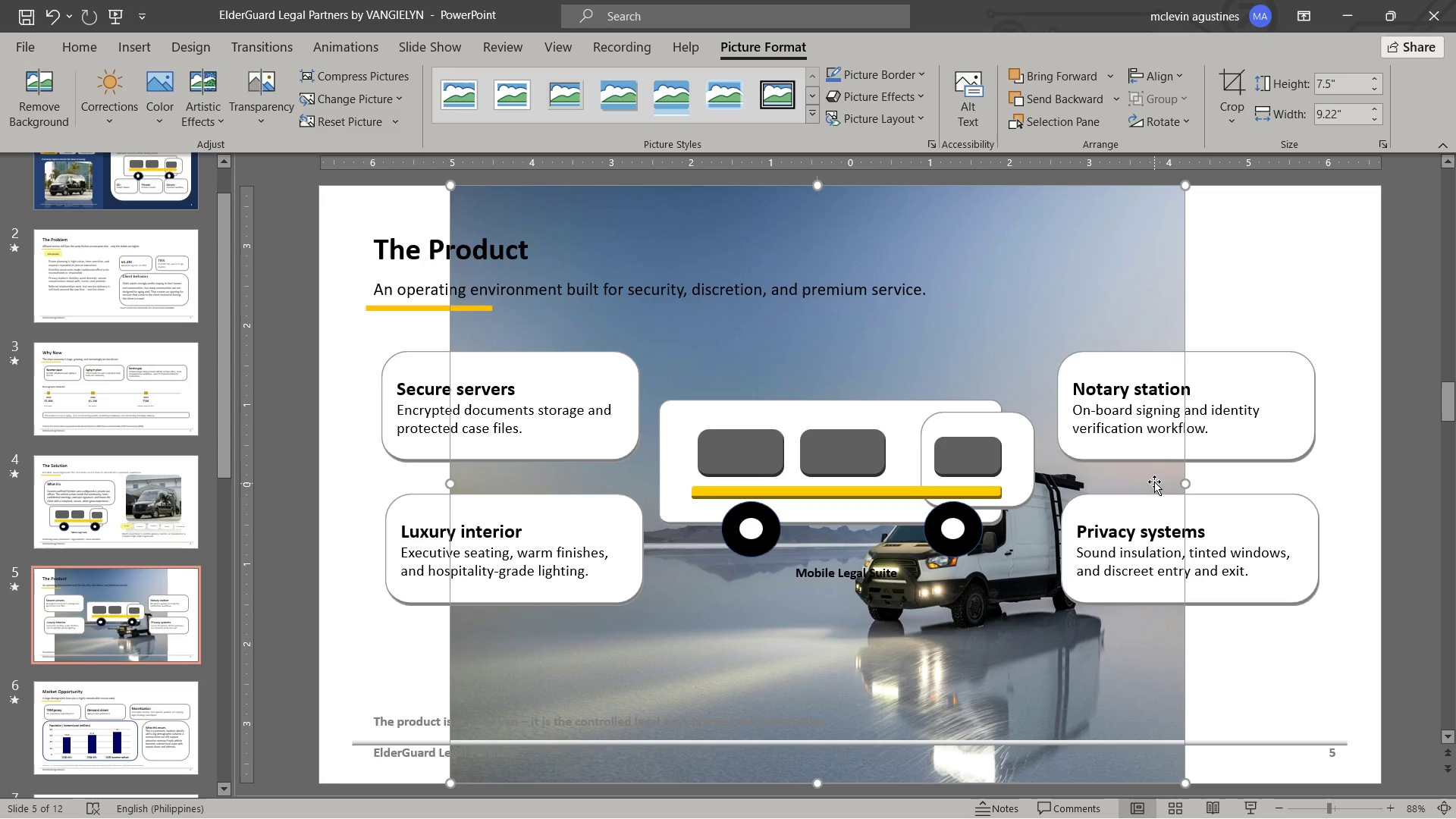 
left_click_drag(start_coordinate=[1154, 482], to_coordinate=[1351, 480])
 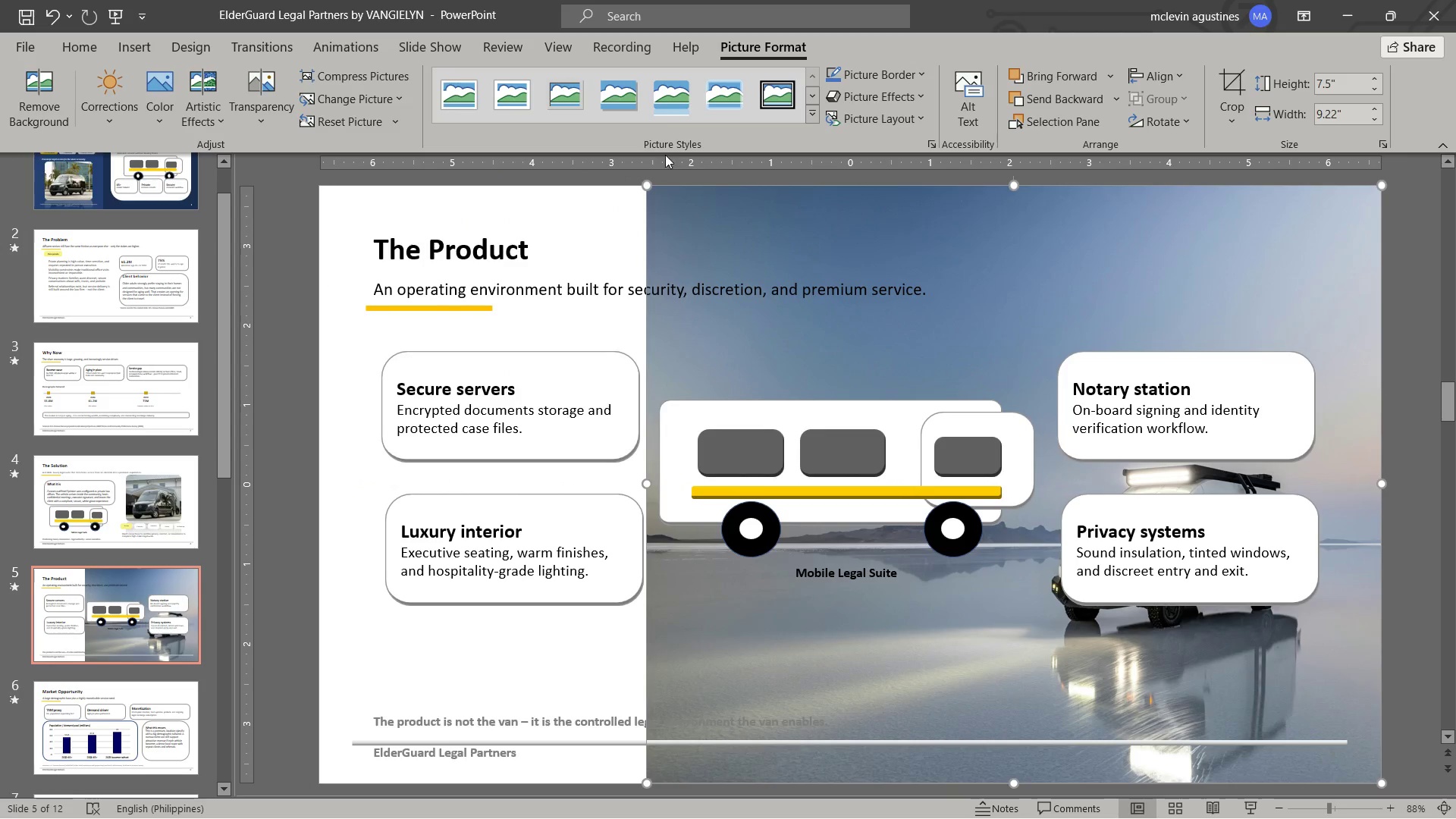 
left_click([672, 110])
 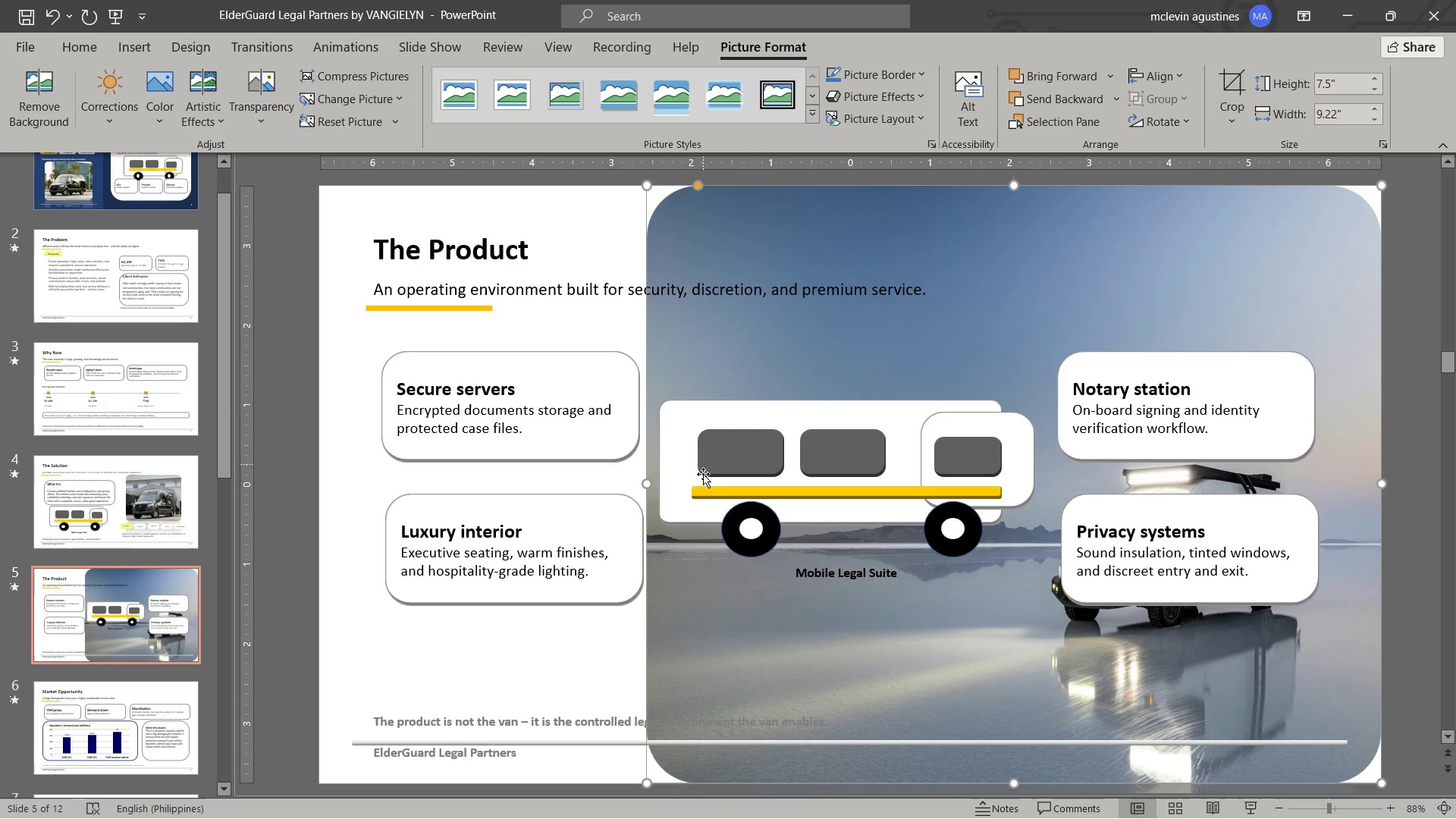 
left_click_drag(start_coordinate=[647, 485], to_coordinate=[602, 480])
 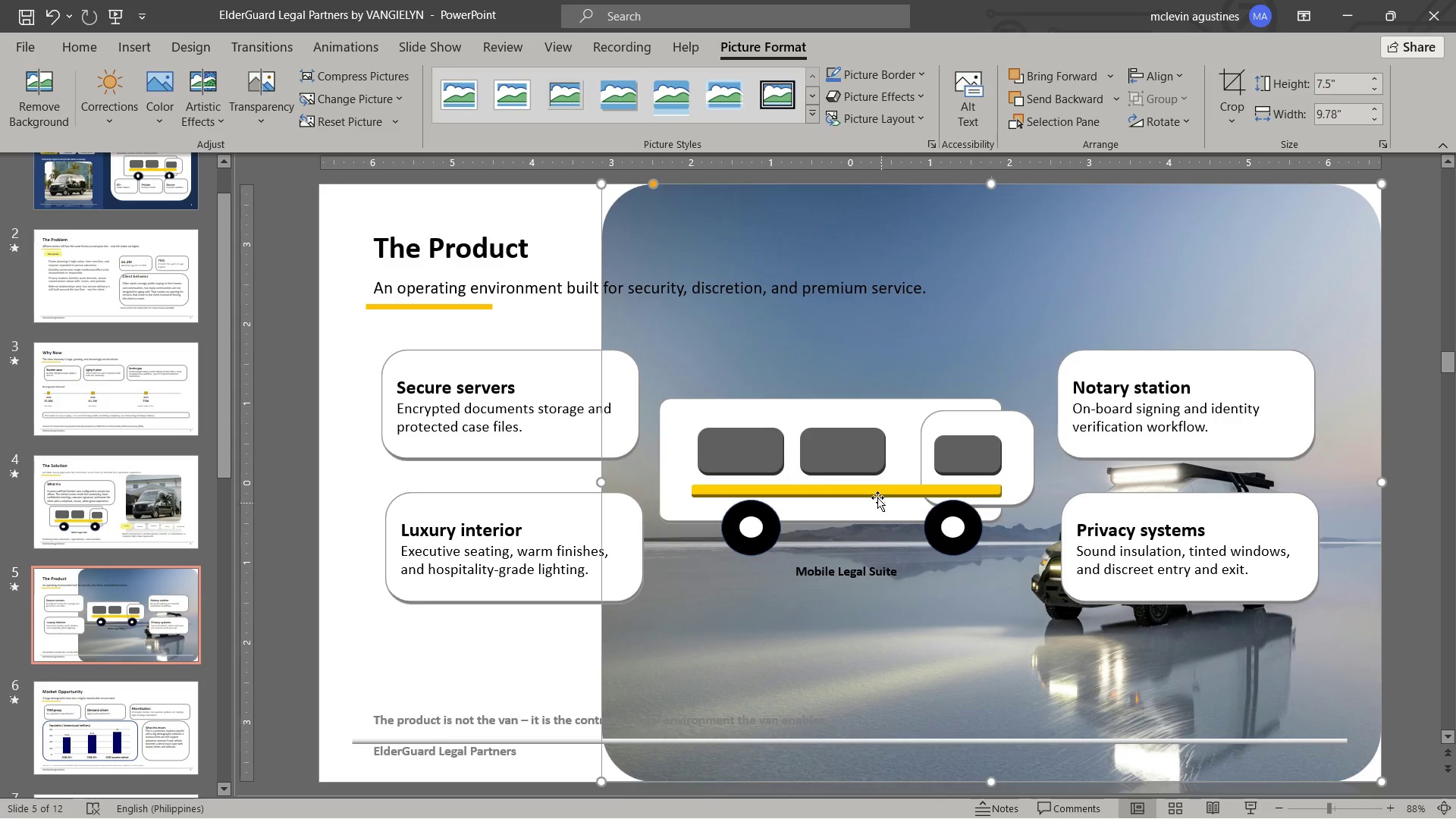 
key(Escape)
 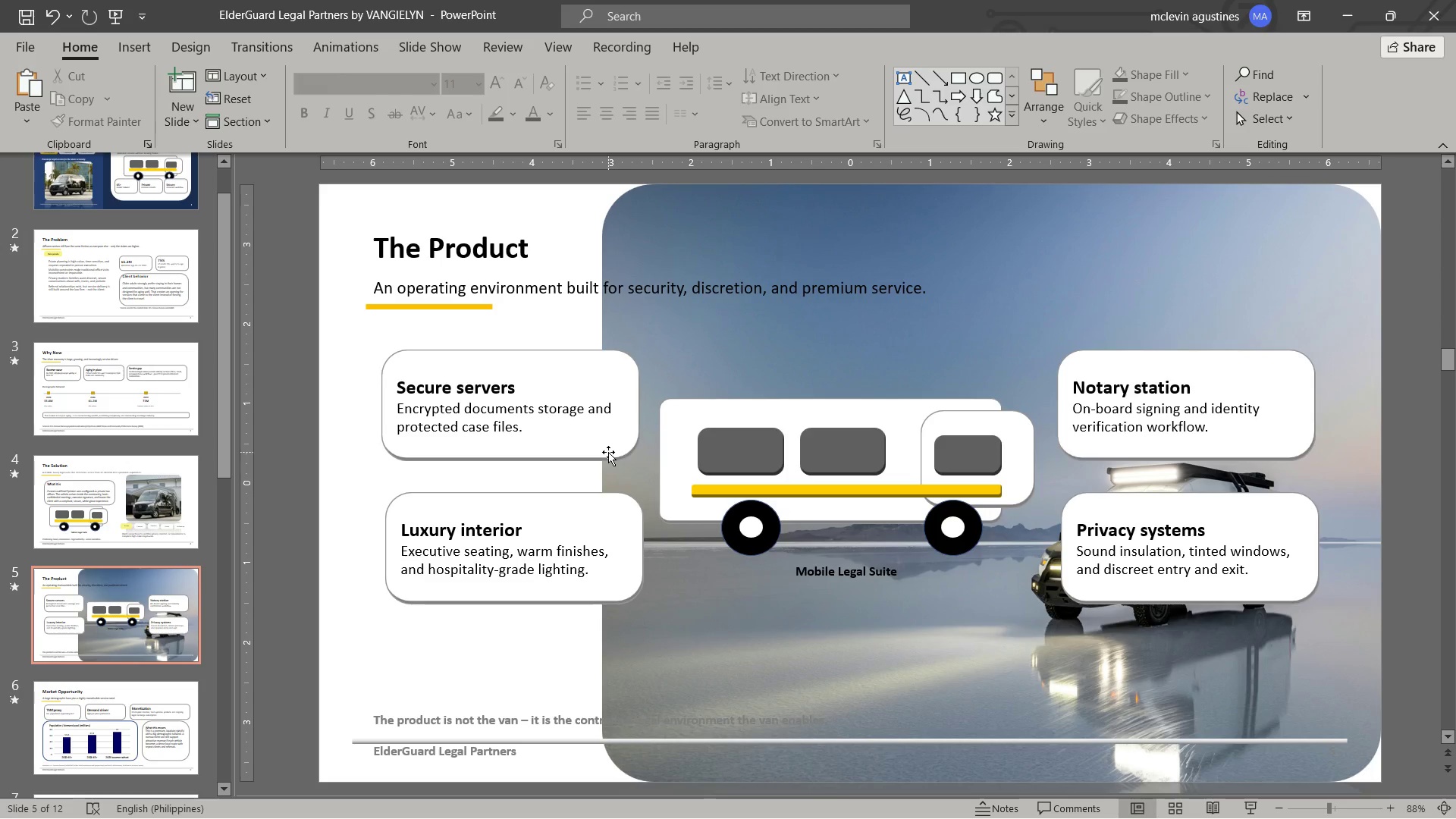 
wait(13.31)
 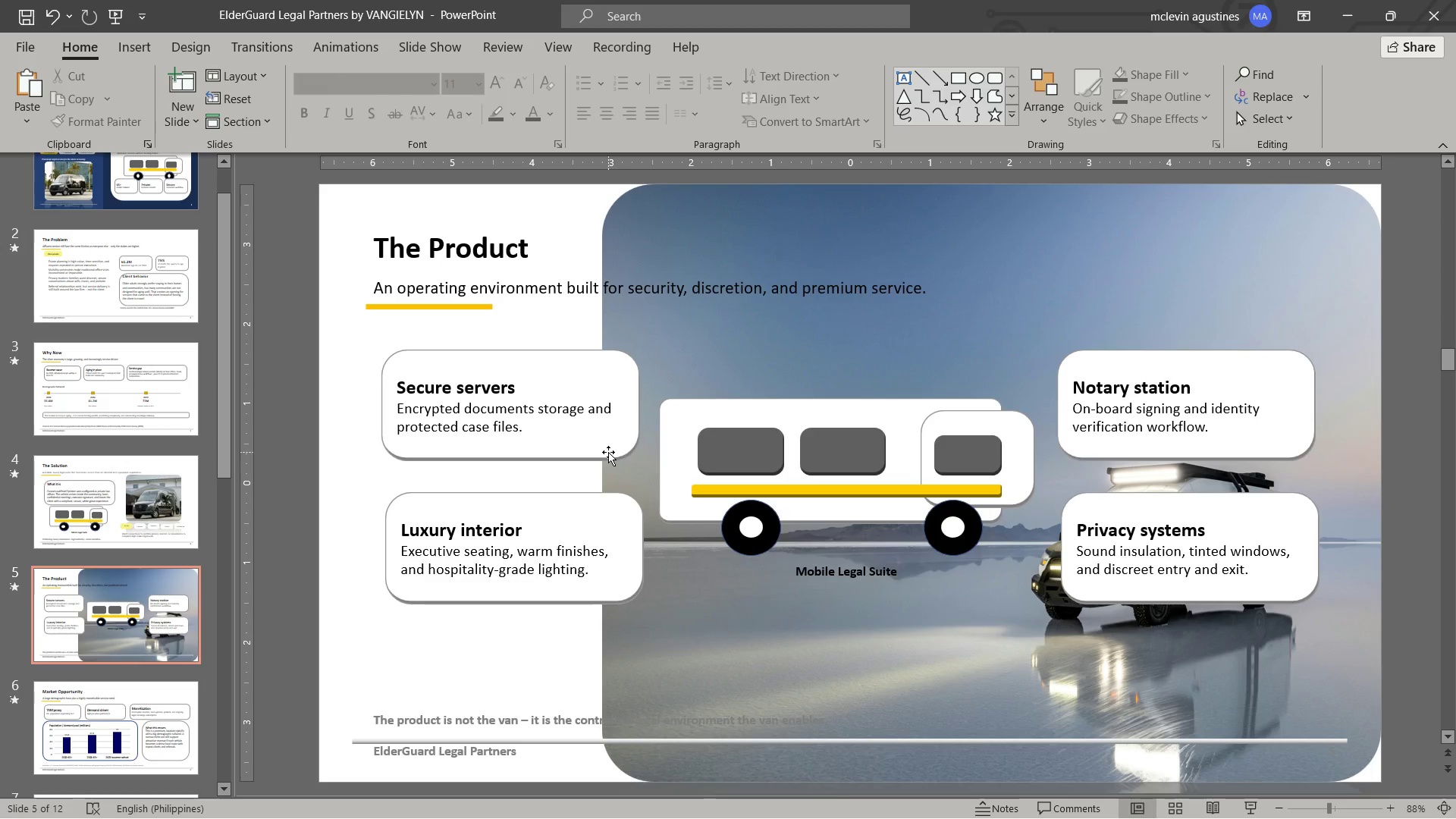 
left_click([647, 466])
 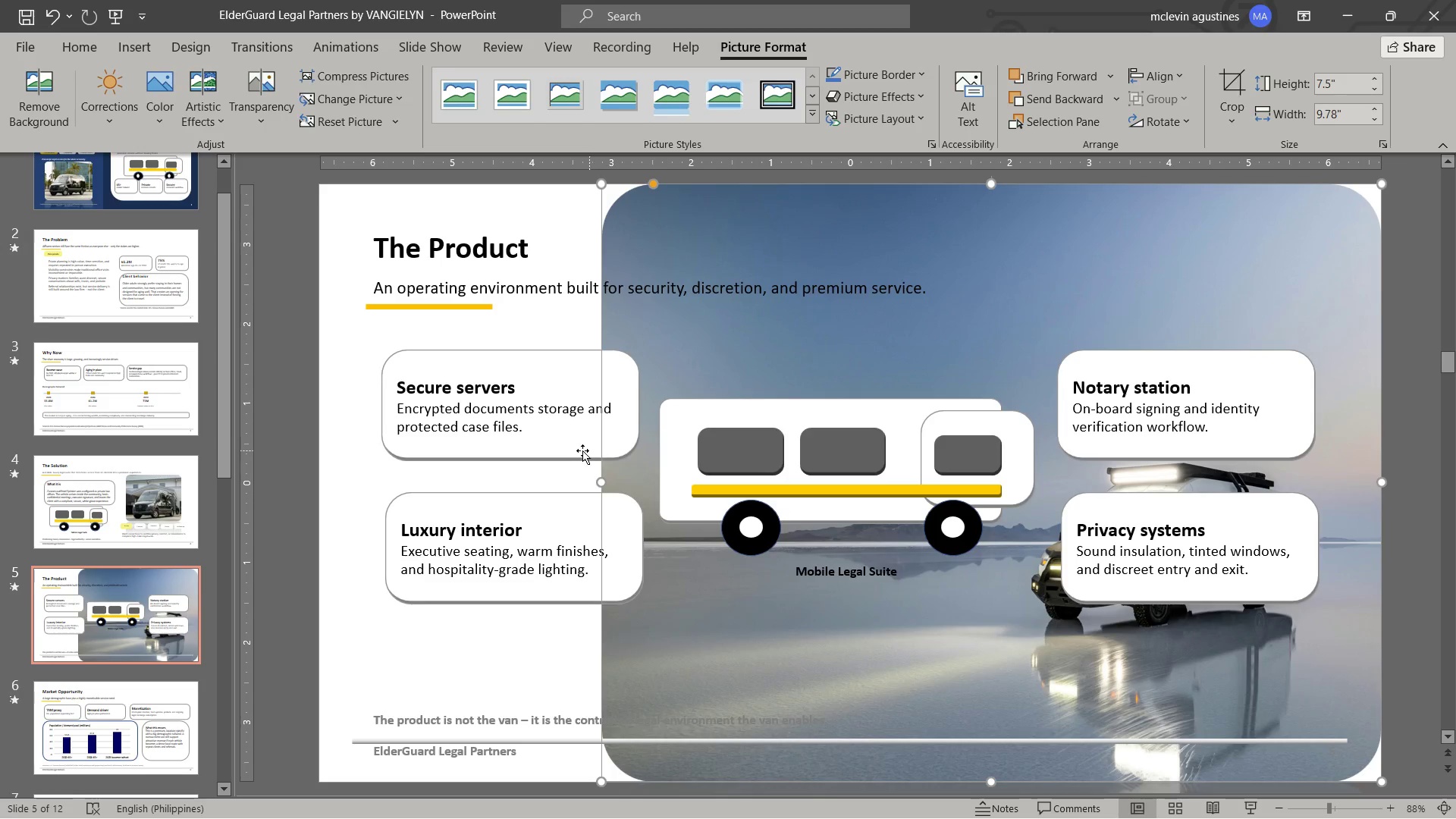 
left_click([579, 450])
 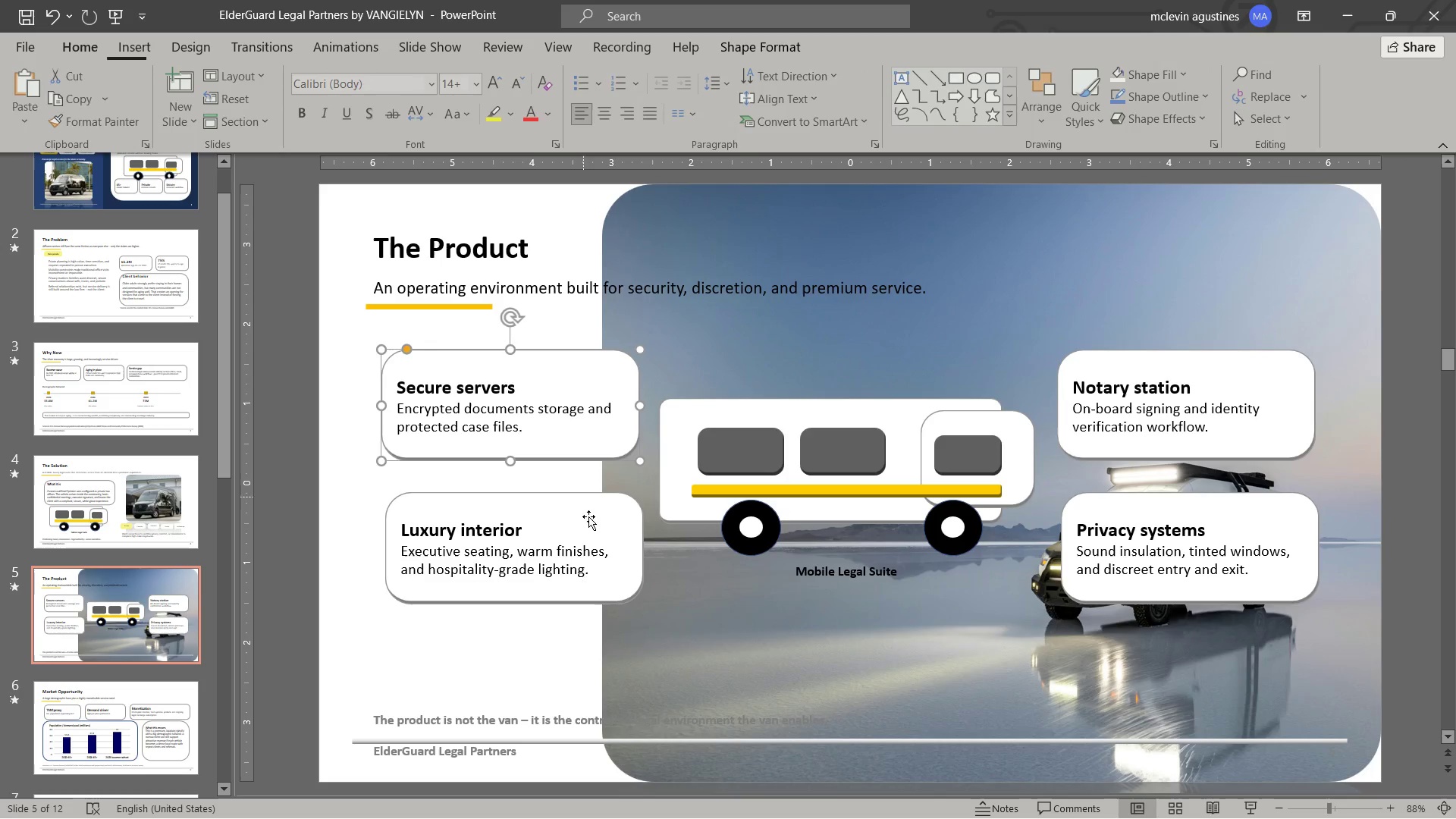 
hold_key(key=ShiftLeft, duration=0.48)
 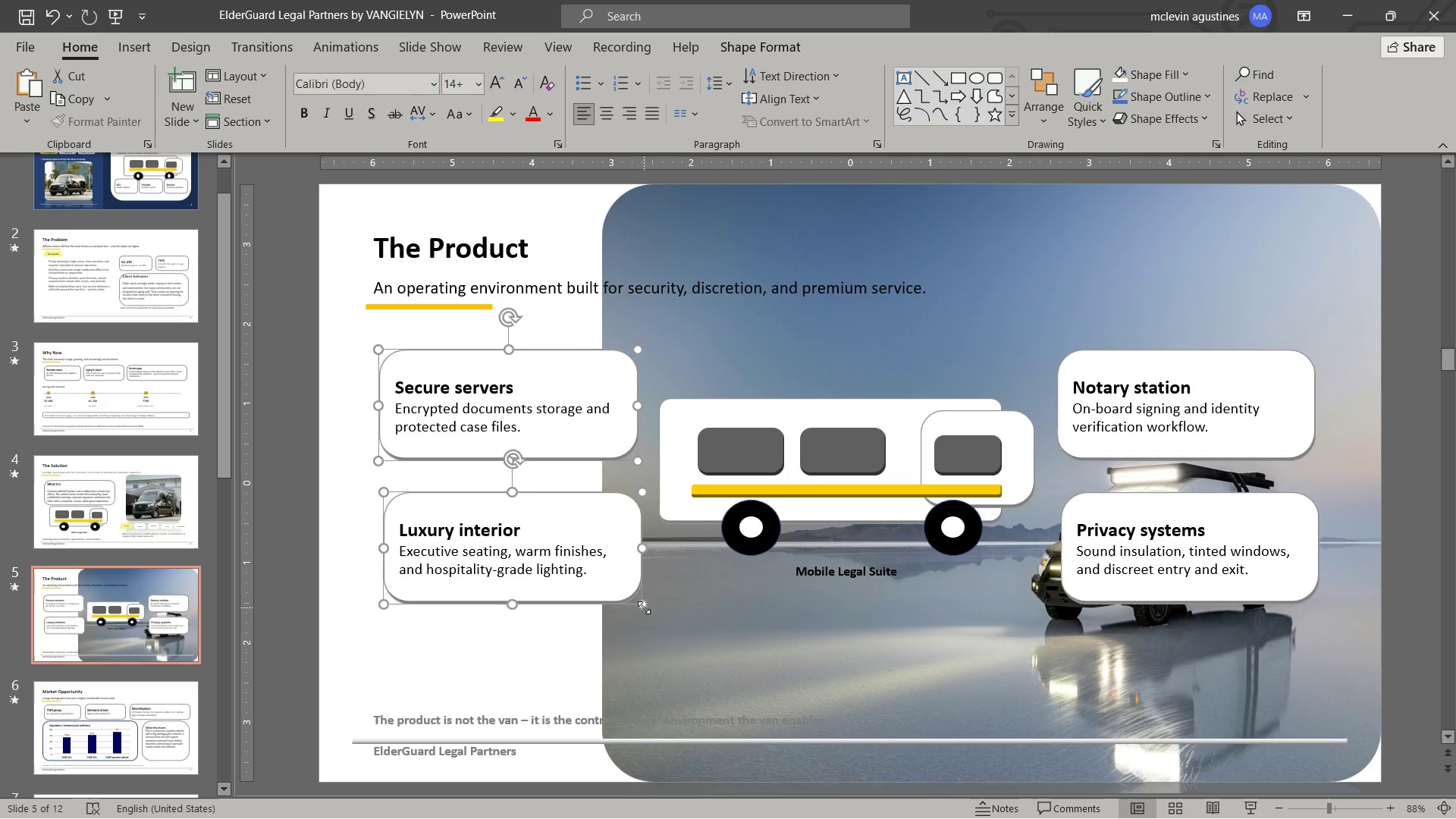 
key(Control+Z)
 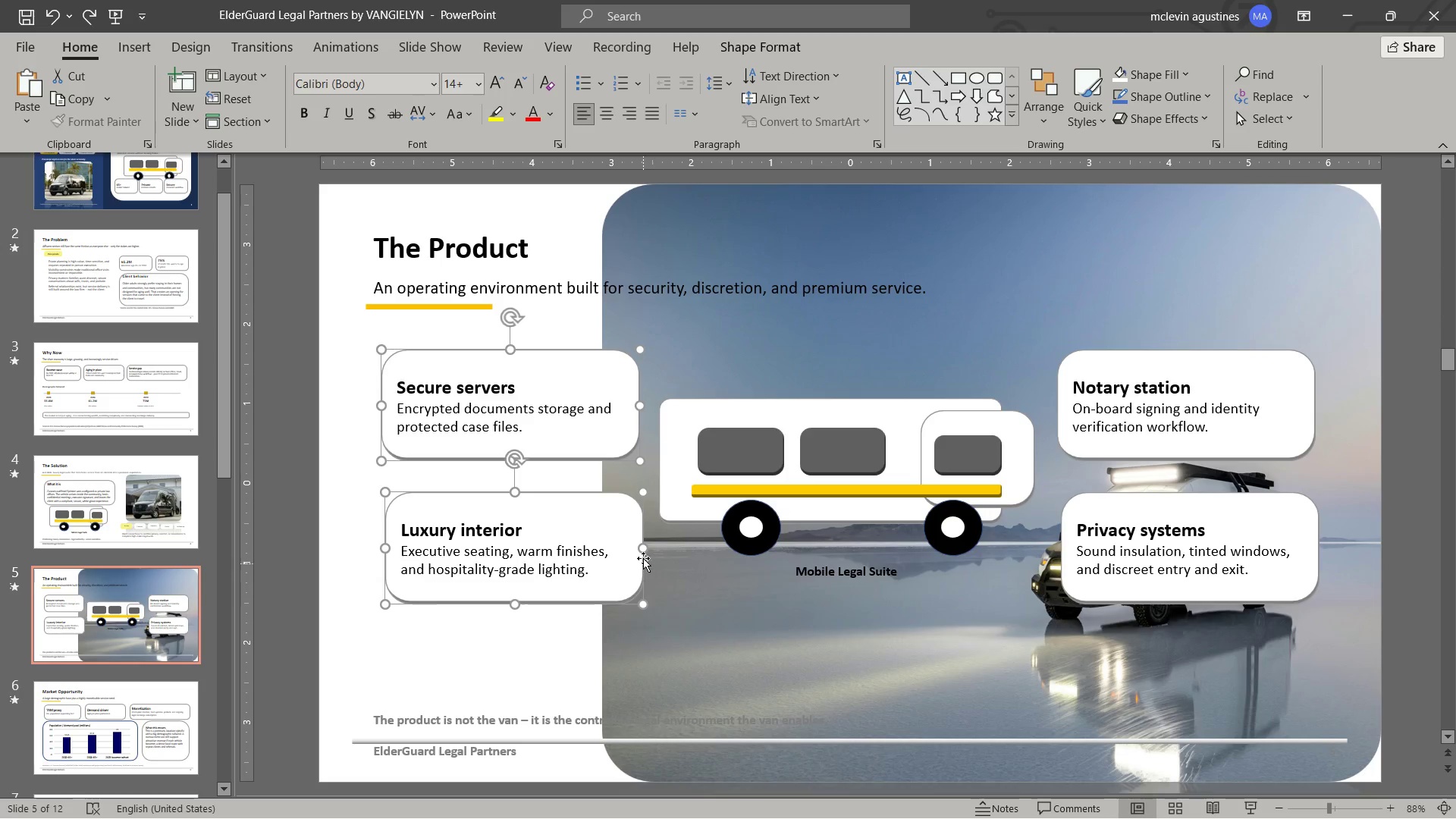 
left_click_drag(start_coordinate=[643, 548], to_coordinate=[579, 549])
 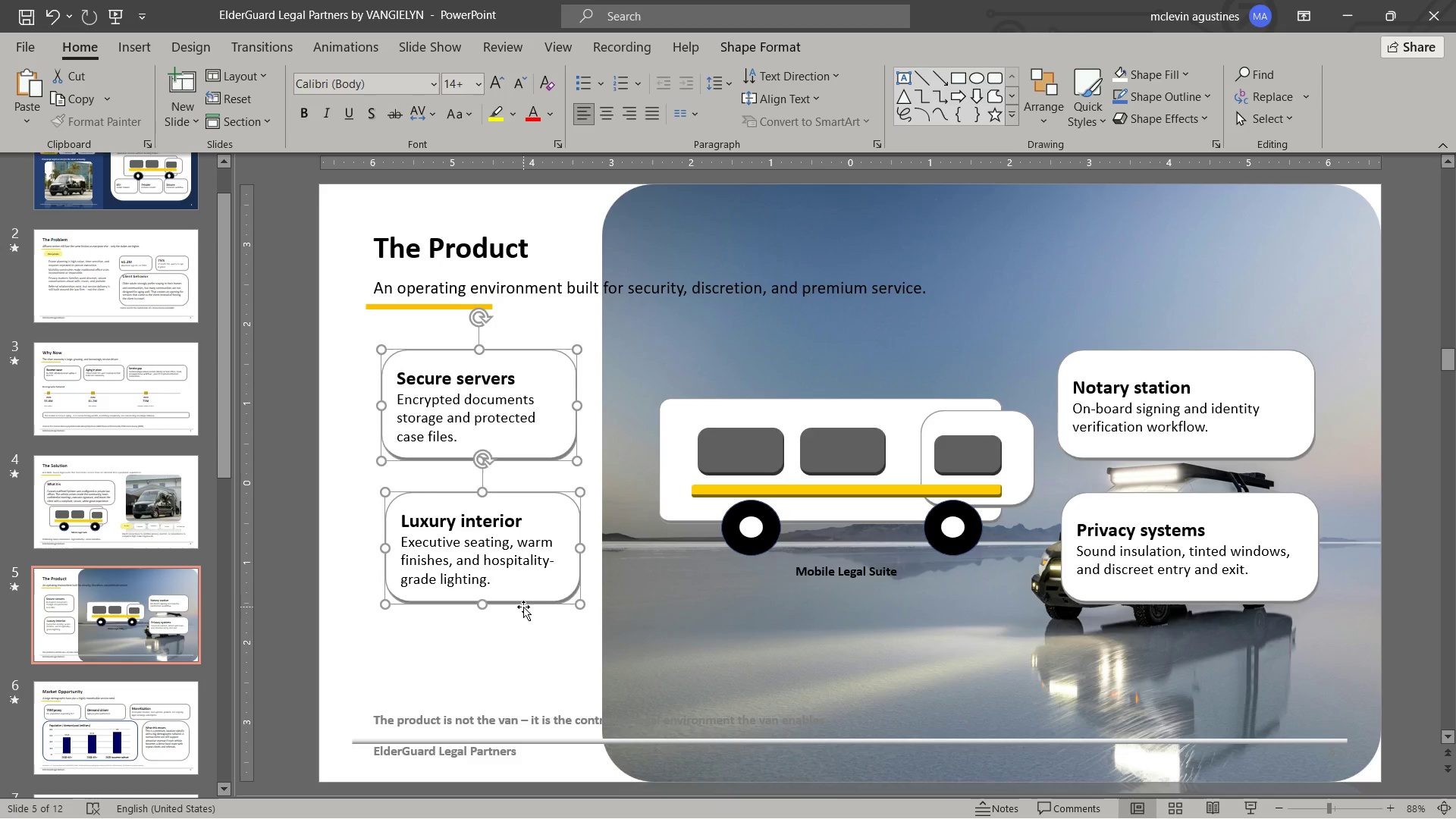 
left_click_drag(start_coordinate=[522, 598], to_coordinate=[499, 598])
 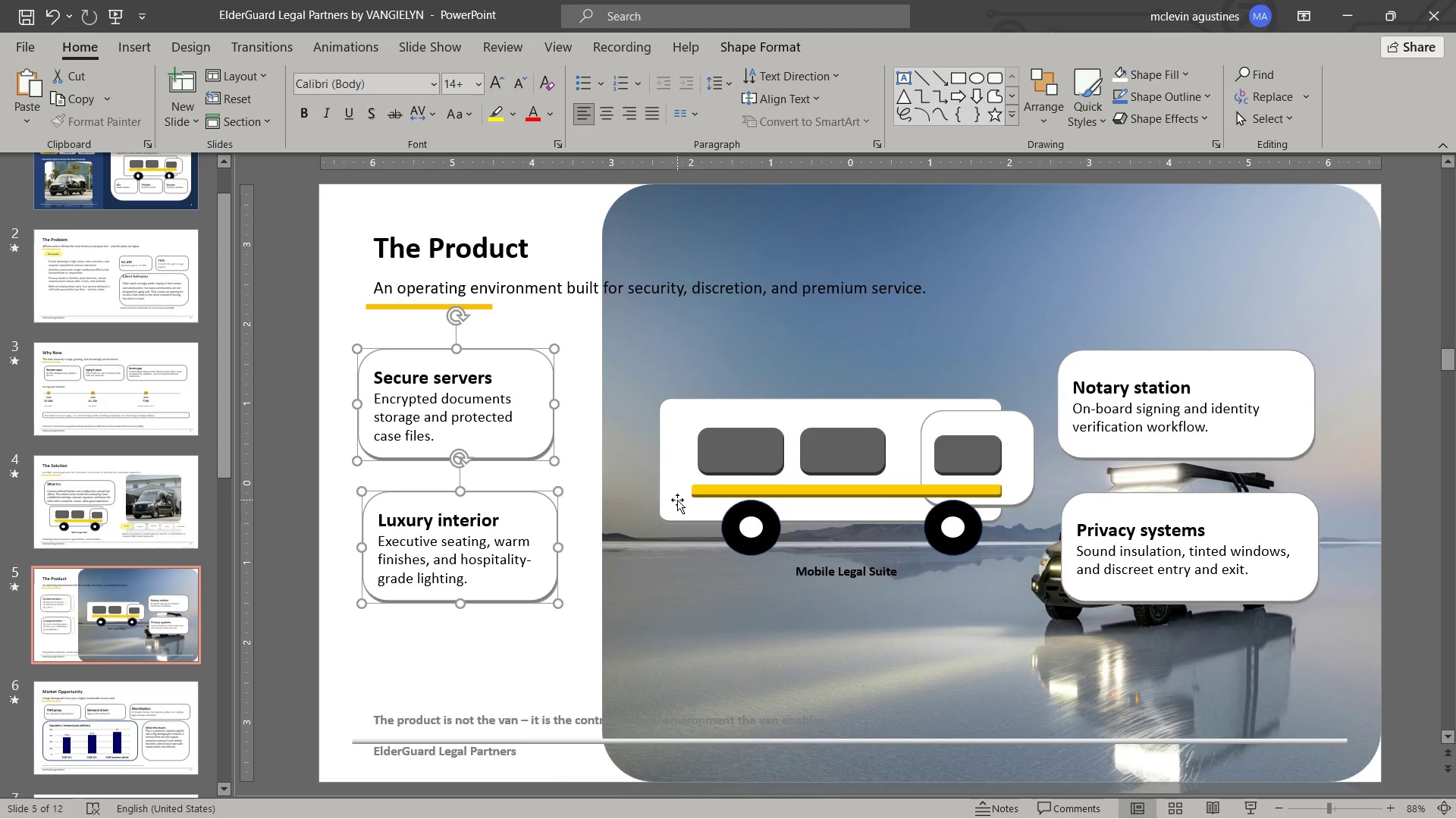 
left_click([677, 500])
 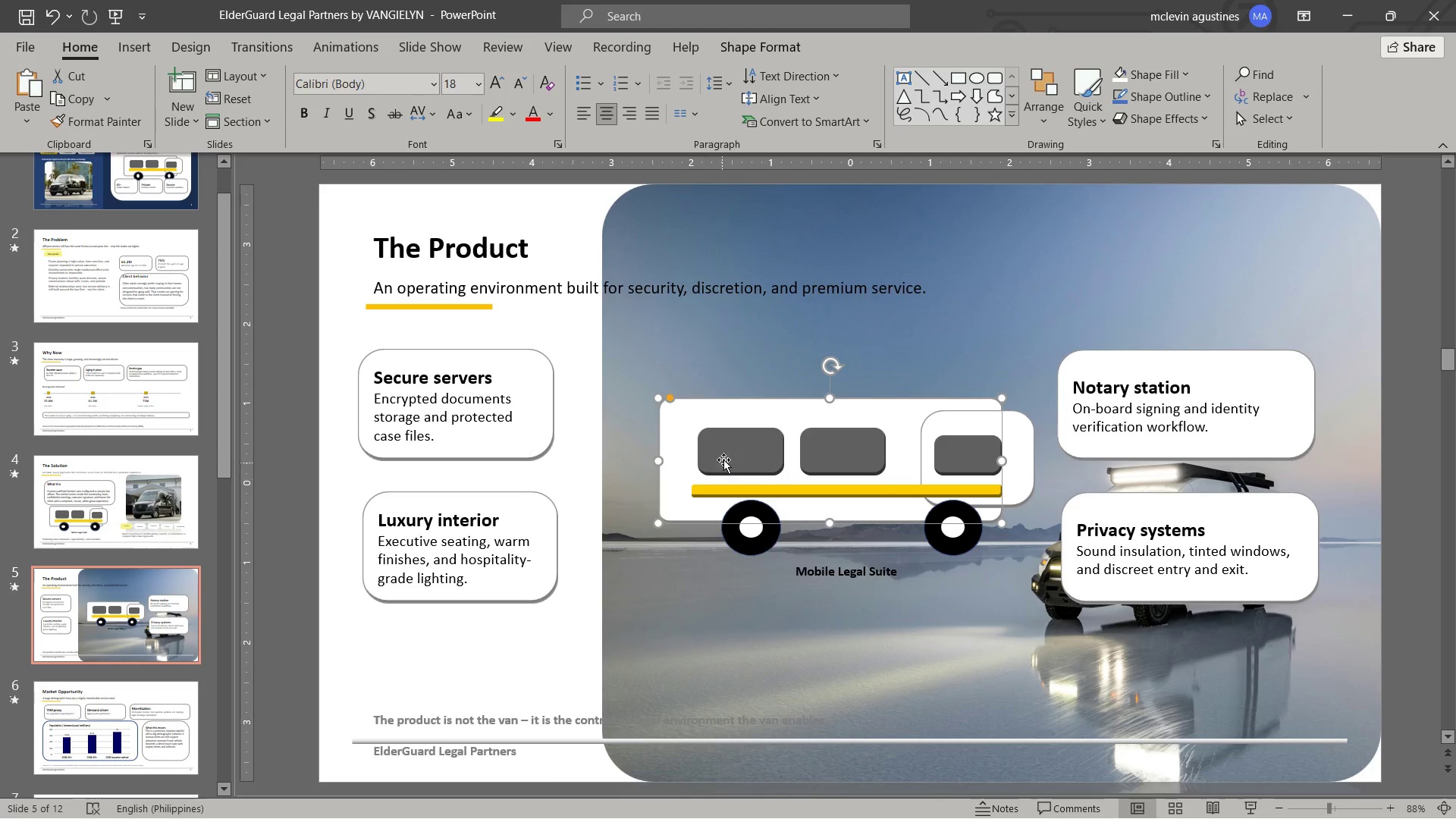 
hold_key(key=ShiftLeft, duration=6.45)
double_click([726, 455])
 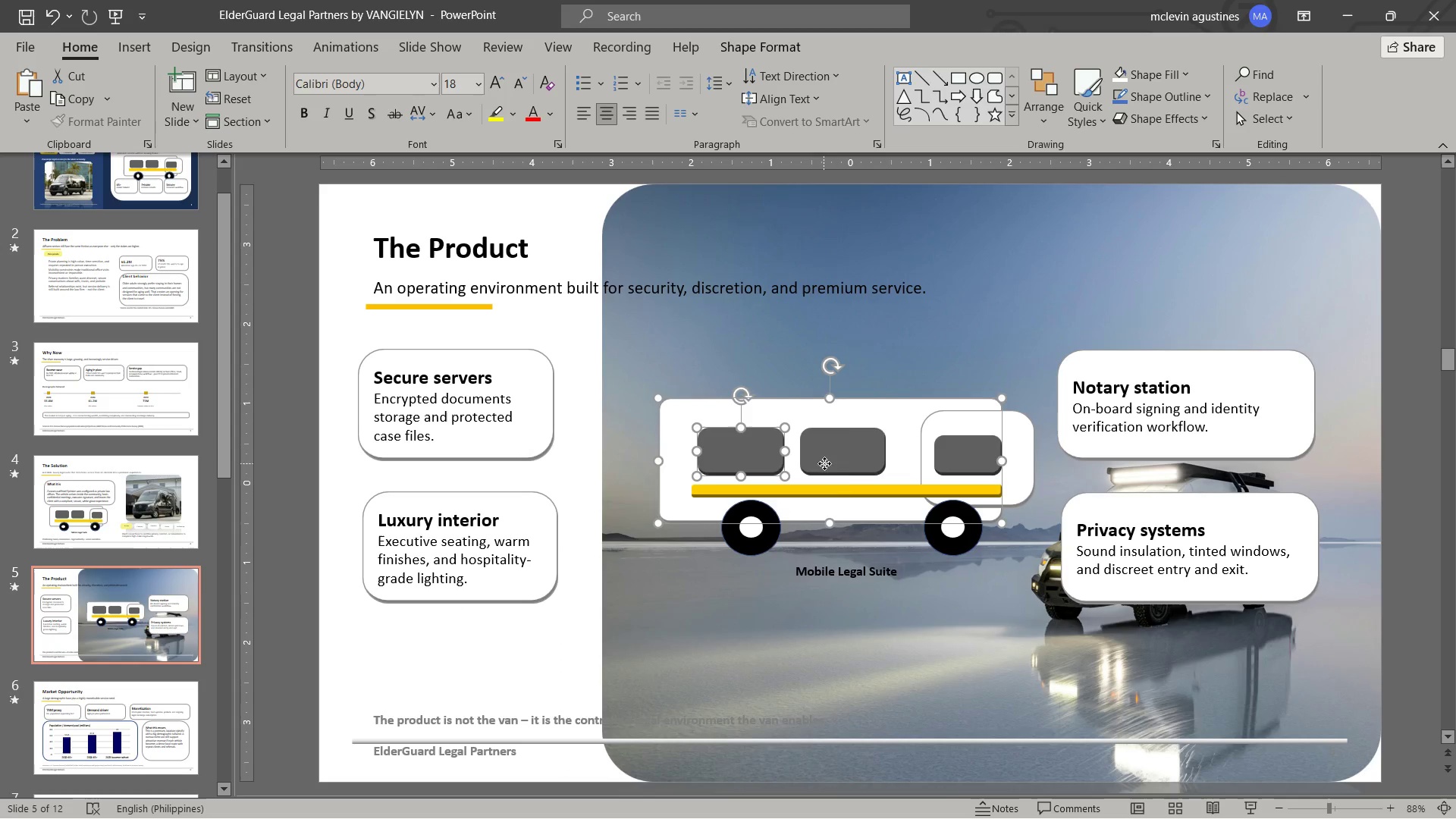 
triple_click([824, 463])
 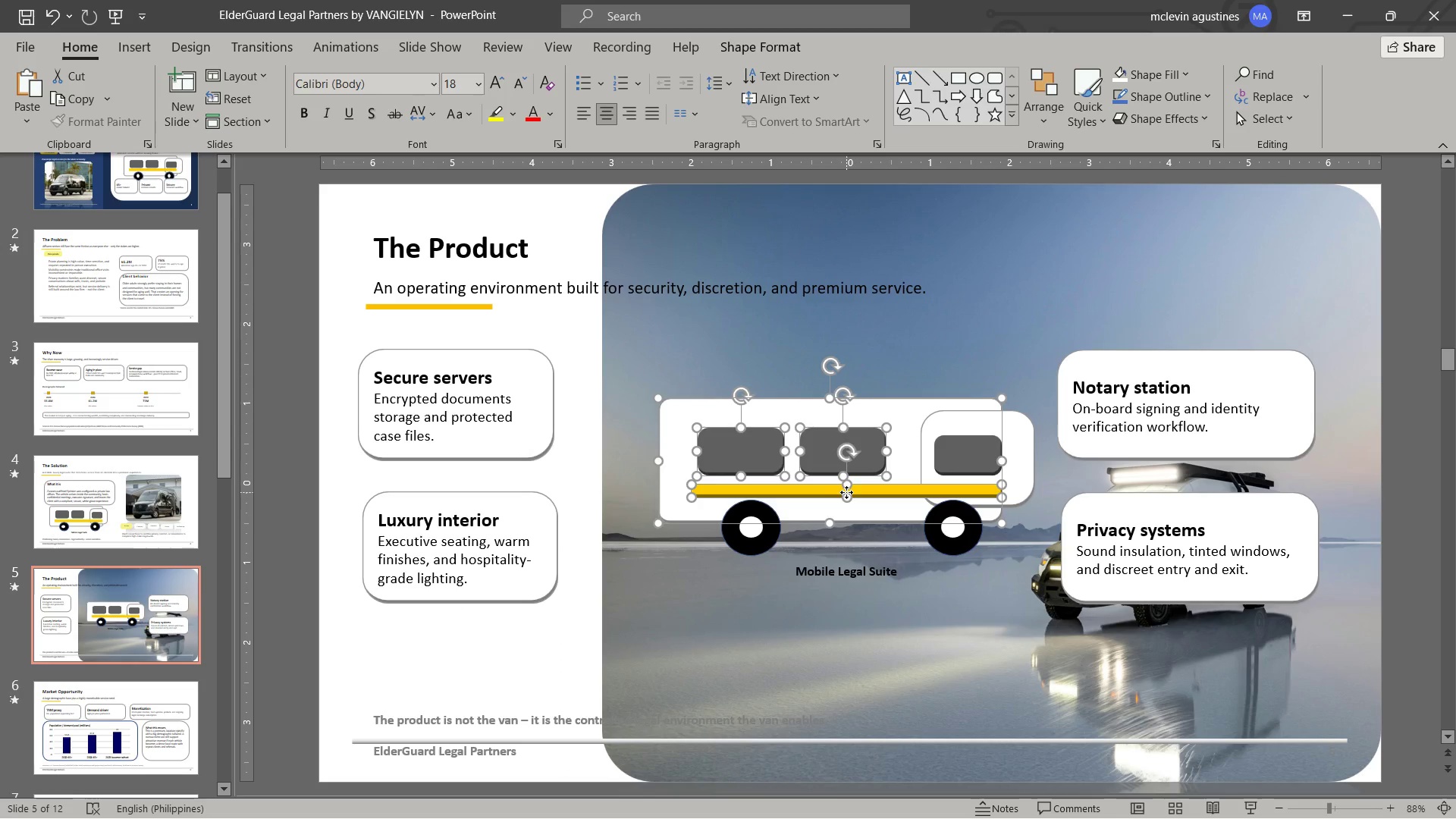 
left_click([846, 492])
 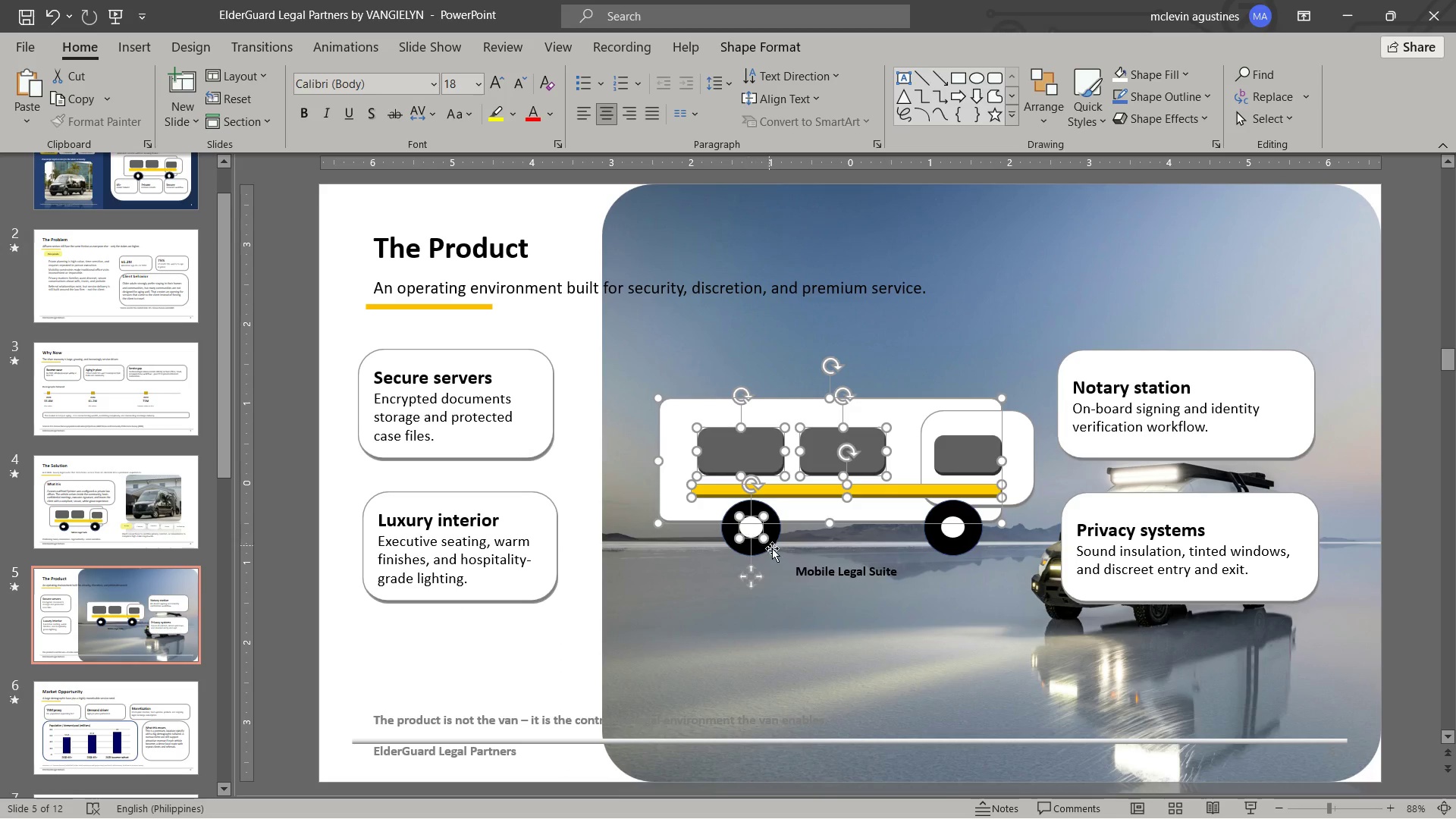 
double_click([774, 545])
 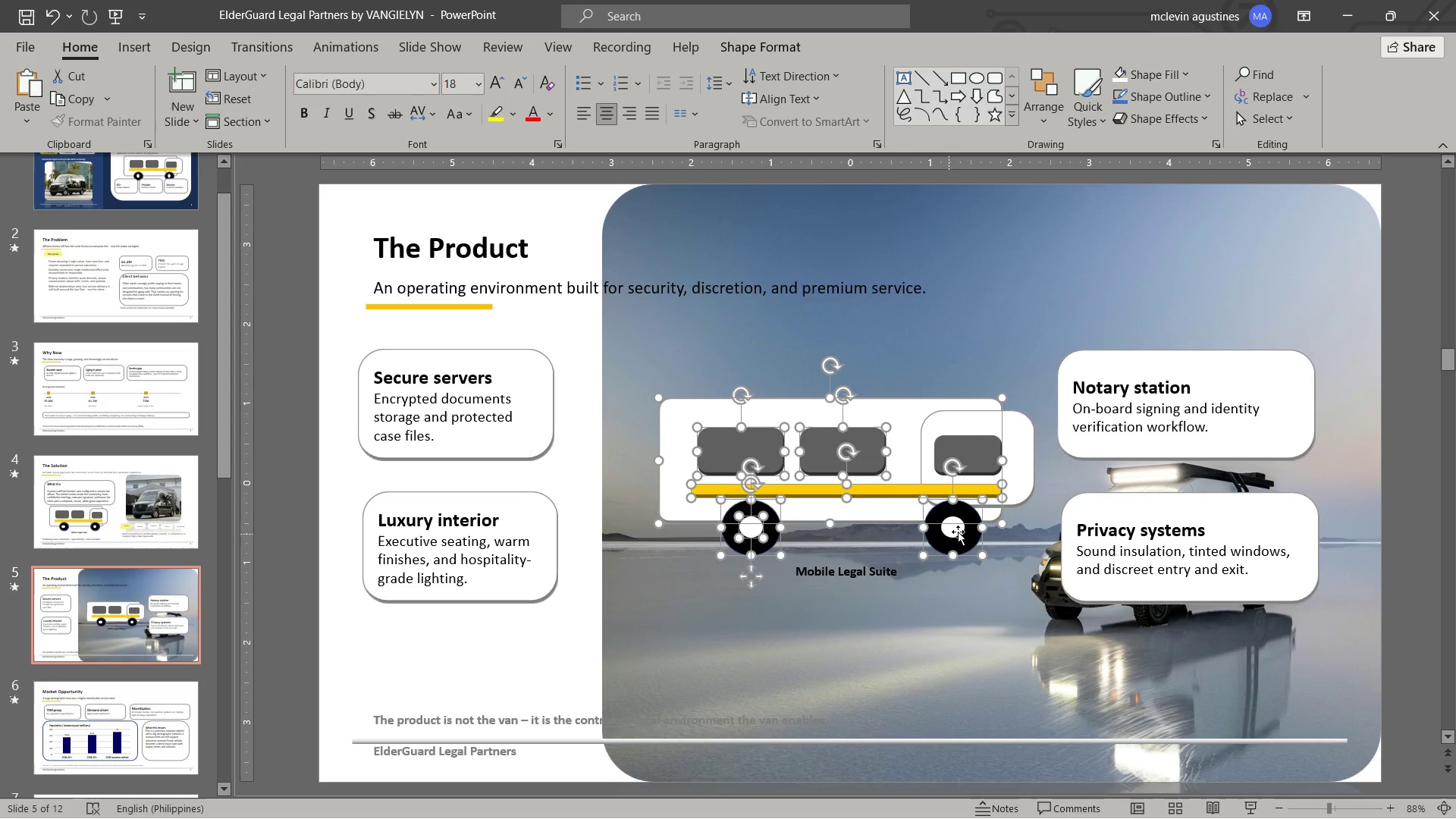 
double_click([963, 530])
 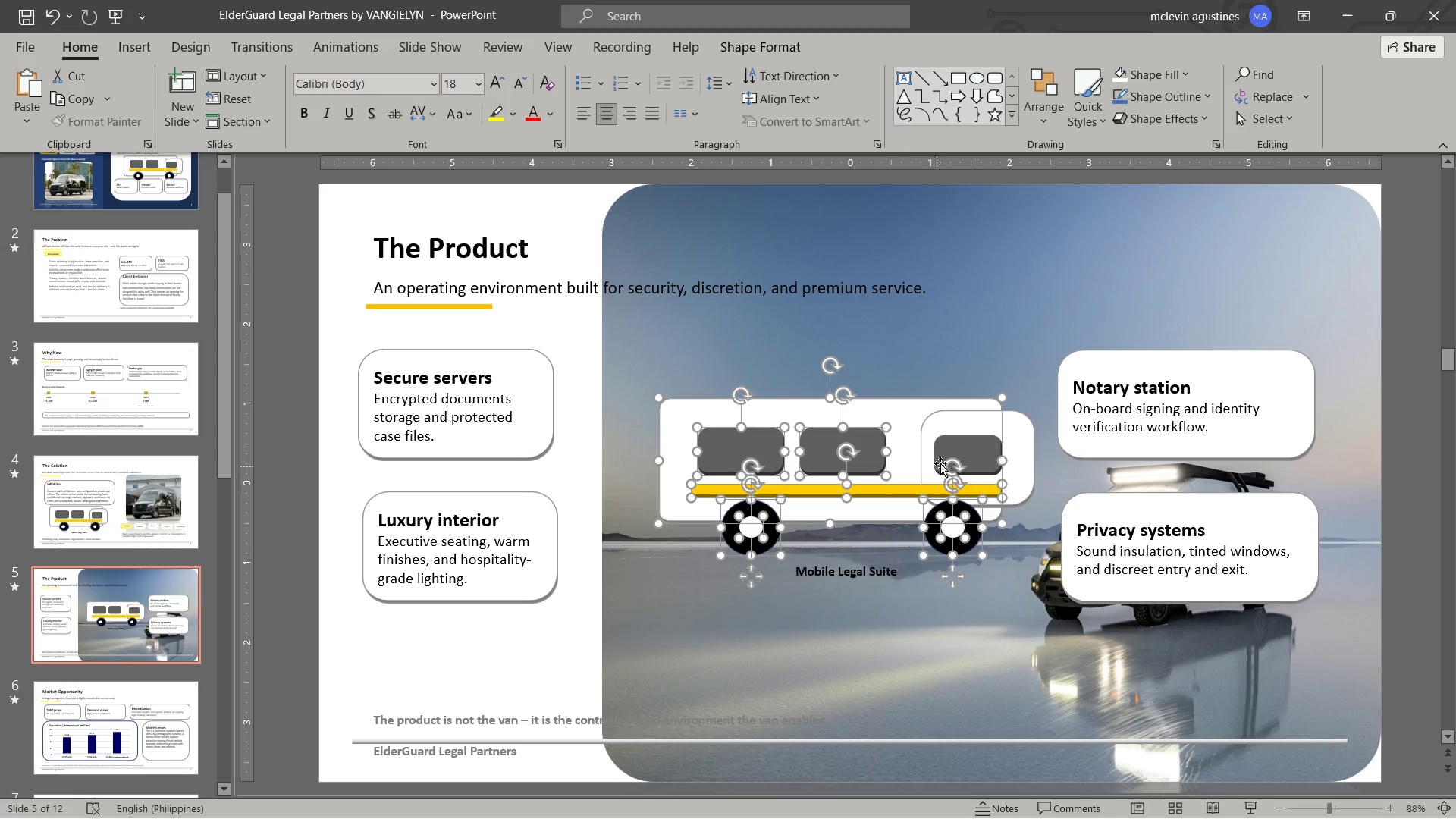 
left_click([942, 455])
 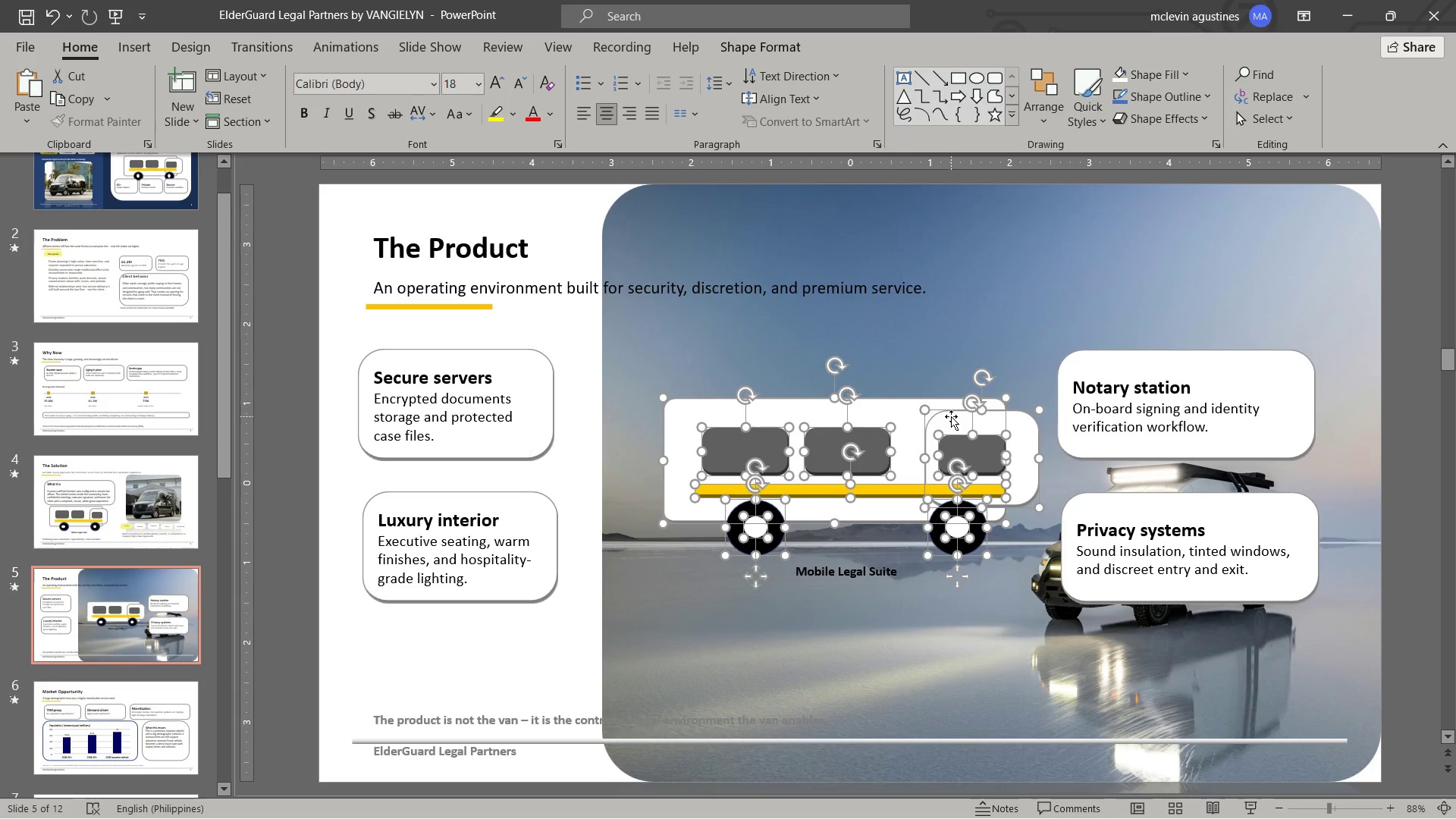 
key(Control+Z)
 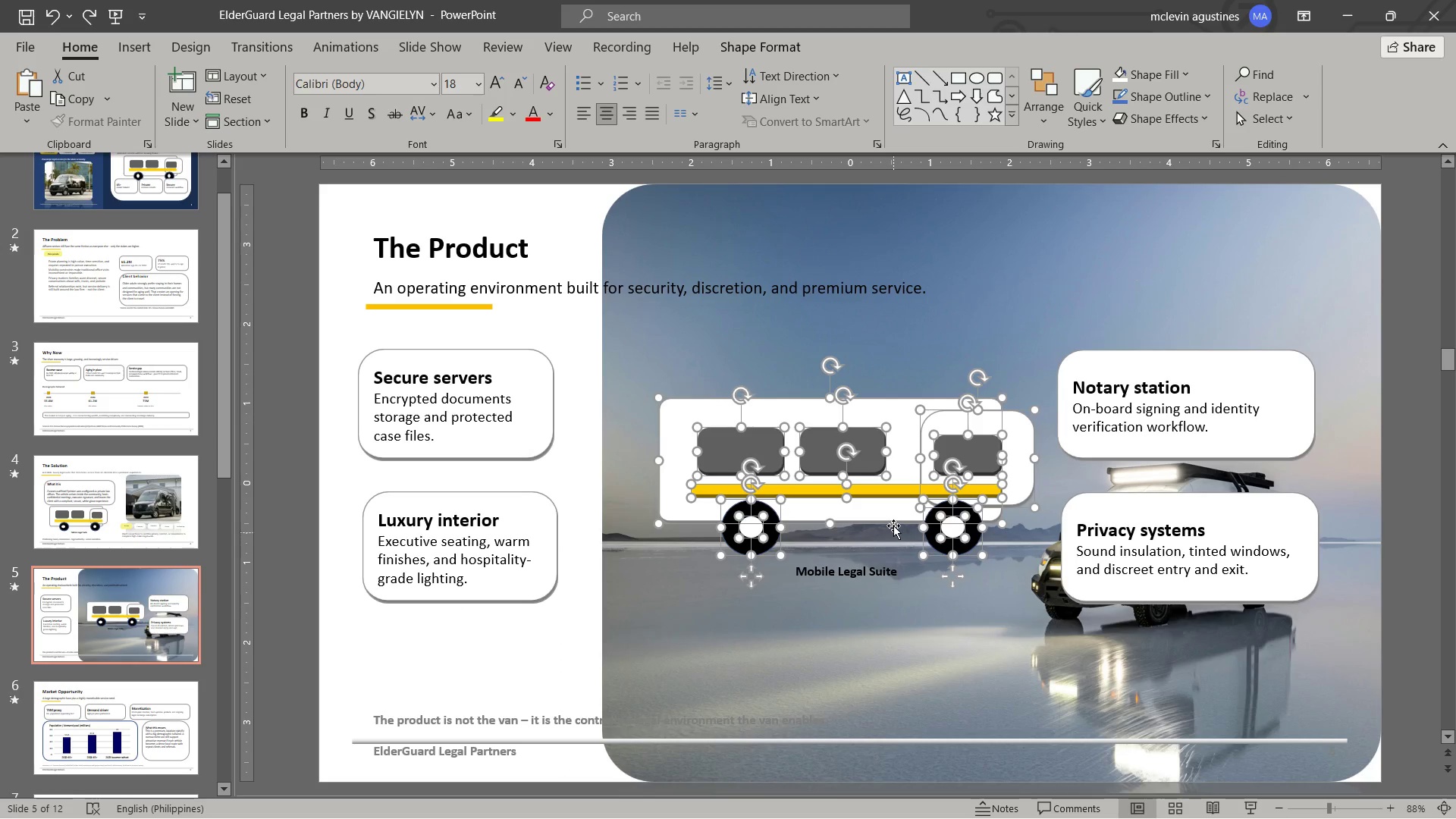 
left_click_drag(start_coordinate=[895, 521], to_coordinate=[804, 534])
 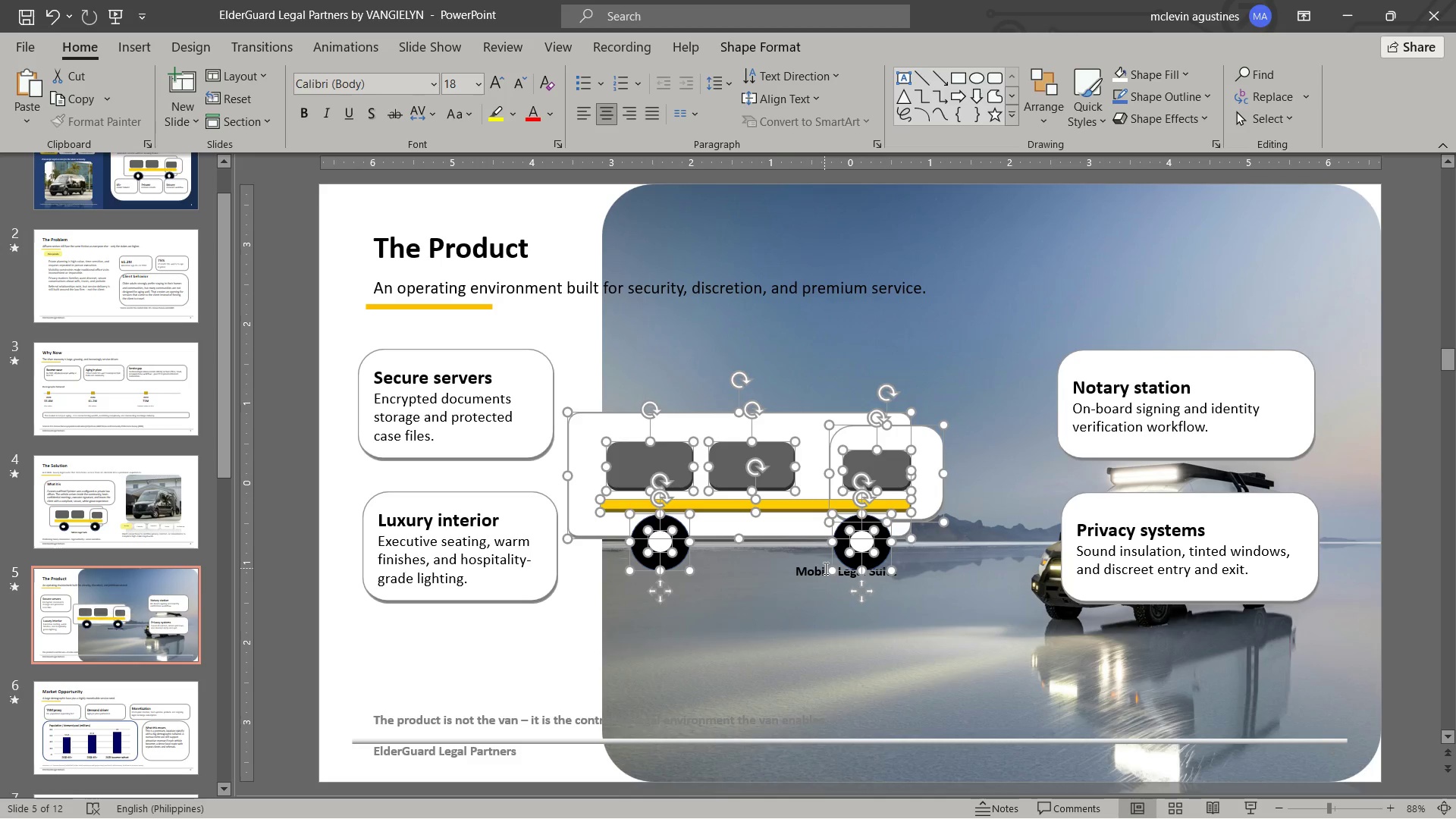 
left_click([824, 569])
 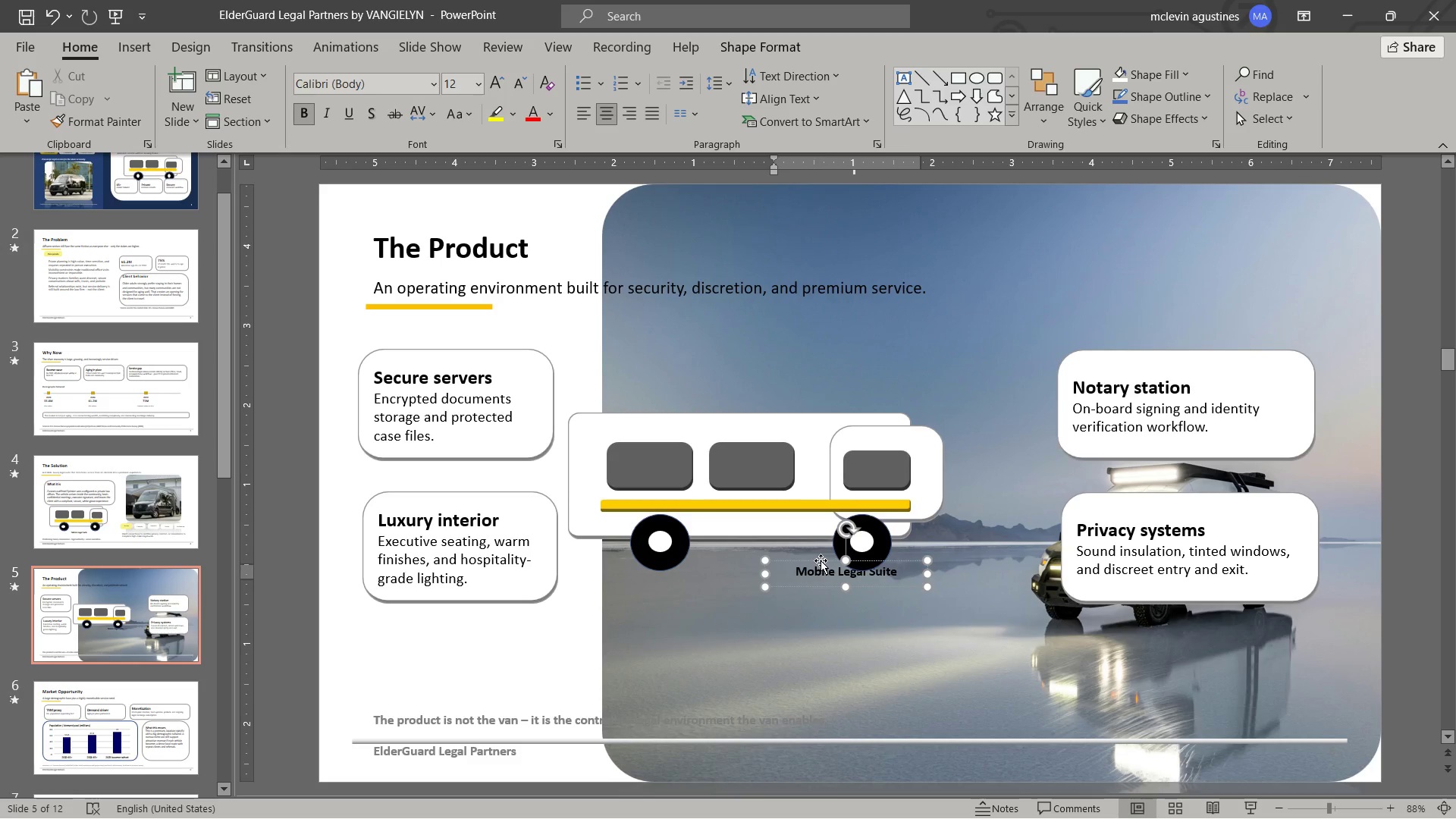 
left_click_drag(start_coordinate=[821, 560], to_coordinate=[736, 555])
 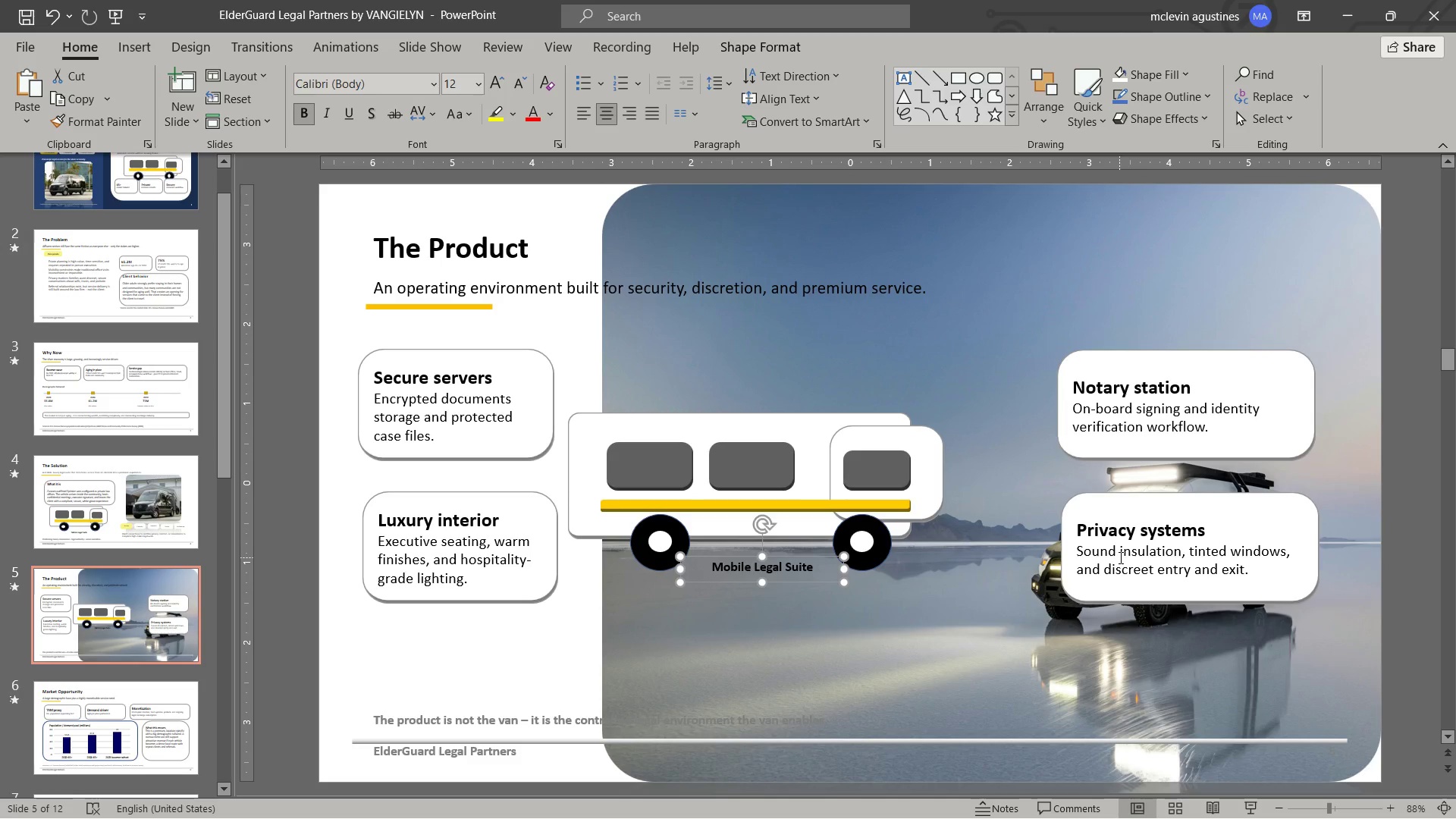 
left_click_drag(start_coordinate=[1053, 514], to_coordinate=[993, 435])
 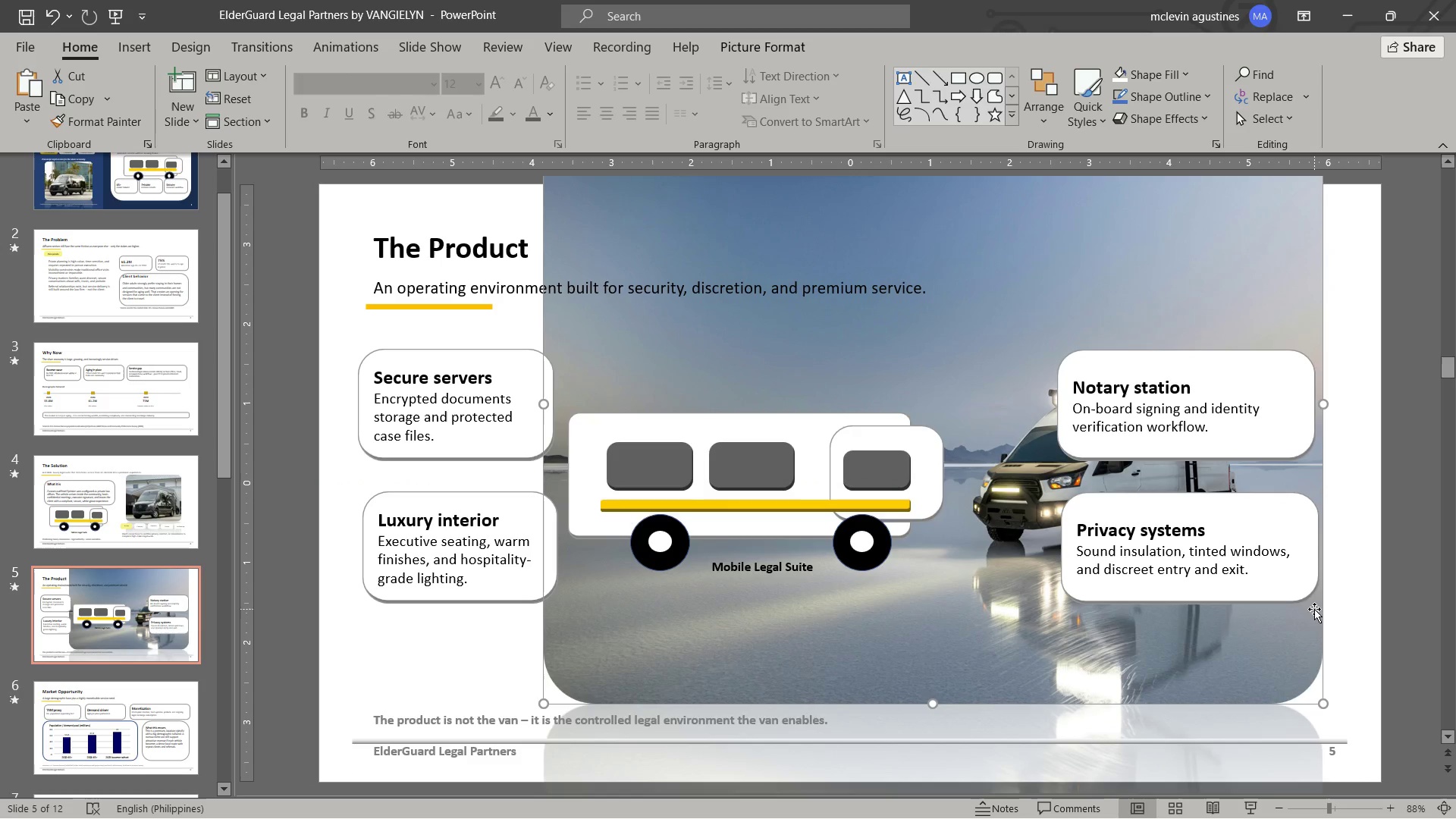 
key(Control+Z)
 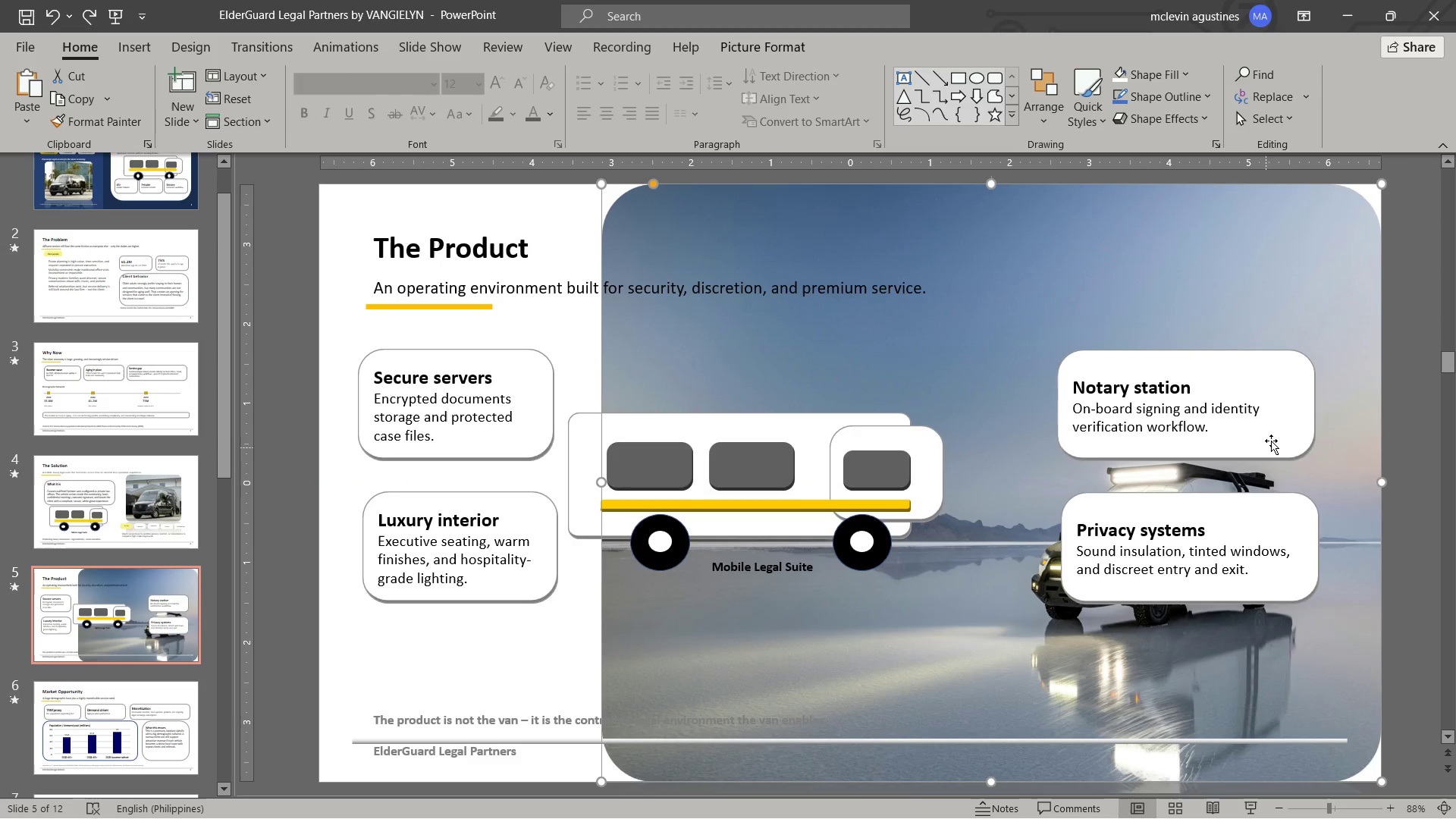 
left_click([1271, 441])
 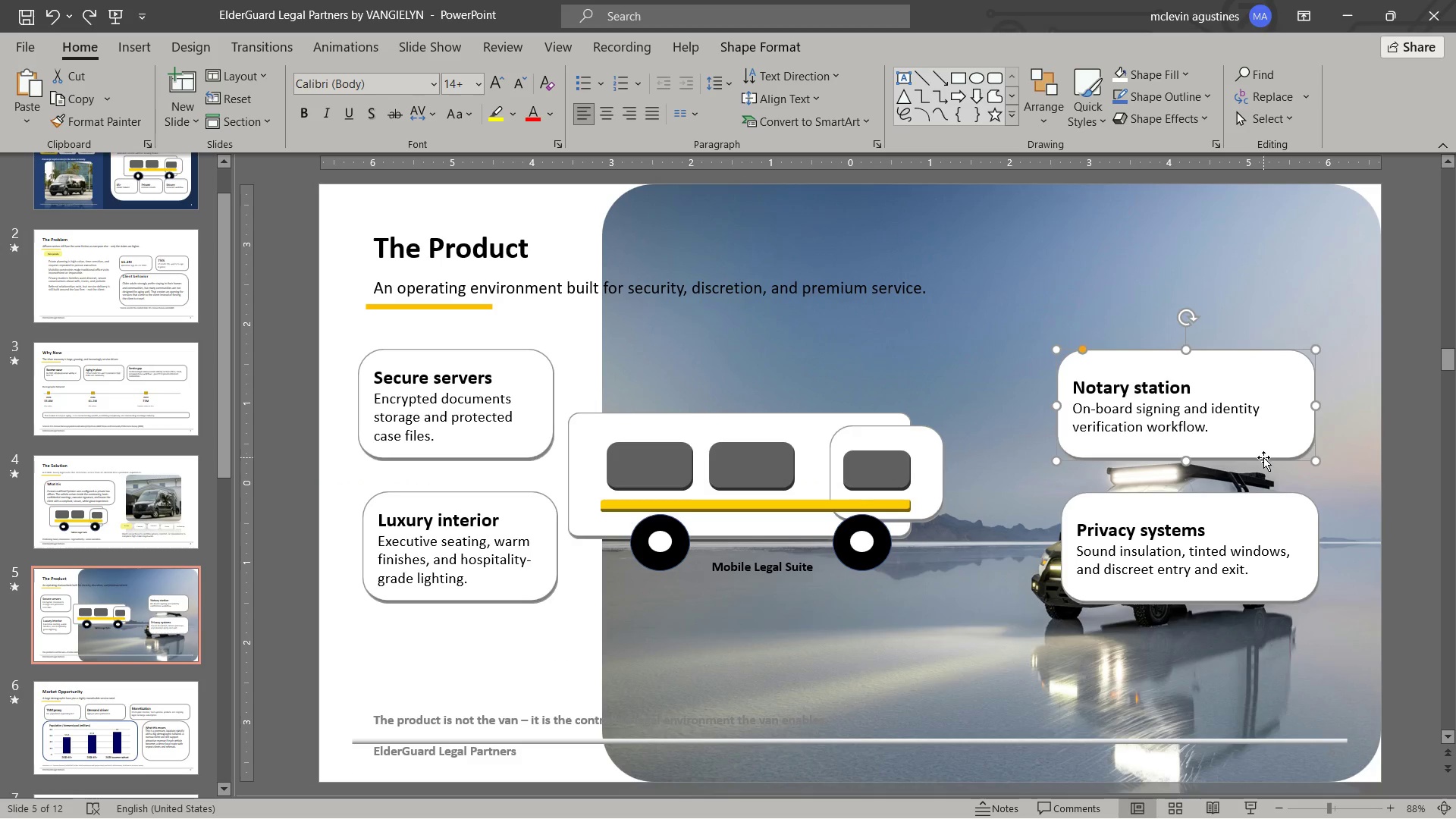 
hold_key(key=ShiftLeft, duration=0.58)
left_click([1243, 509])
 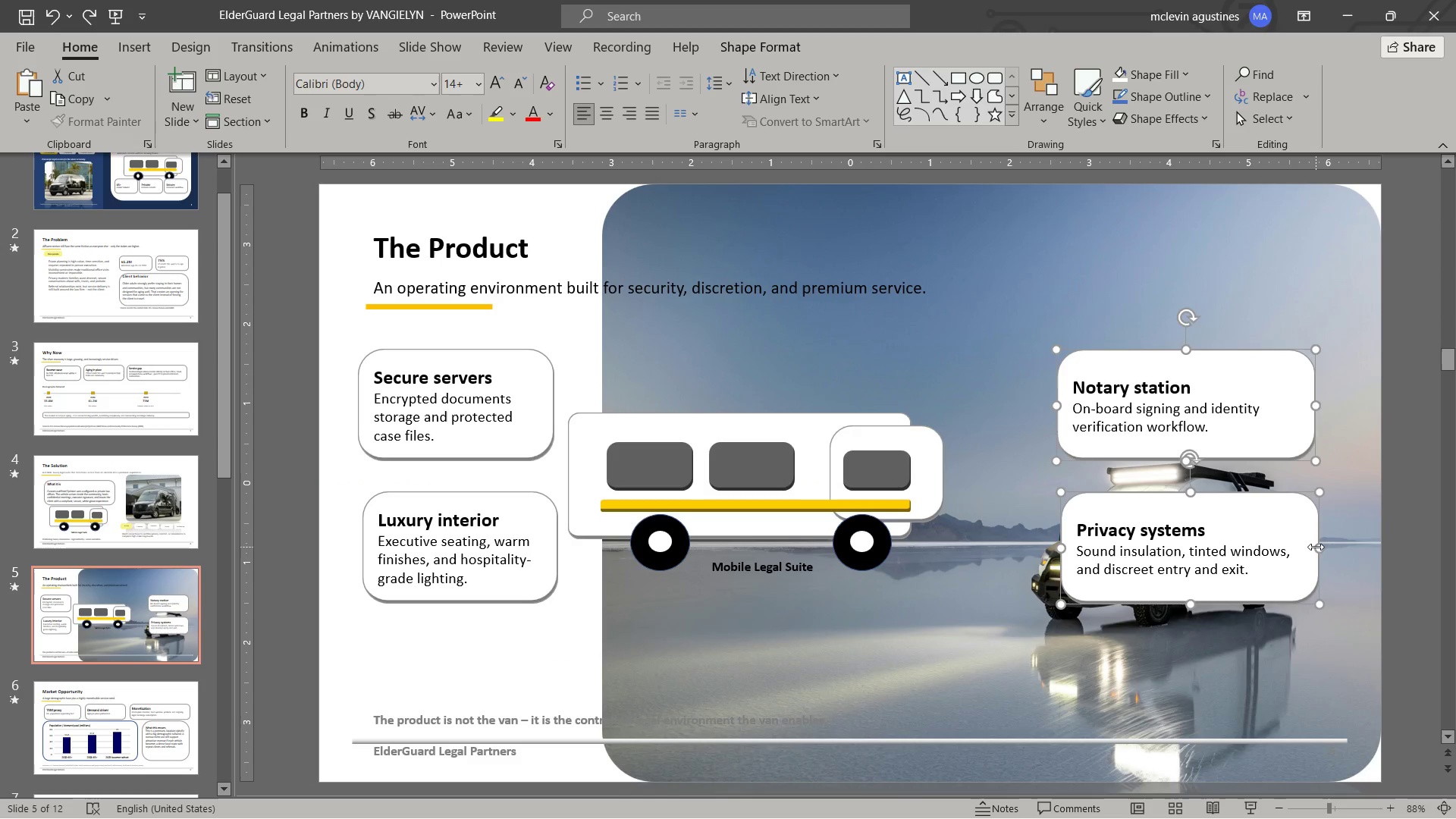 
left_click_drag(start_coordinate=[1316, 547], to_coordinate=[1260, 540])
 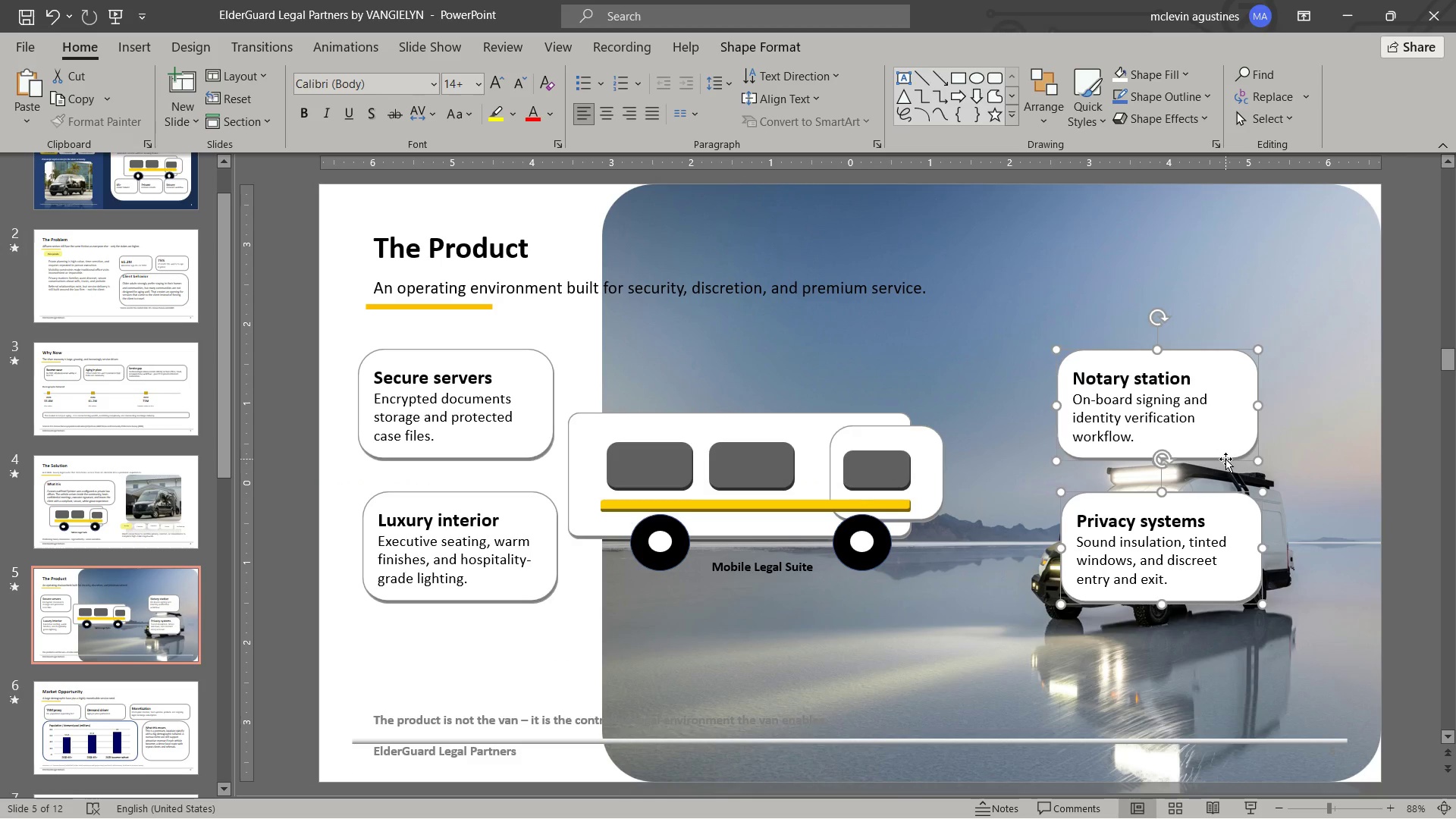 
left_click_drag(start_coordinate=[1225, 459], to_coordinate=[526, 504])
 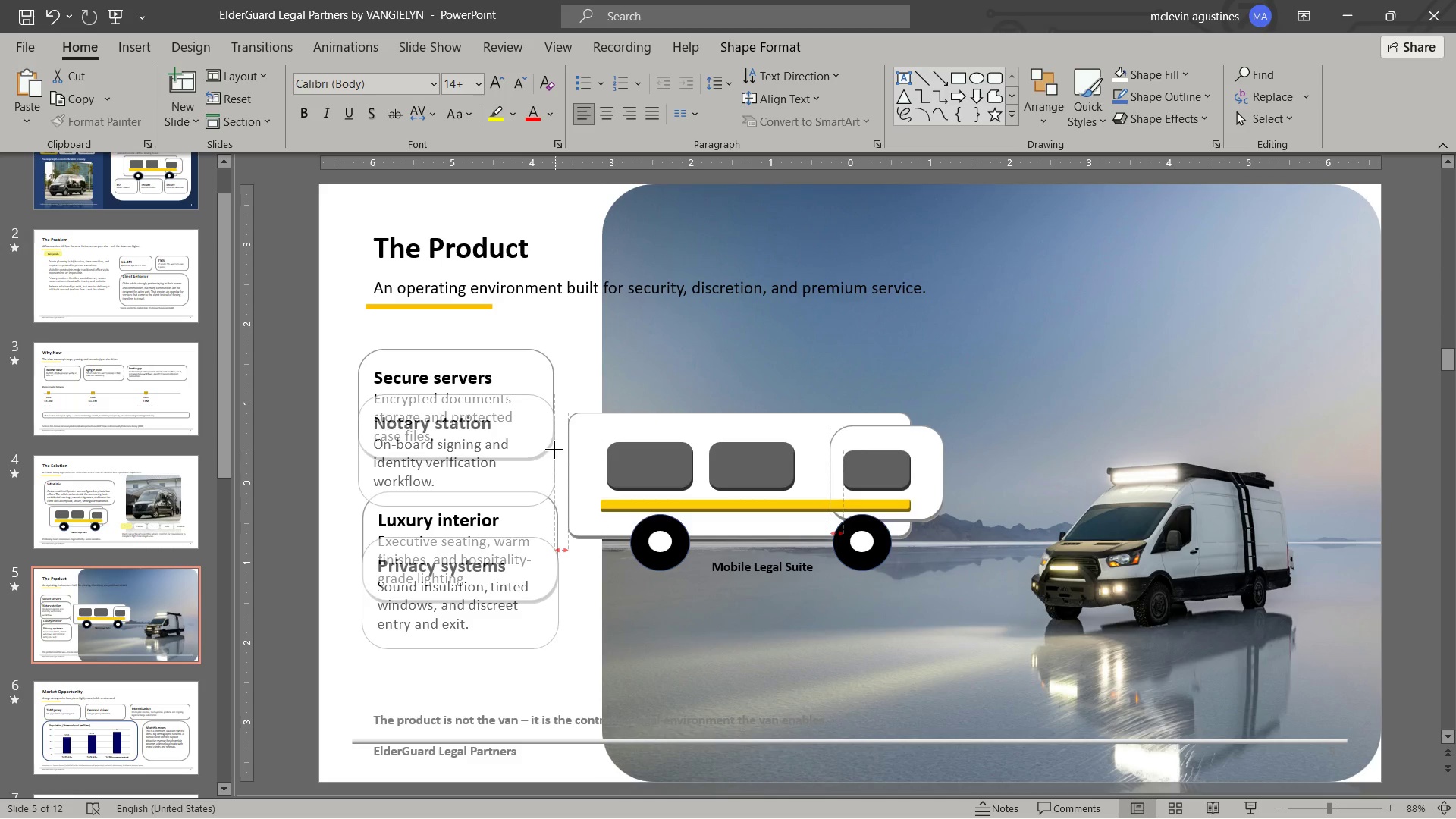 
wait(5.49)
 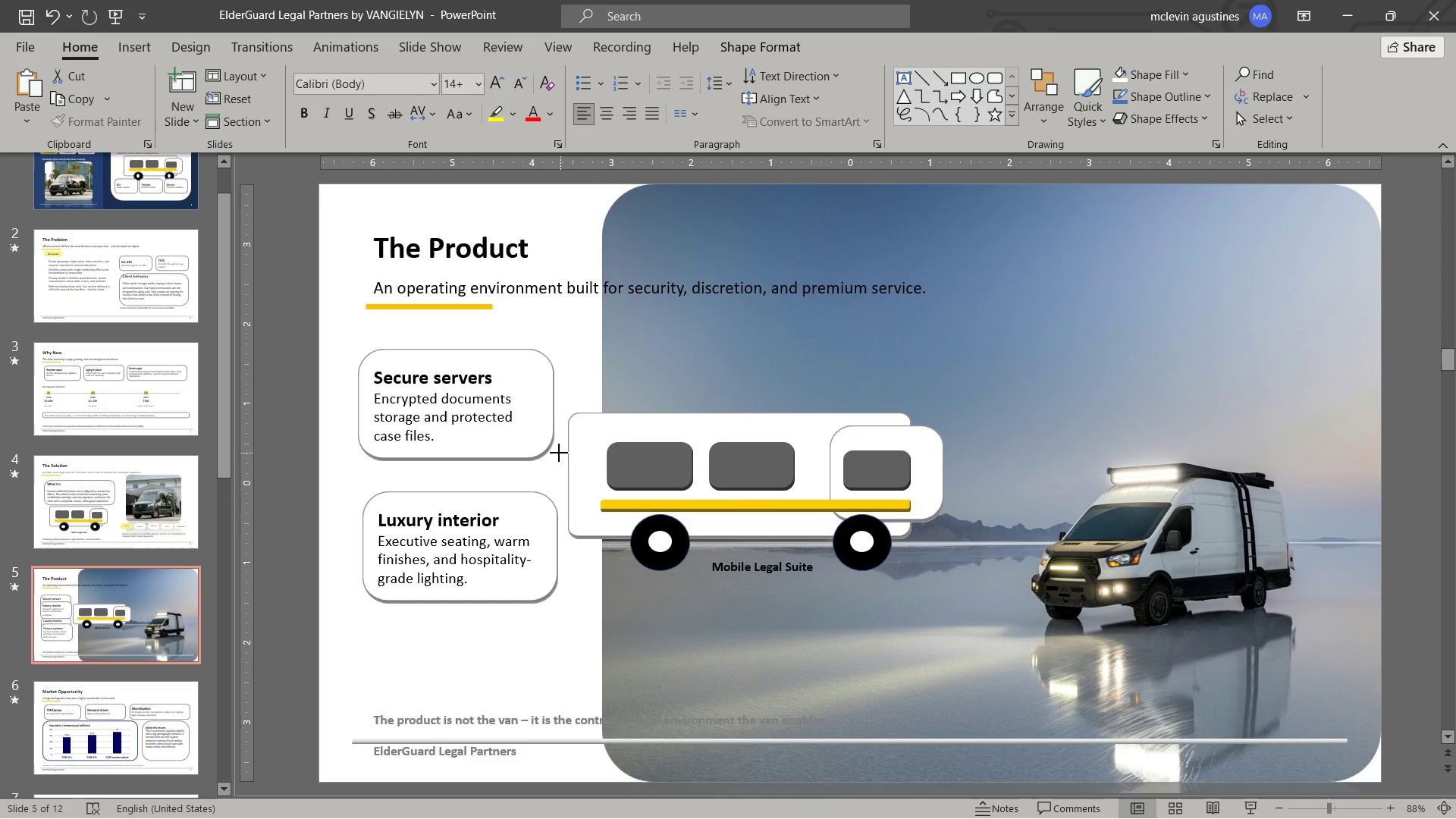 
left_click_drag(start_coordinate=[526, 500], to_coordinate=[752, 406])
 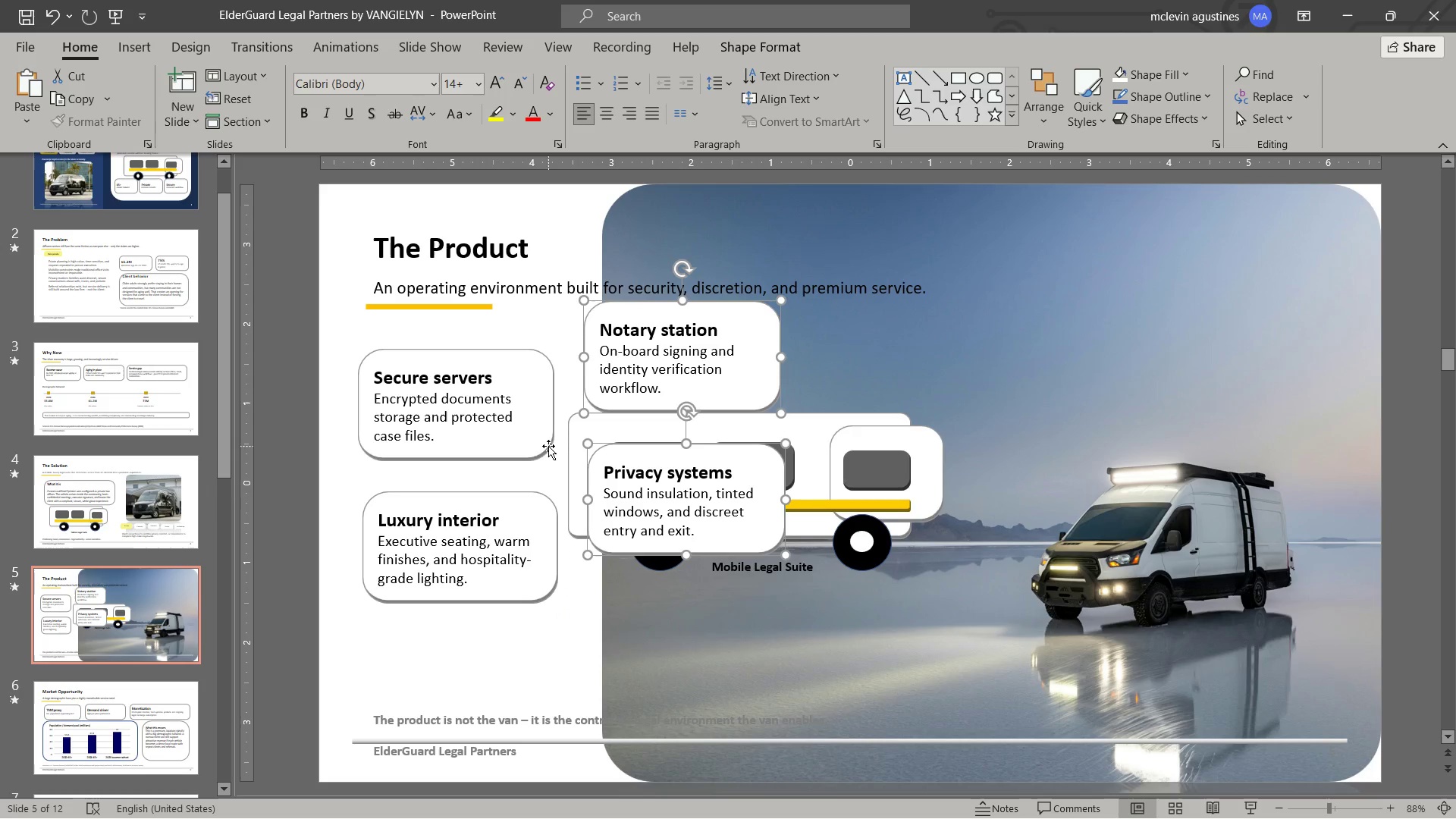 
hold_key(key=ShiftLeft, duration=0.77)
left_click([519, 444])
 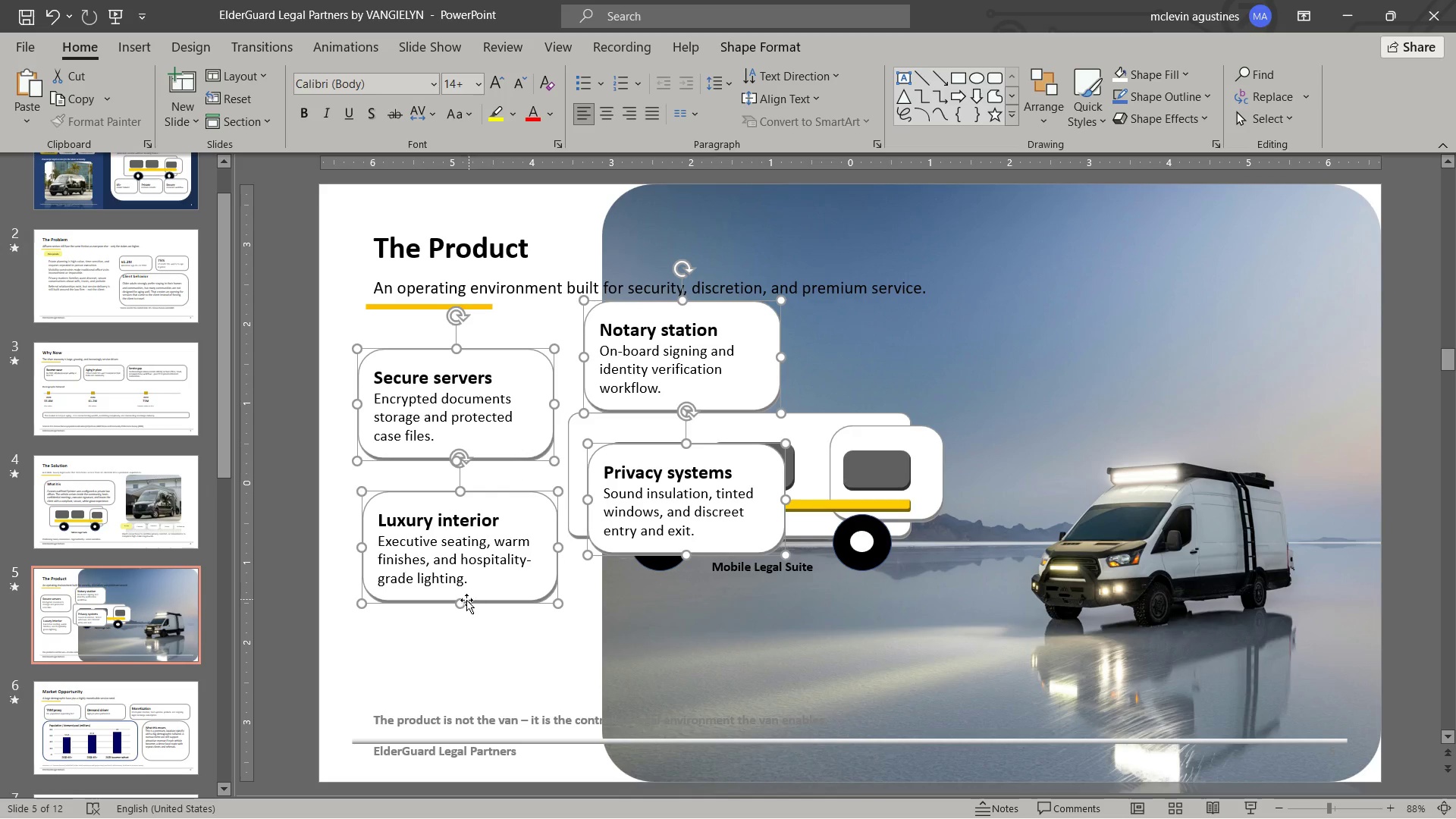 
left_click_drag(start_coordinate=[464, 600], to_coordinate=[462, 582])
 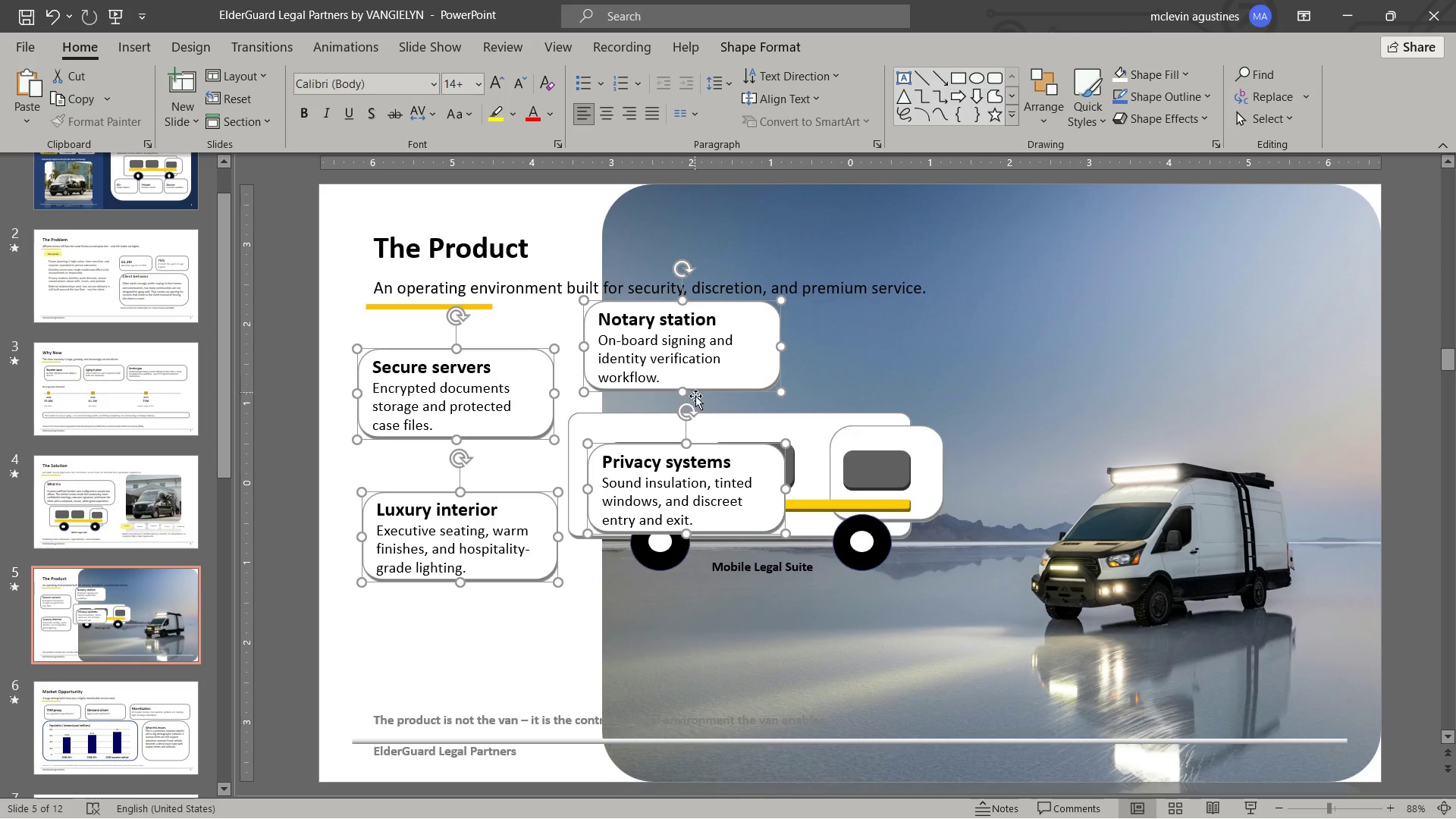 
key(Escape)
 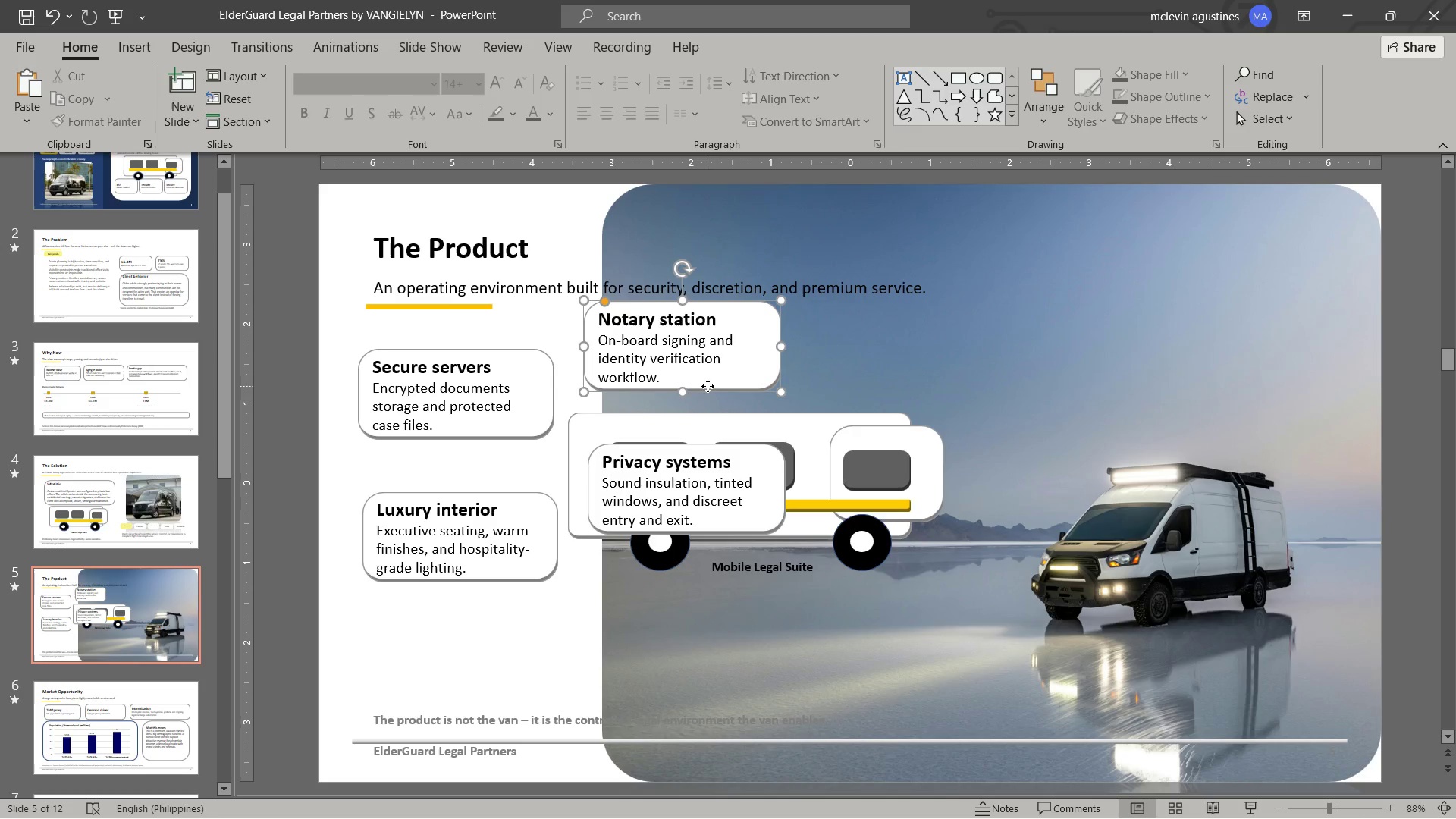 
left_click_drag(start_coordinate=[708, 386], to_coordinate=[709, 394])
 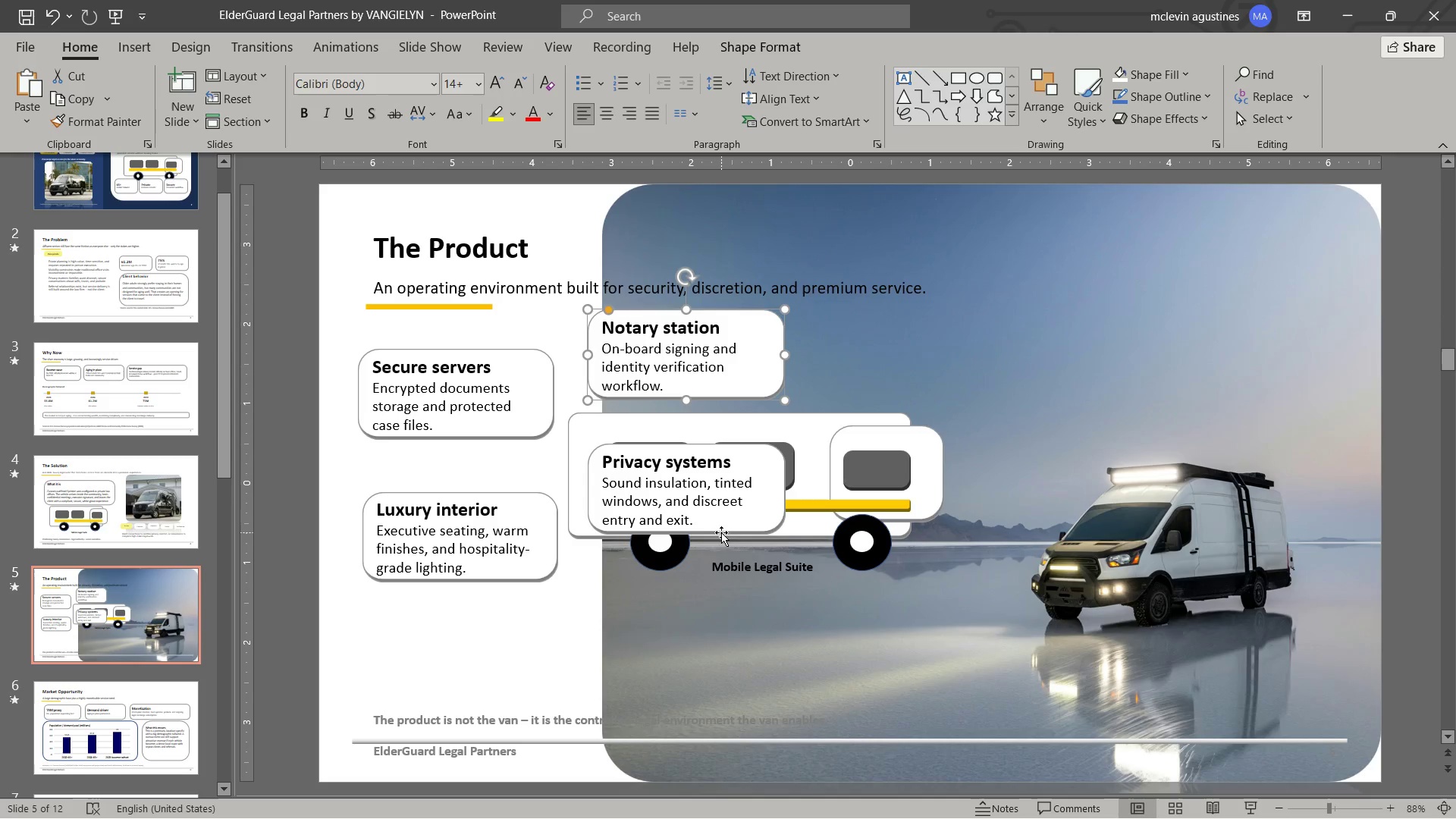 
left_click_drag(start_coordinate=[721, 532], to_coordinate=[721, 670])
 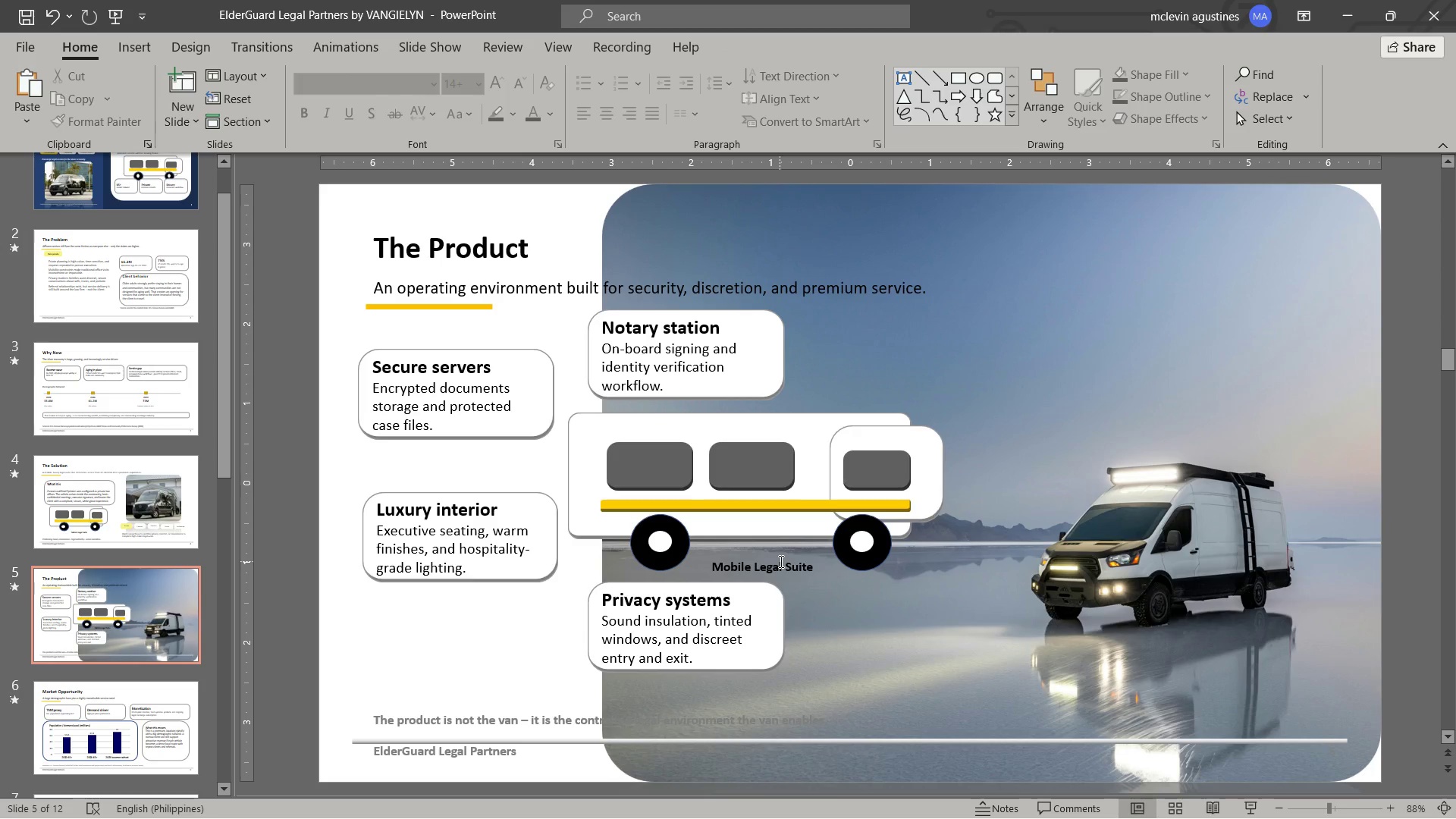 
wait(10.11)
 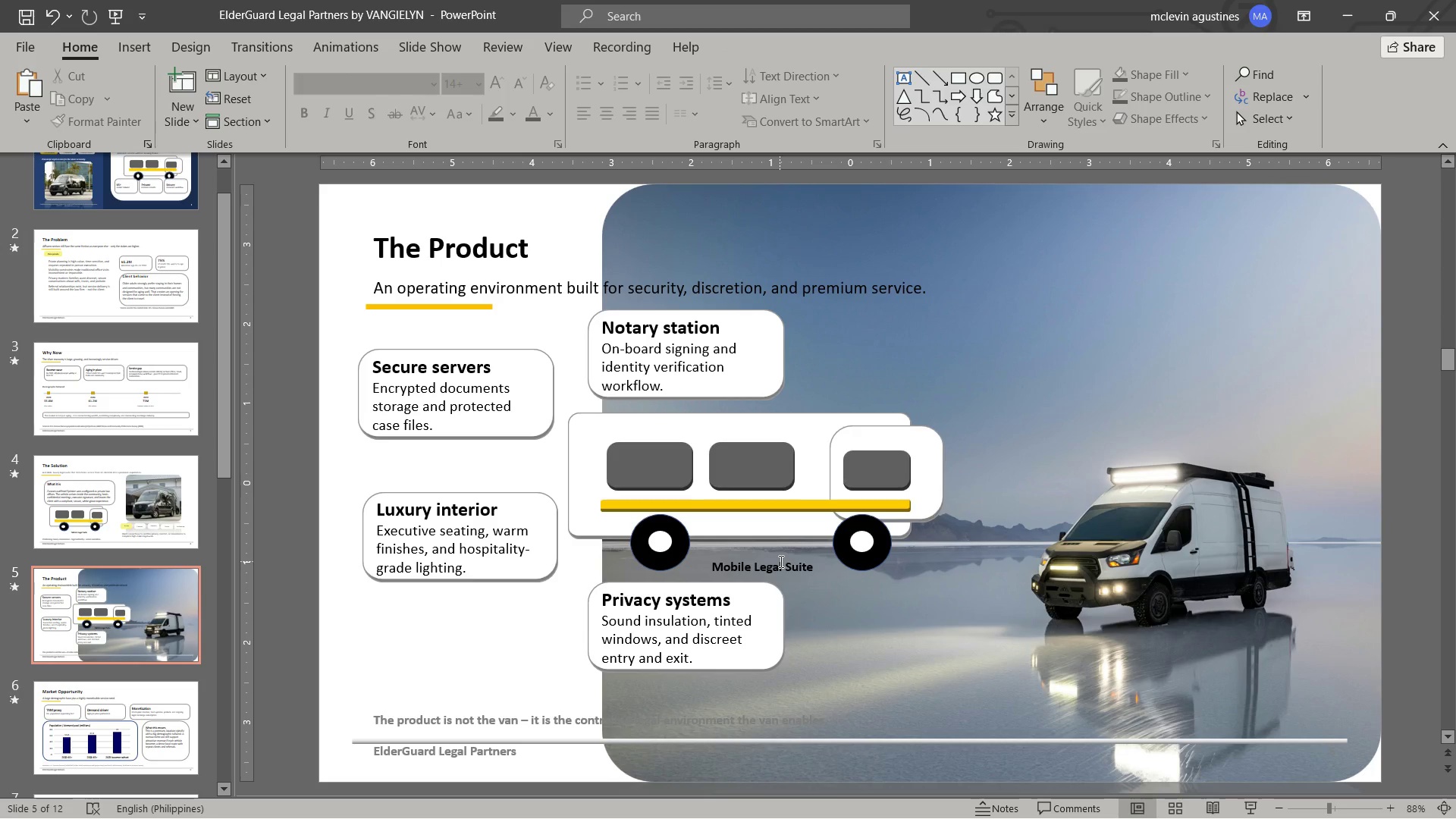 
hold_key(key=ShiftLeft, duration=13.78)
double_click([535, 562])
 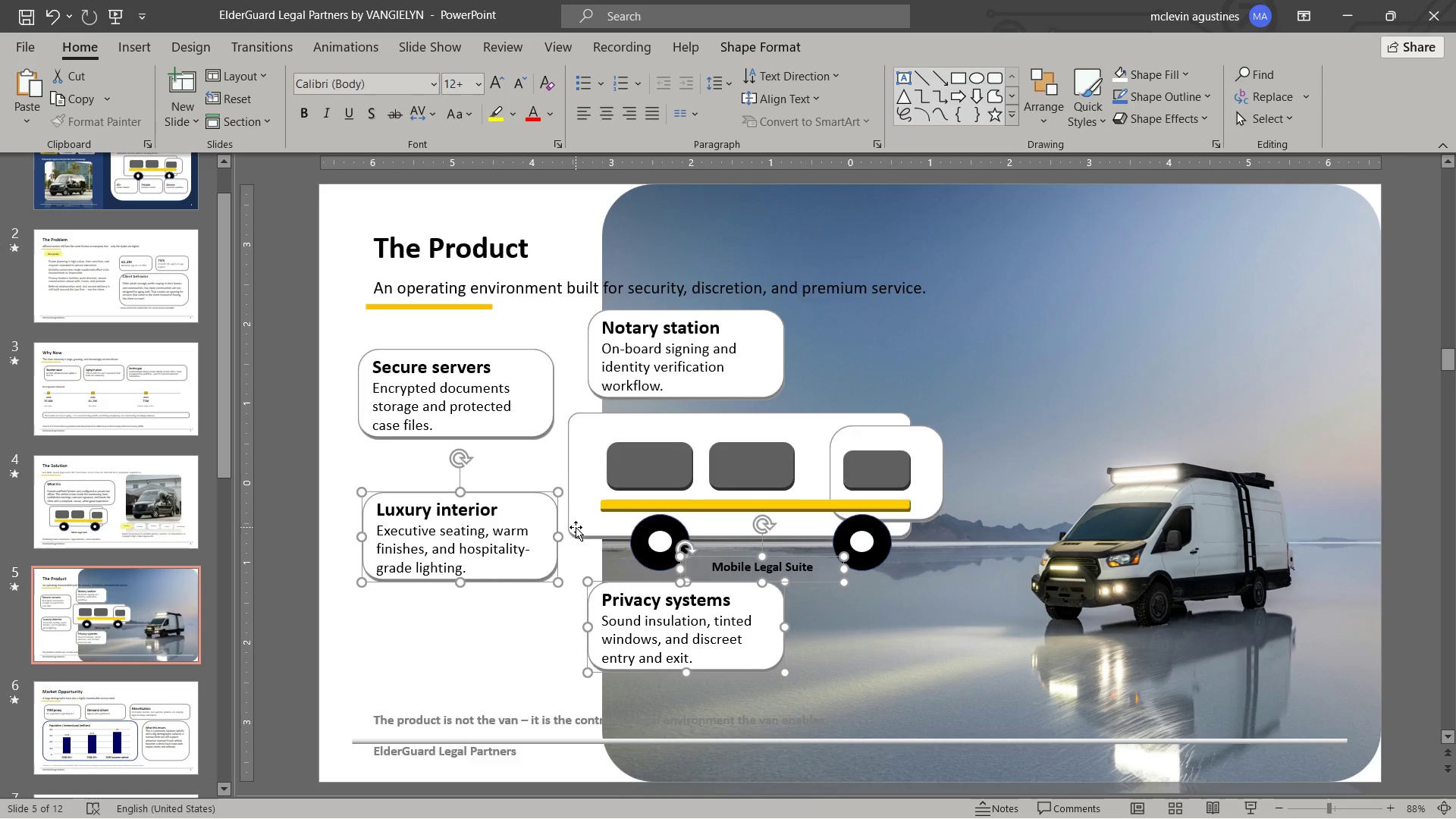 
triple_click([576, 527])
 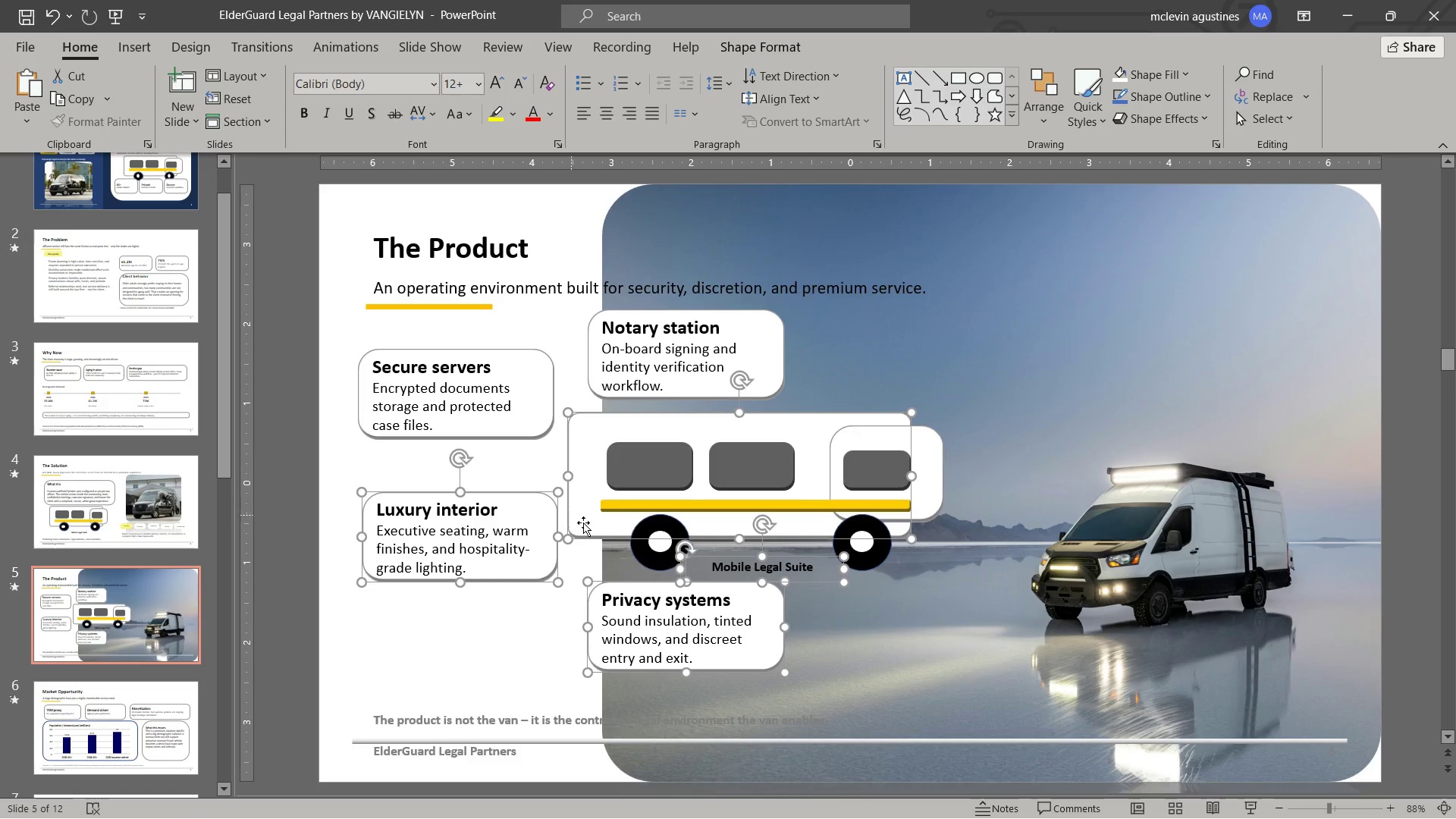 
left_click([585, 522])
 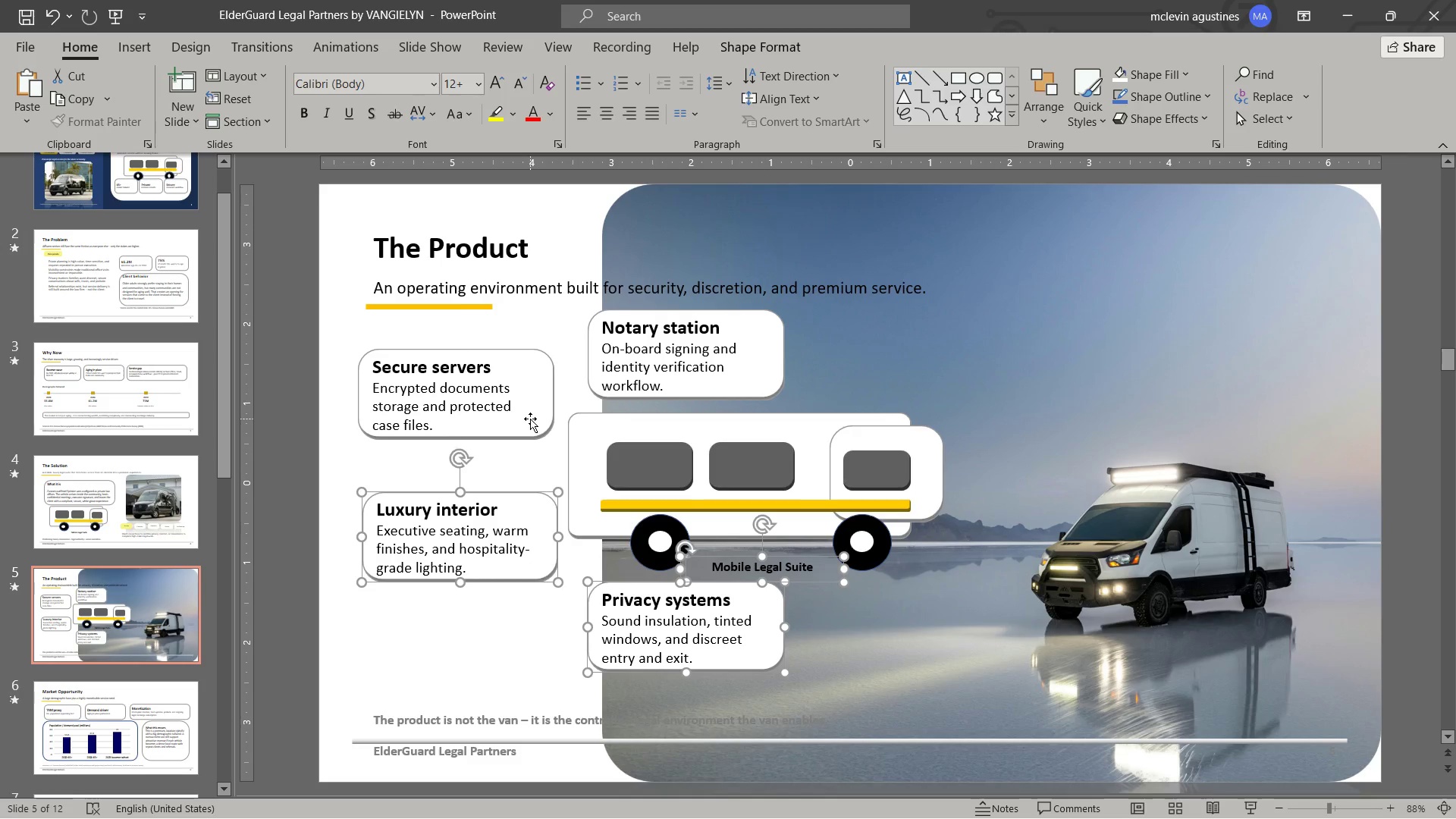 
left_click([530, 419])
 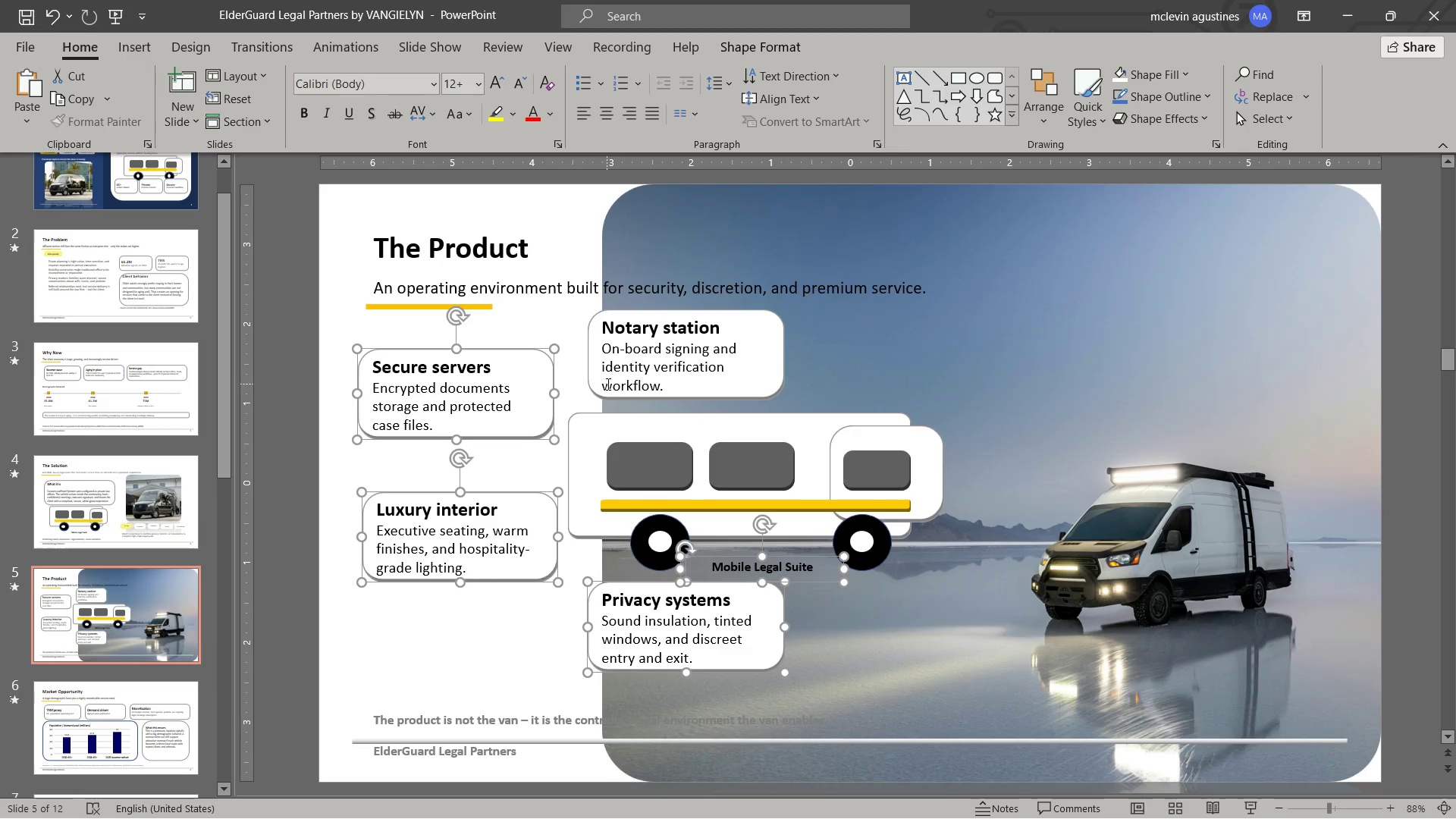 
left_click([607, 384])
 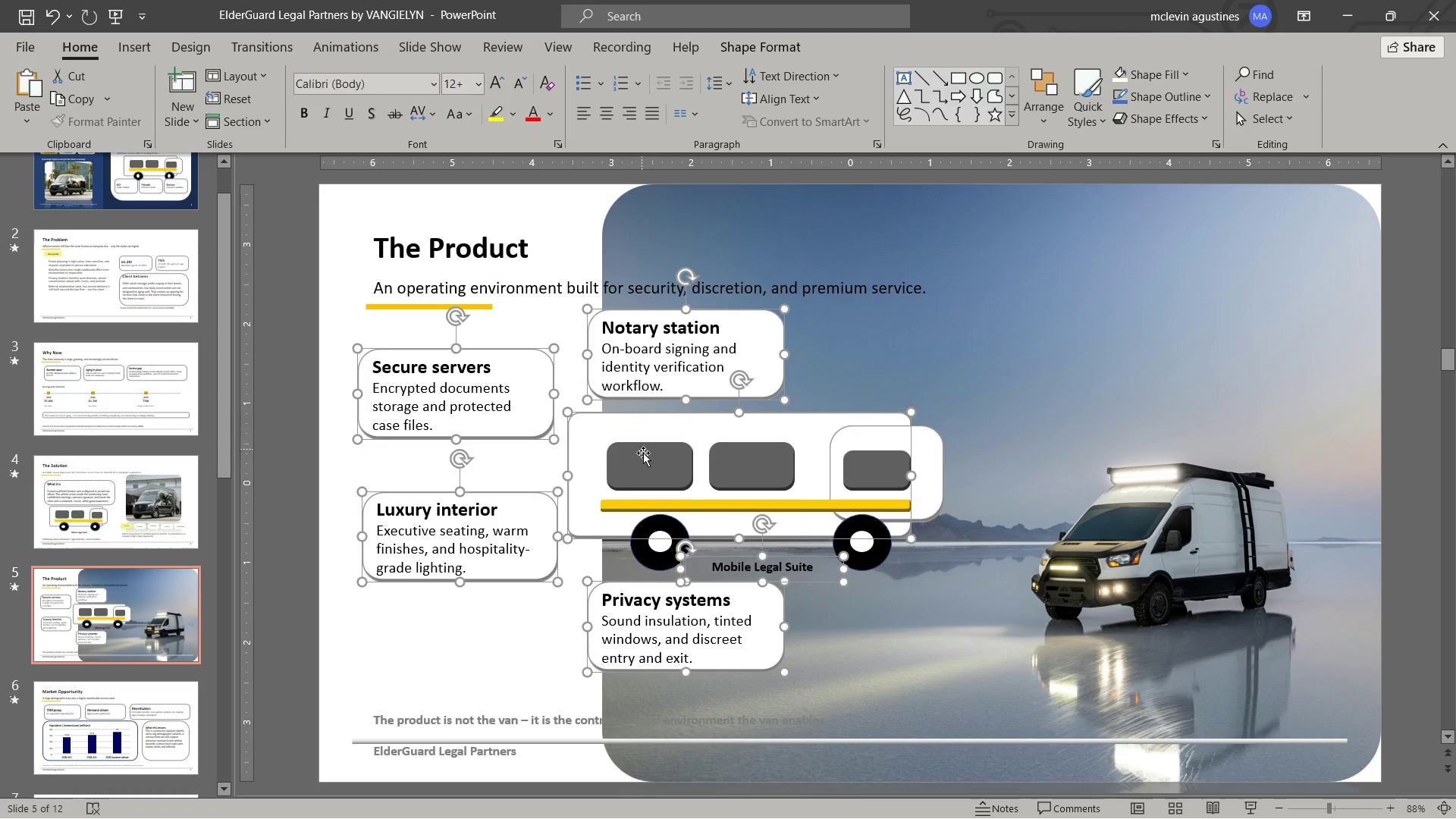 
double_click([646, 457])
 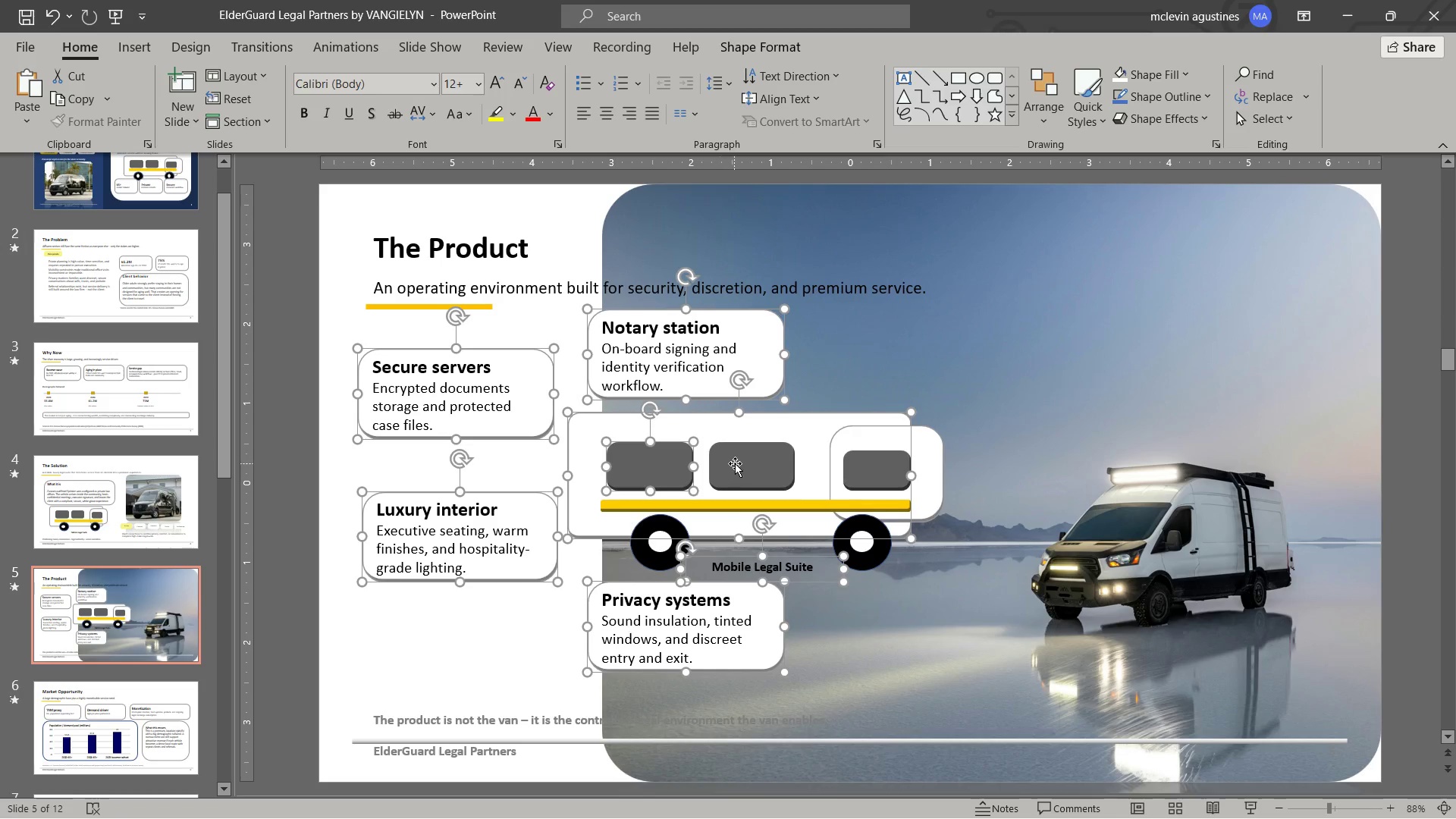 
triple_click([735, 463])
 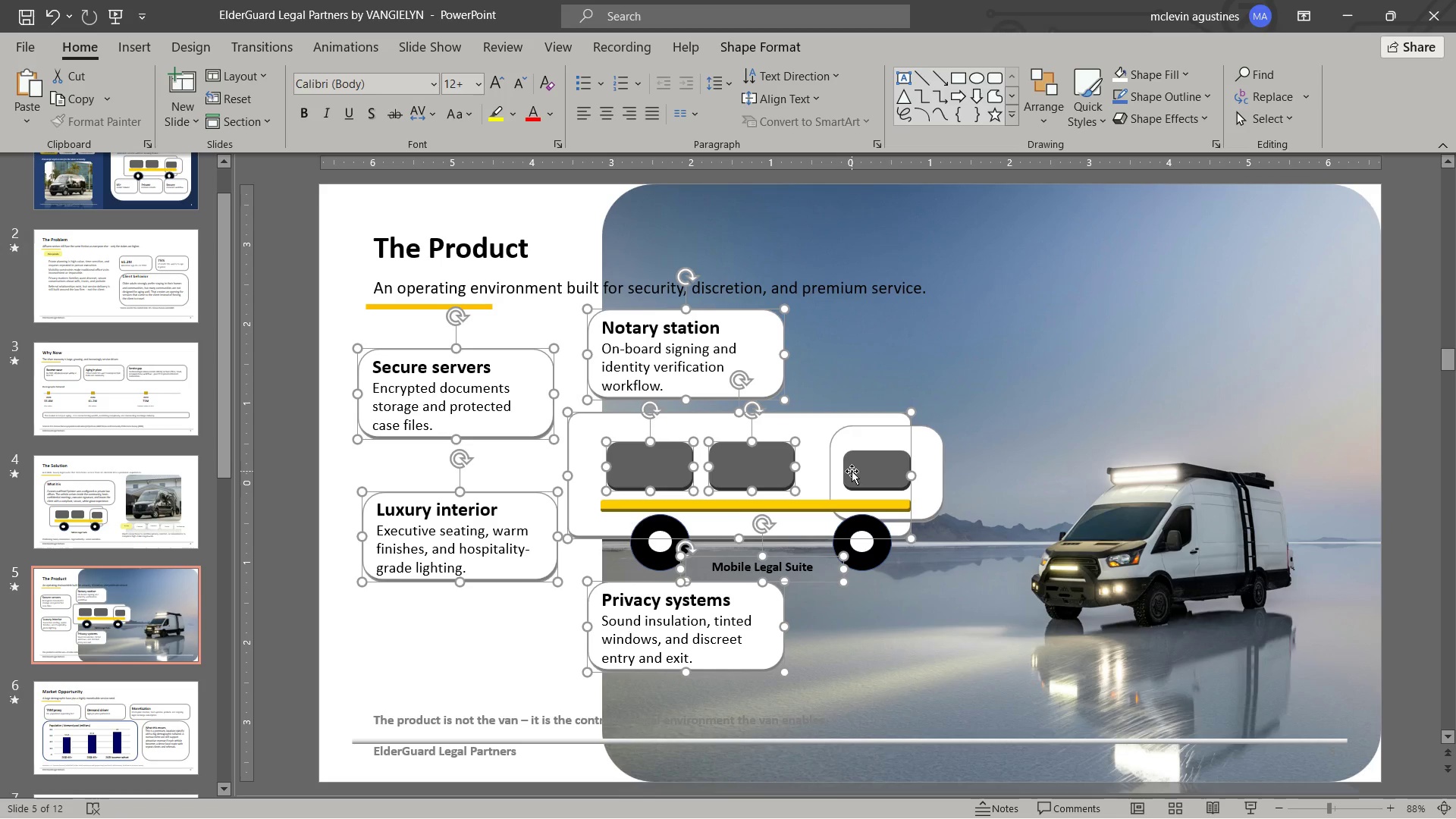 
left_click([852, 471])
 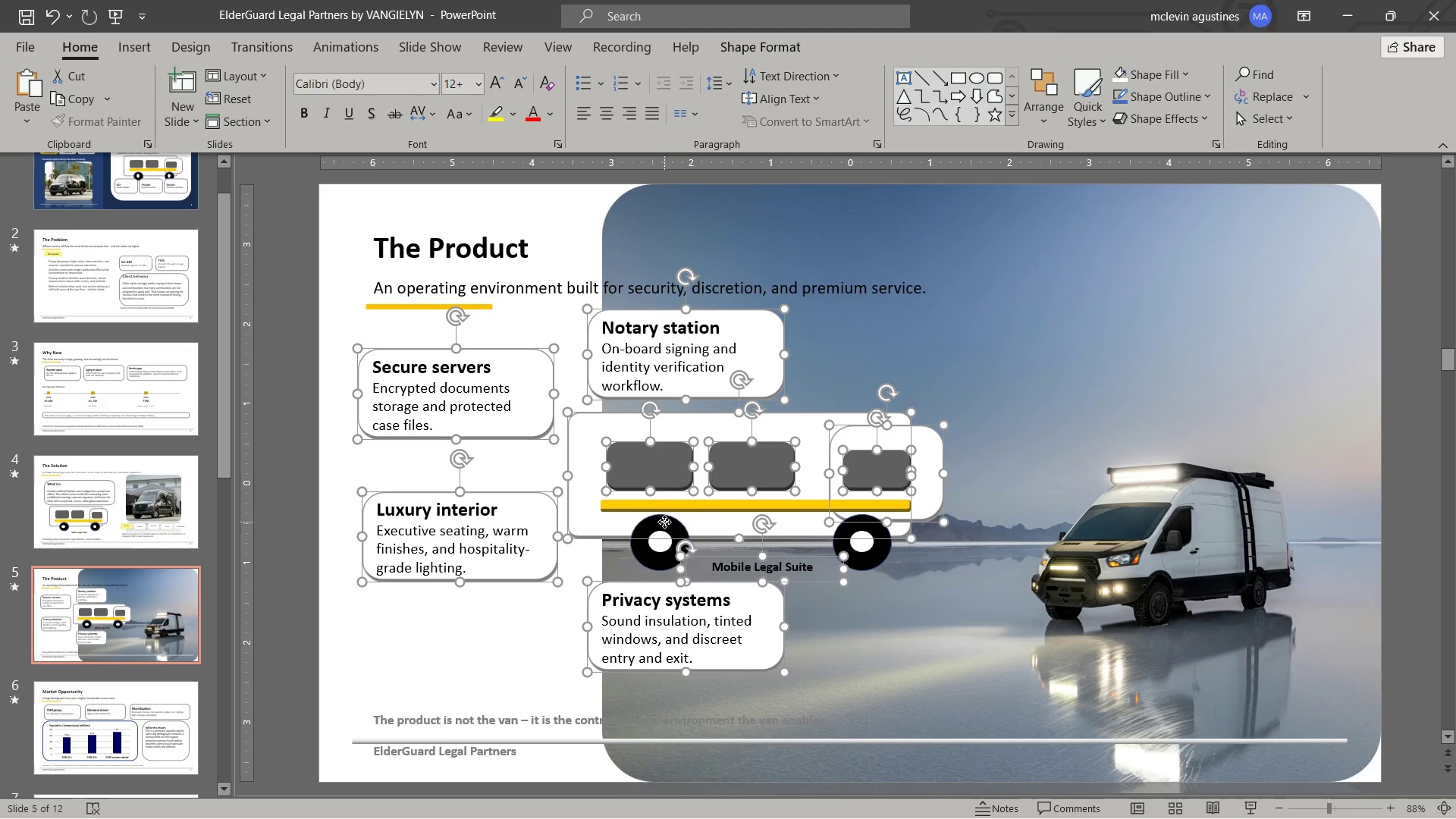 
left_click([667, 548])
 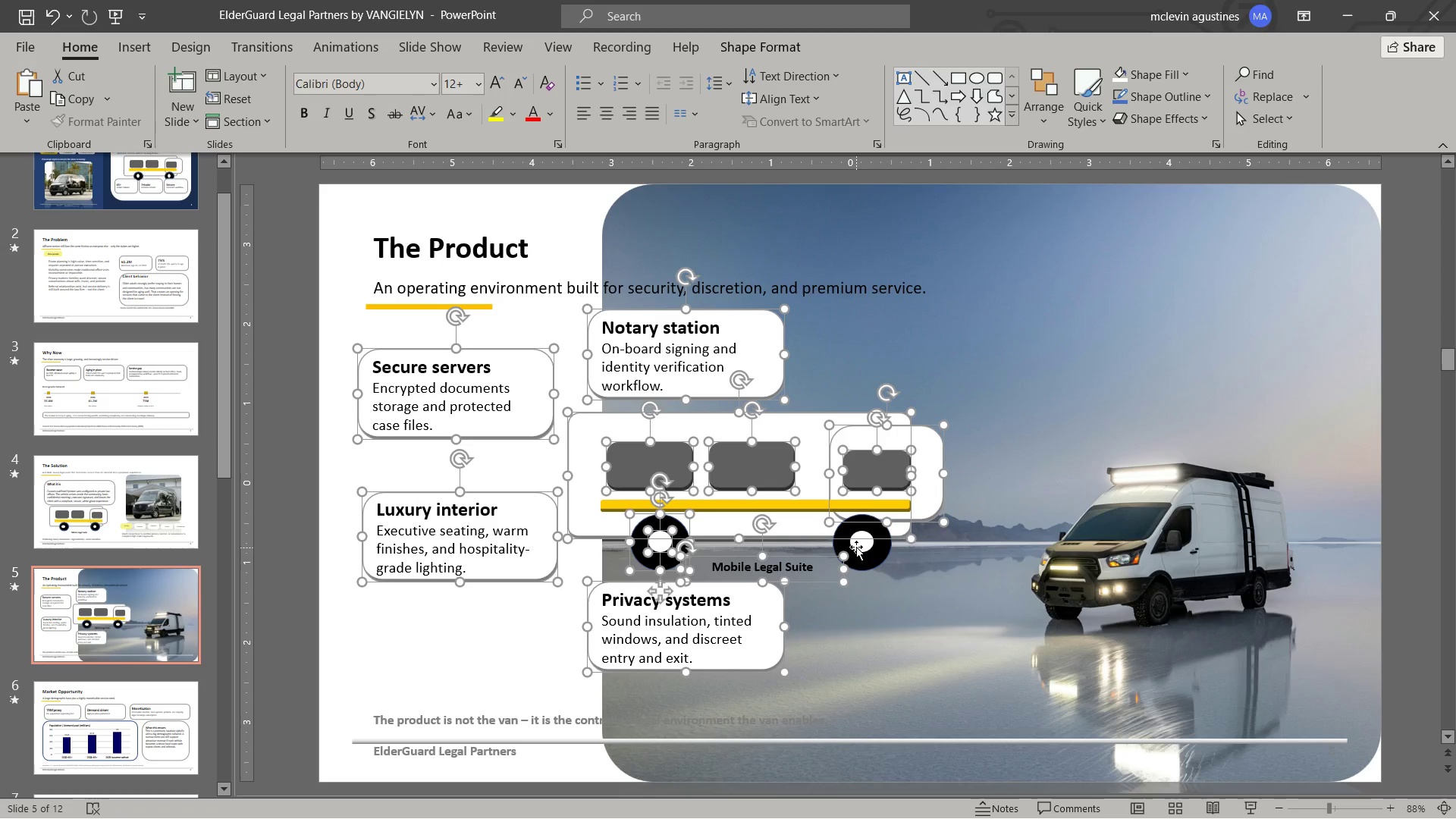 
left_click([856, 545])
 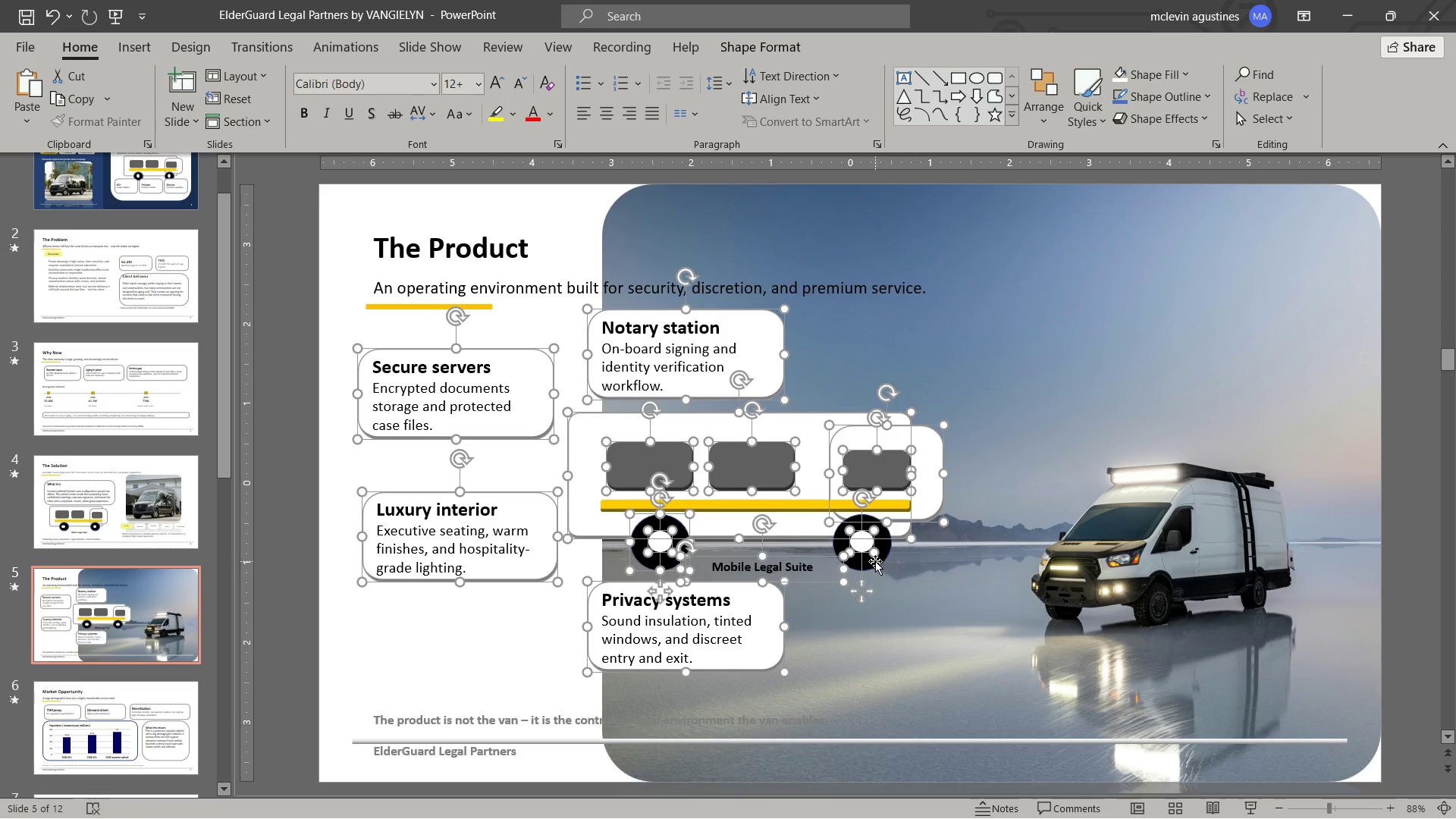 
left_click([875, 561])
 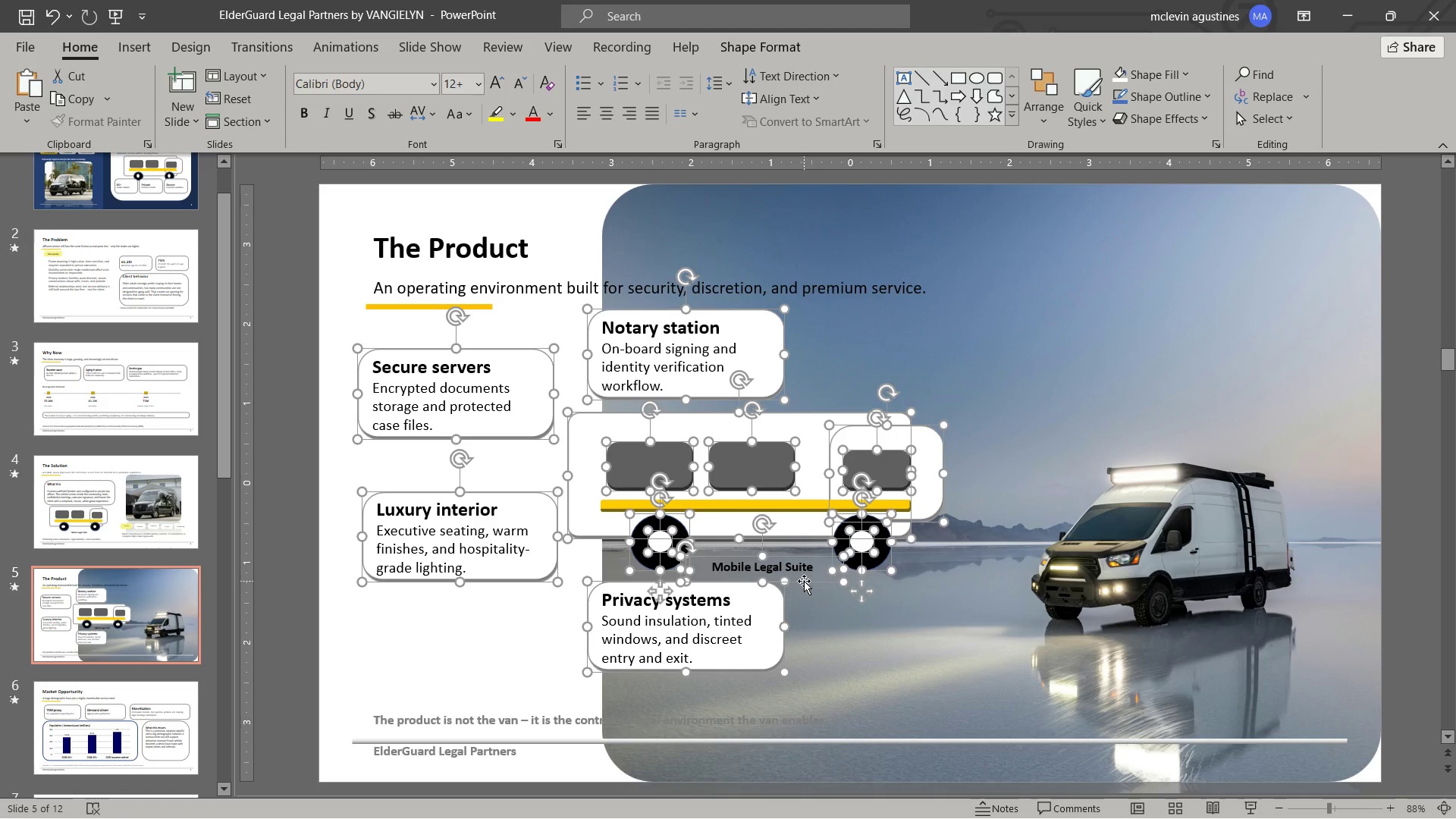 
left_click([804, 581])
 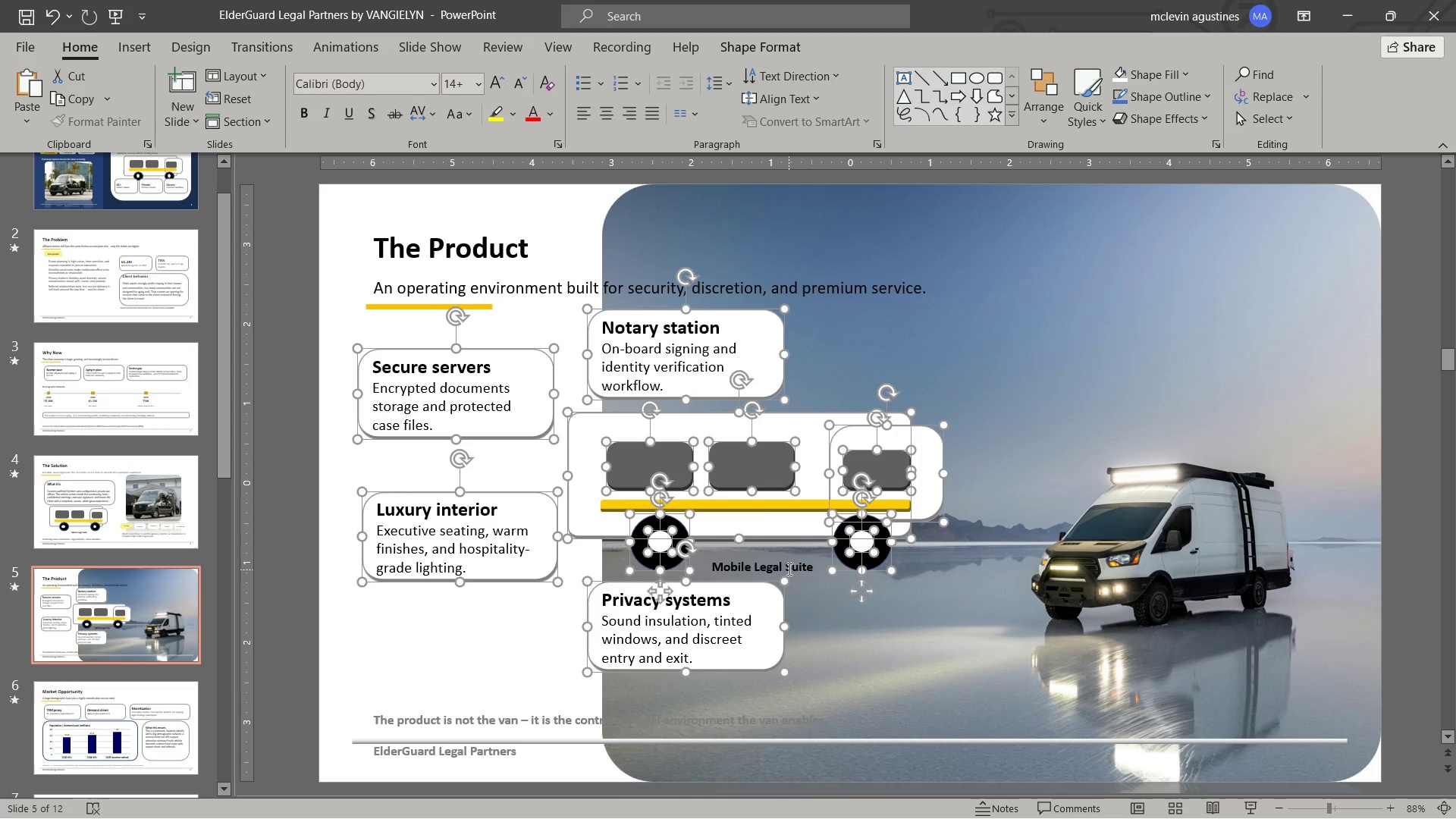 
left_click([788, 569])
 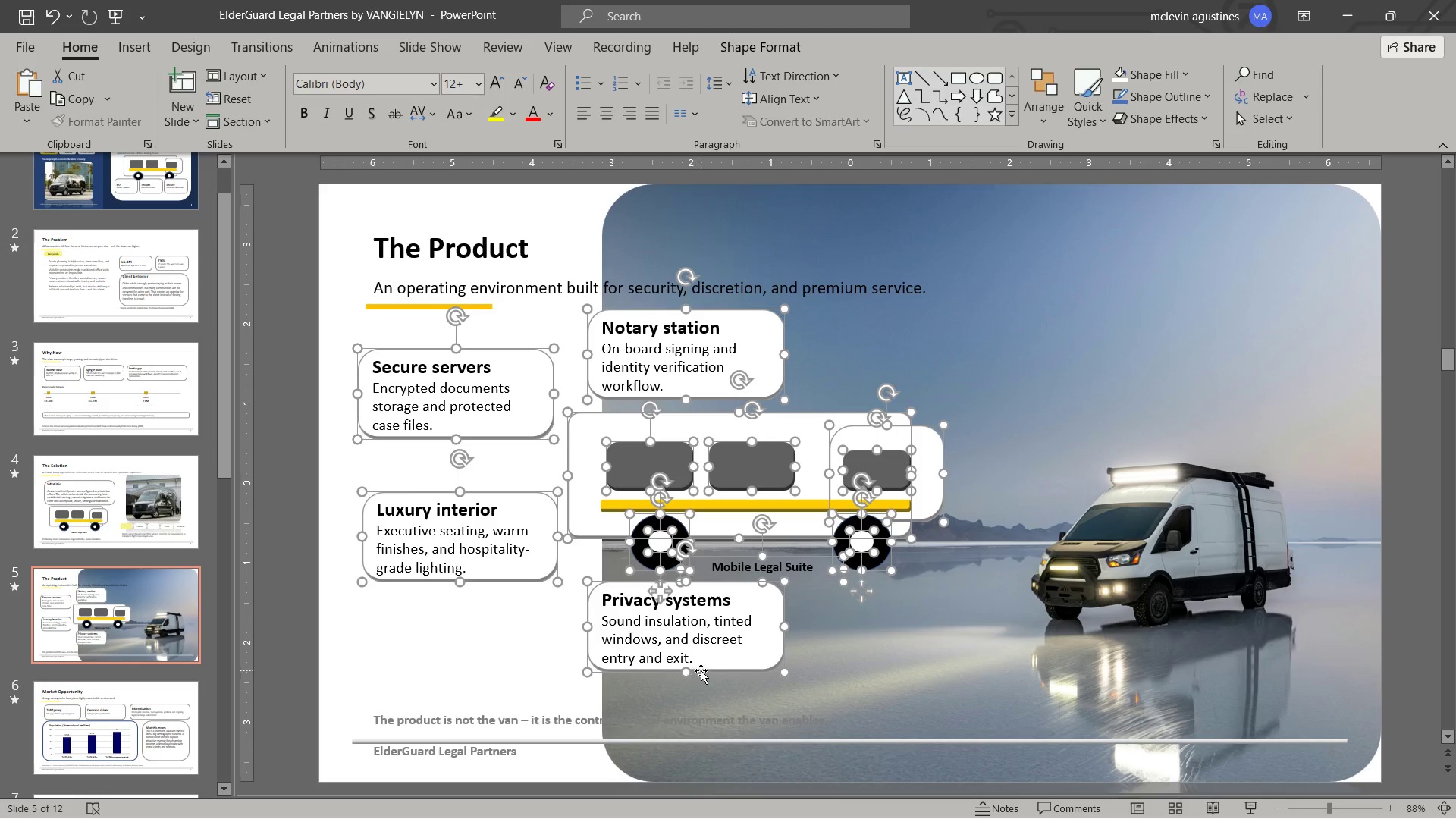 
left_click_drag(start_coordinate=[701, 670], to_coordinate=[703, 685])
 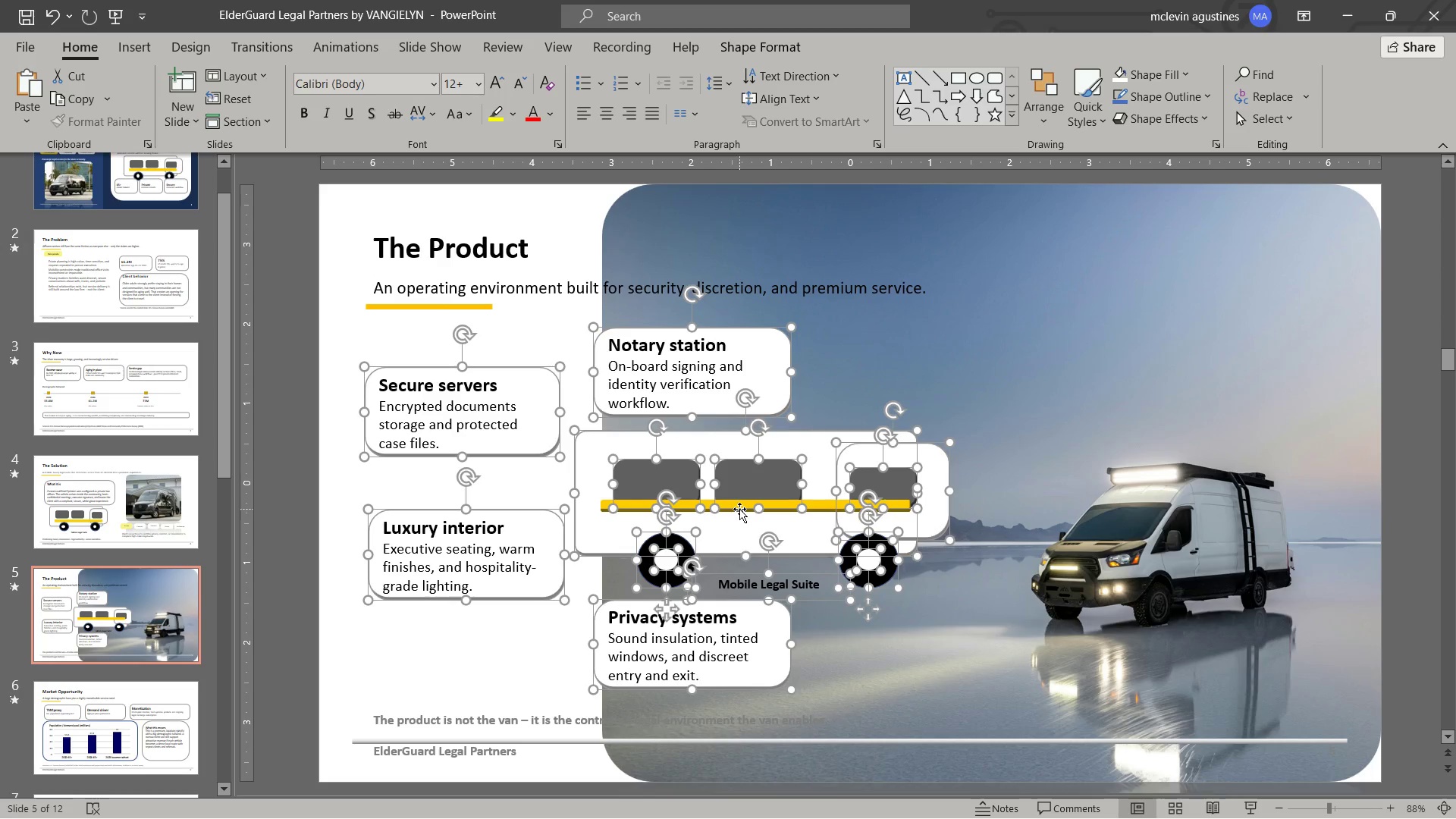 
key(Escape)
 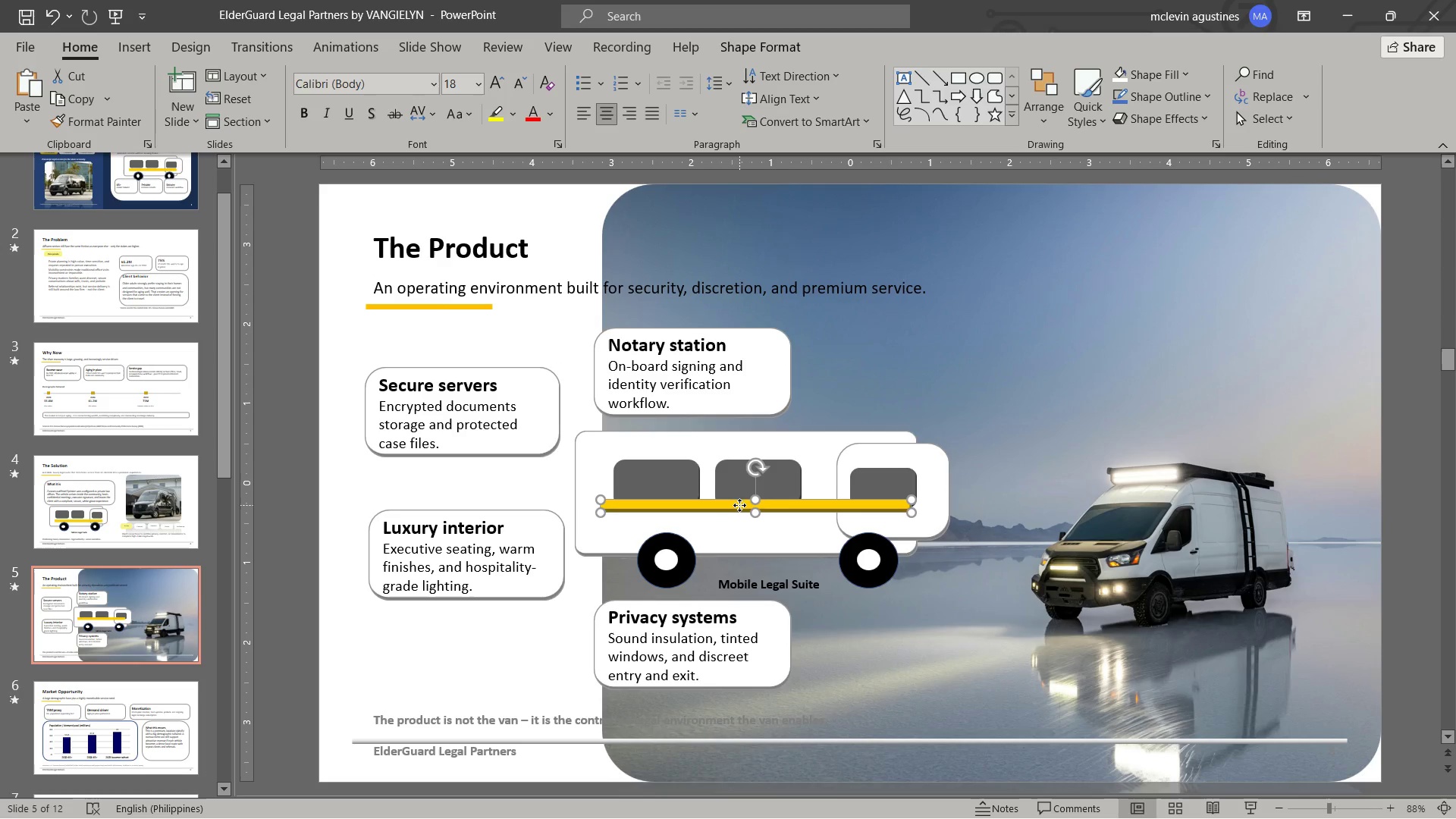 
left_click_drag(start_coordinate=[739, 505], to_coordinate=[752, 518])
 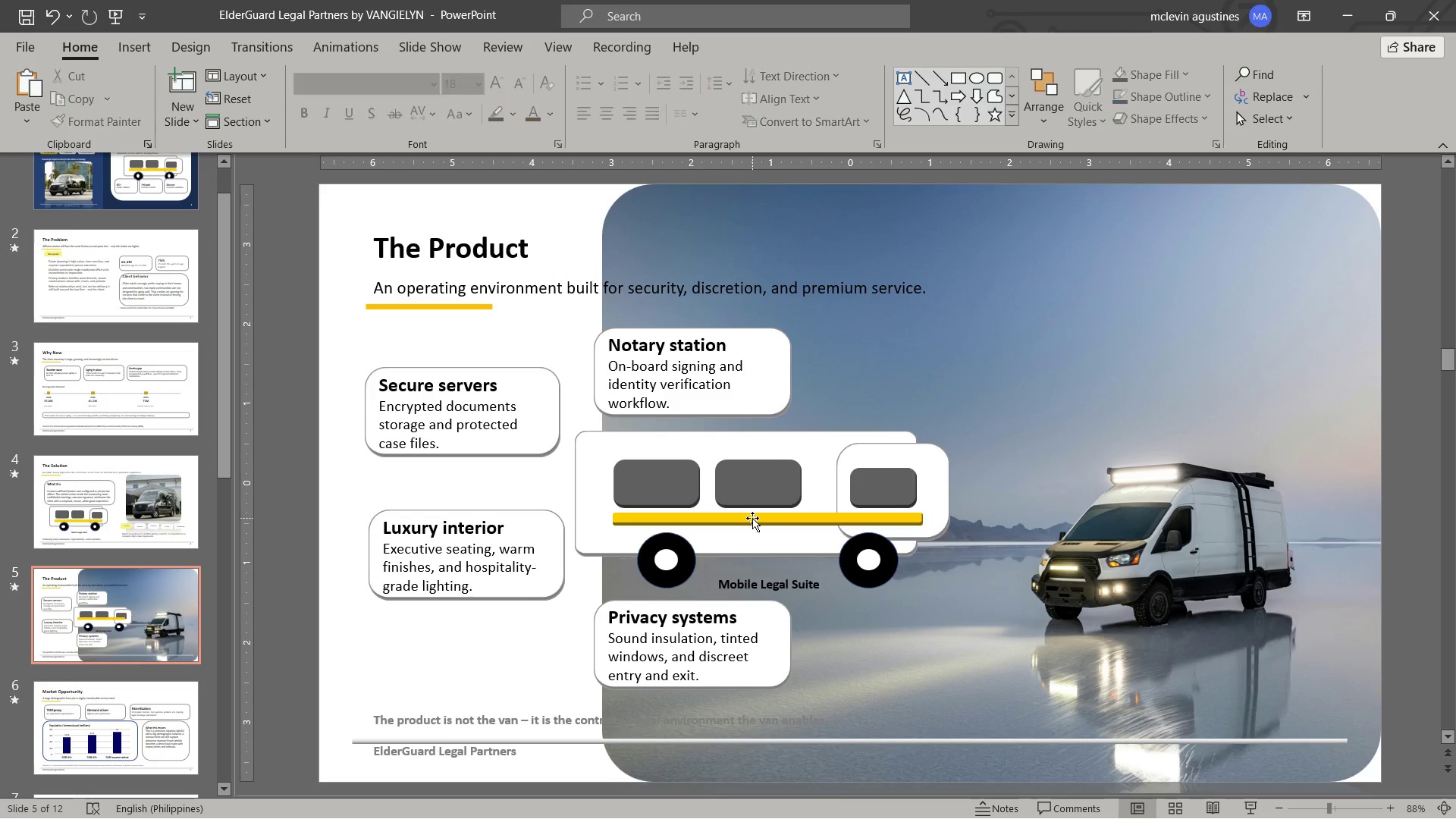 
key(Escape)
 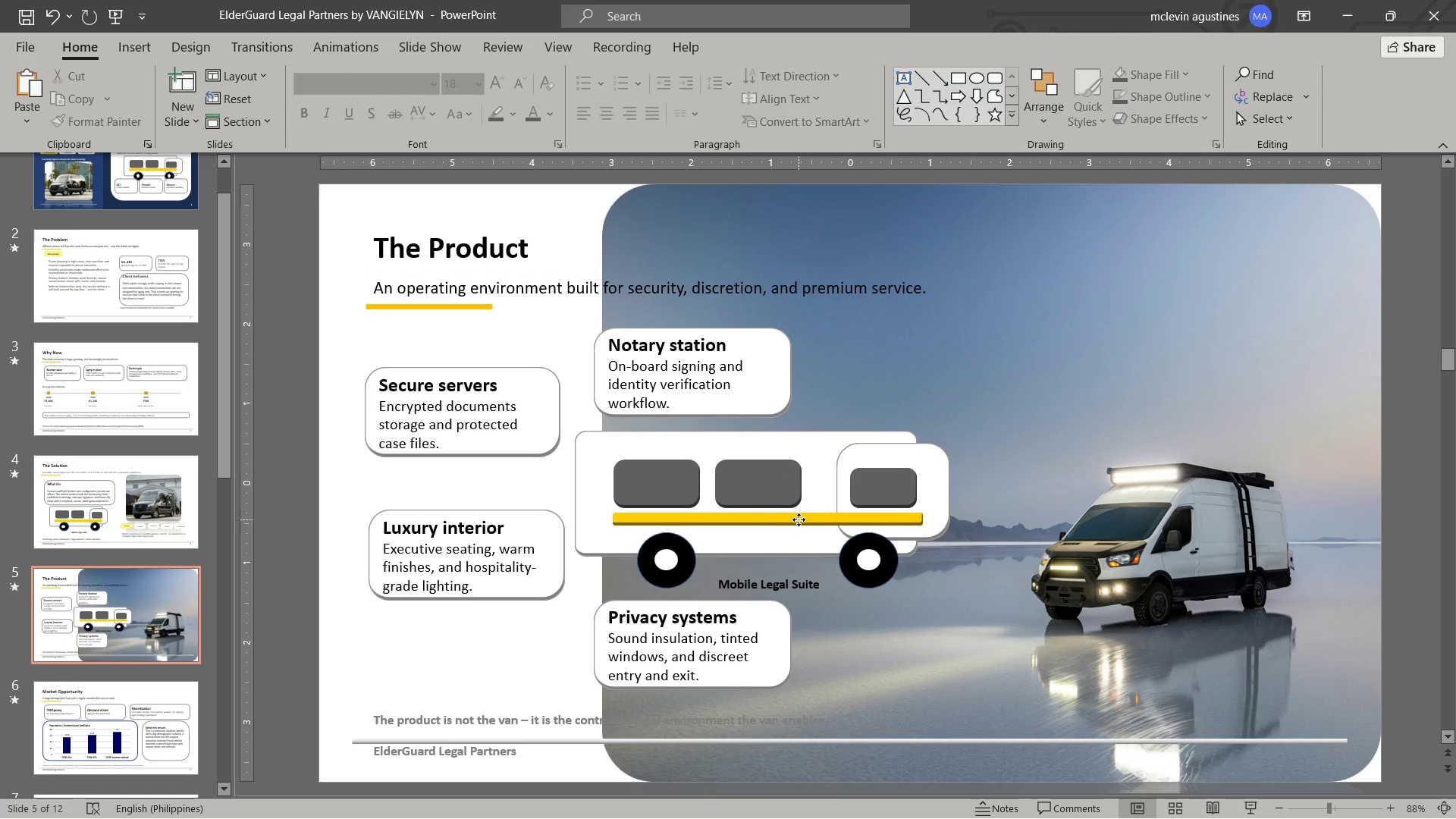 
left_click([799, 519])
 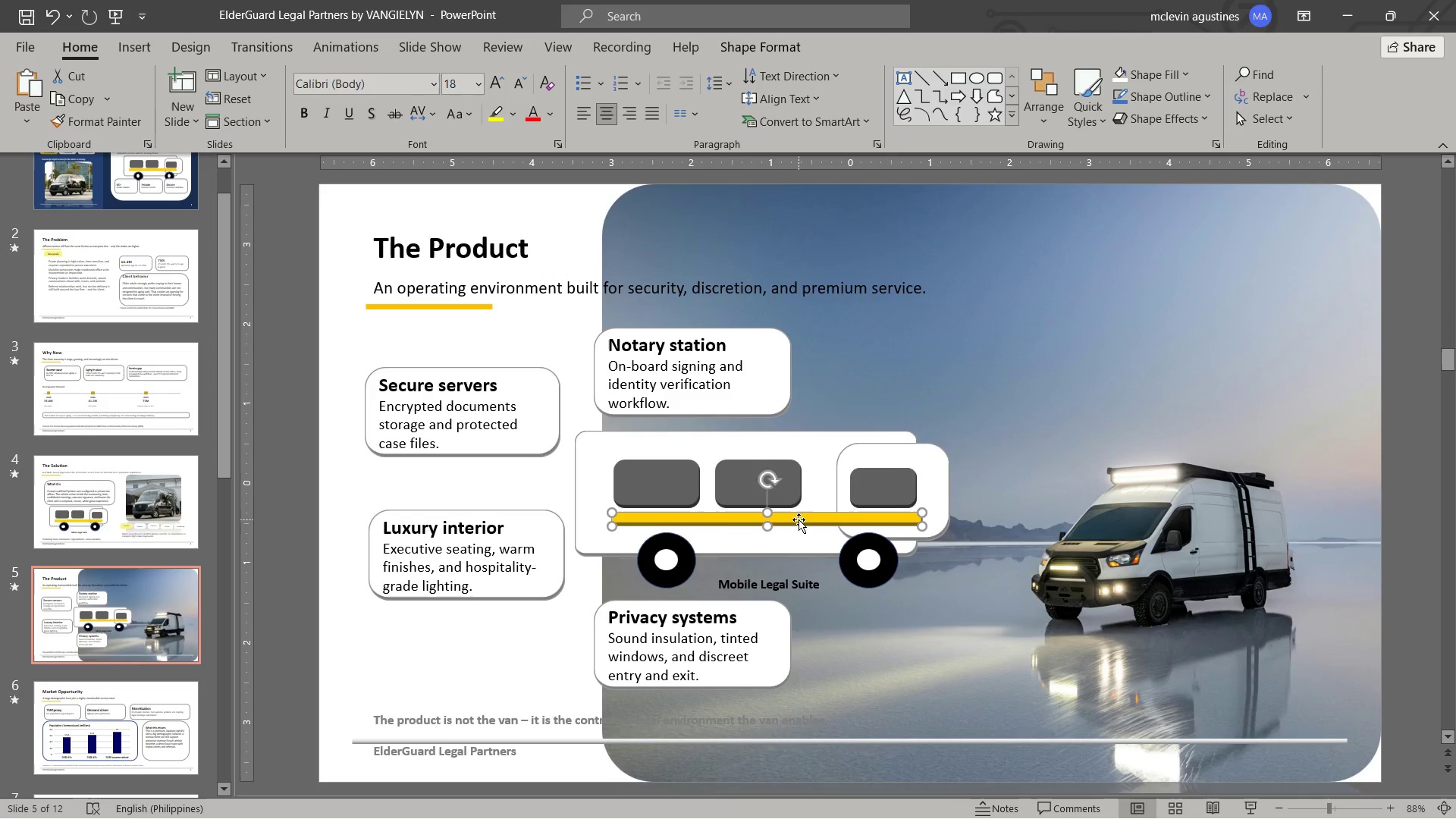 
key(ArrowLeft)
 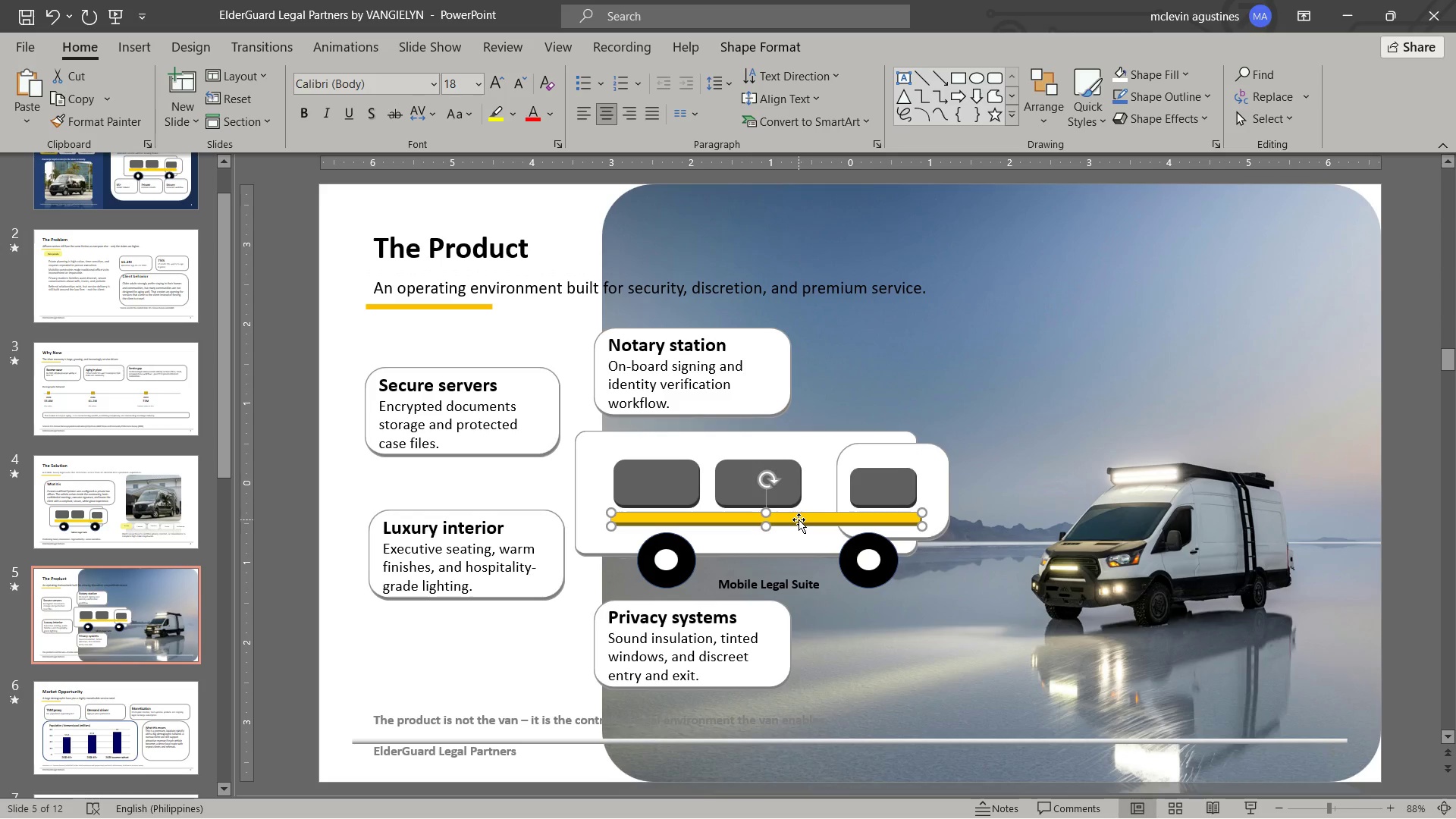 
key(ArrowLeft)
 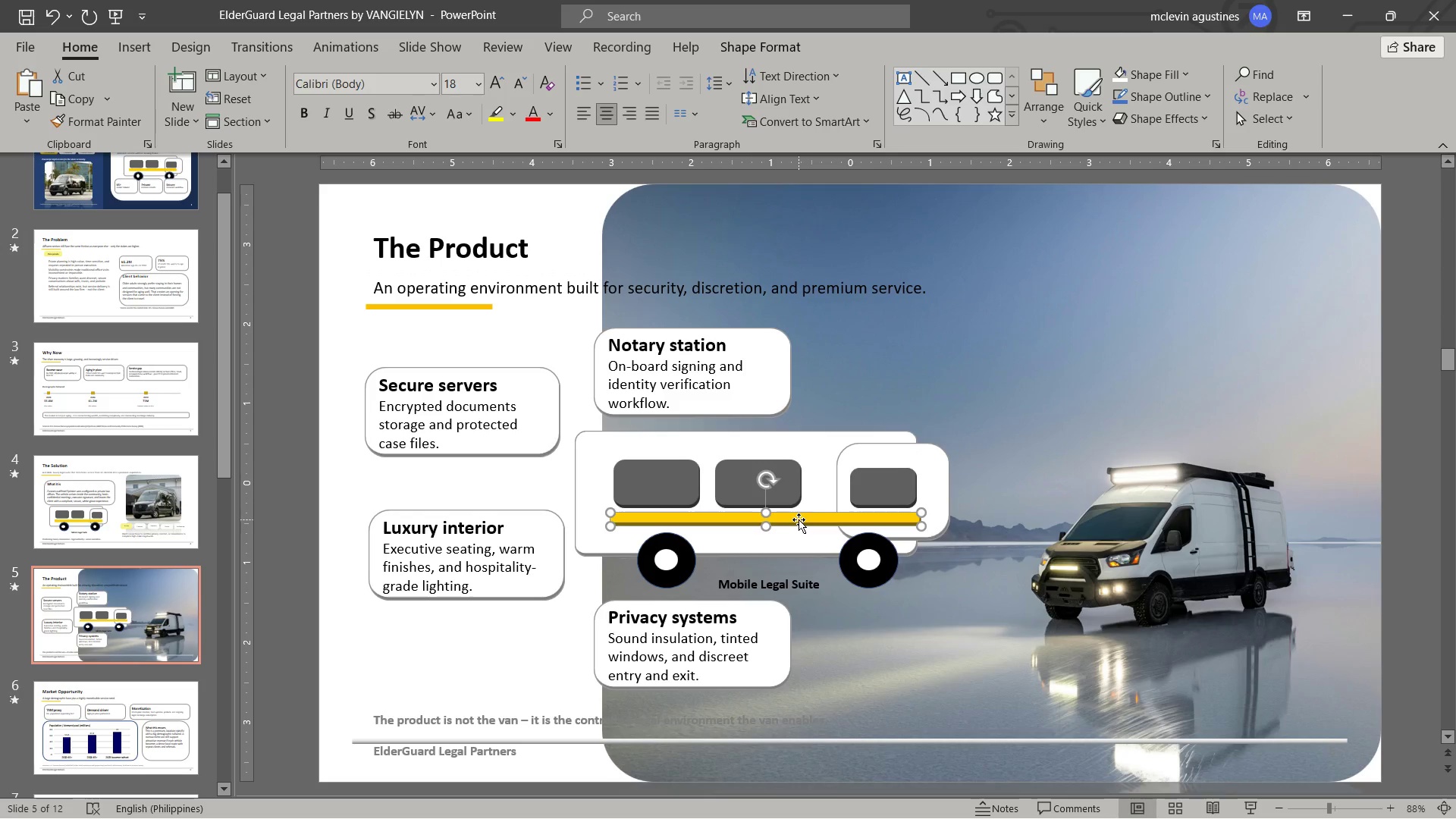 
key(ArrowLeft)
 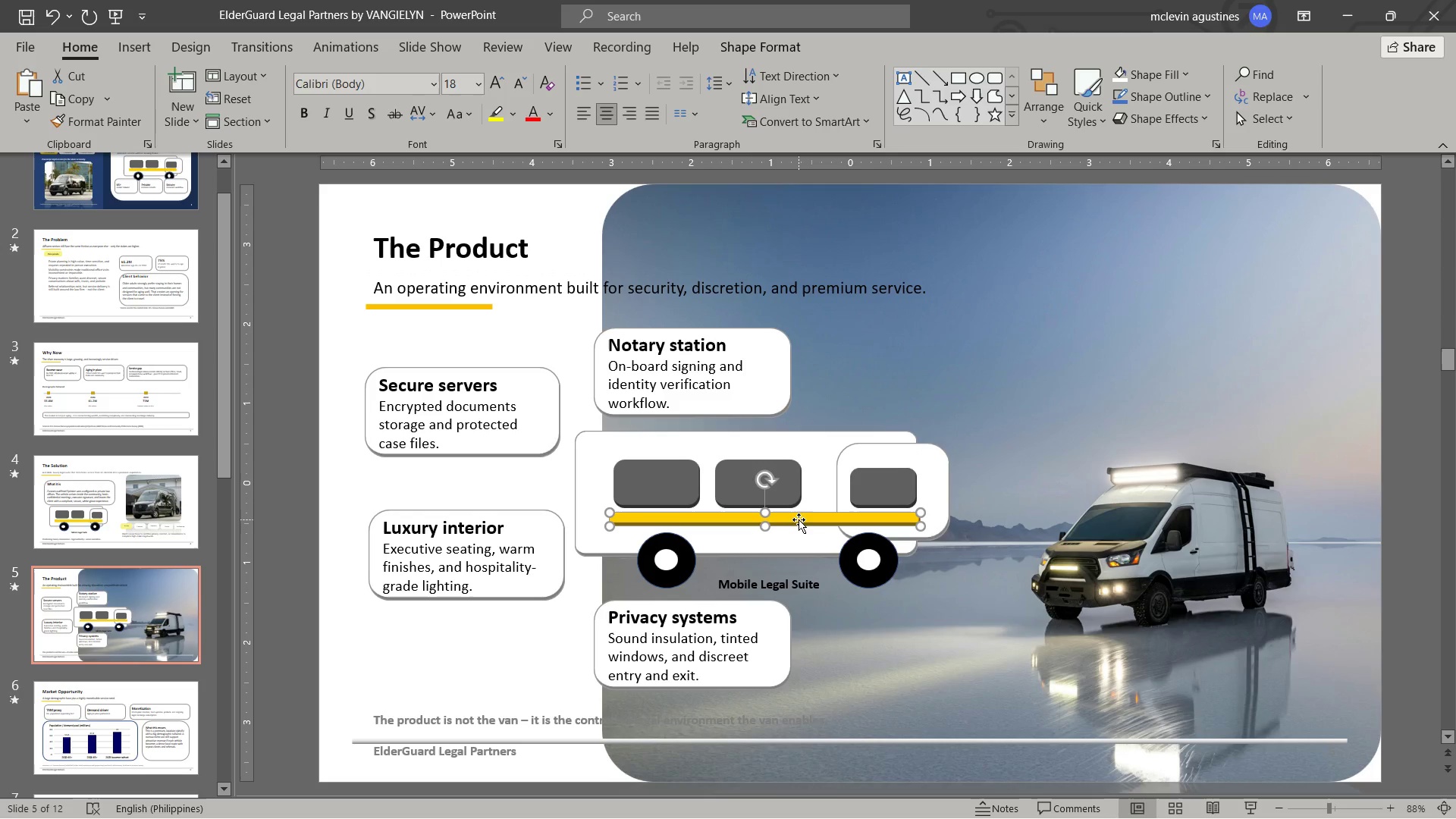 
key(ArrowLeft)
 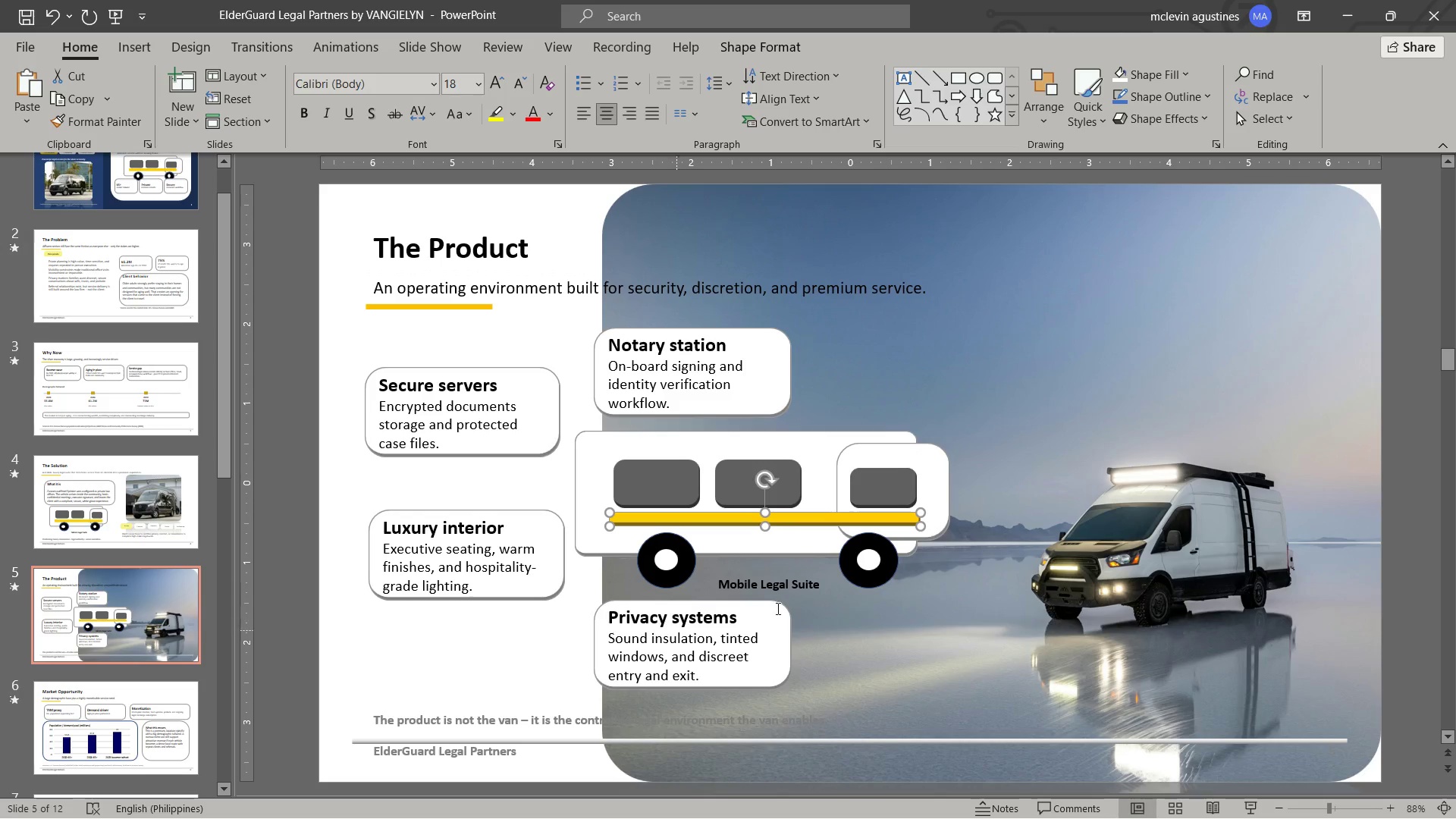 
key(Escape)
 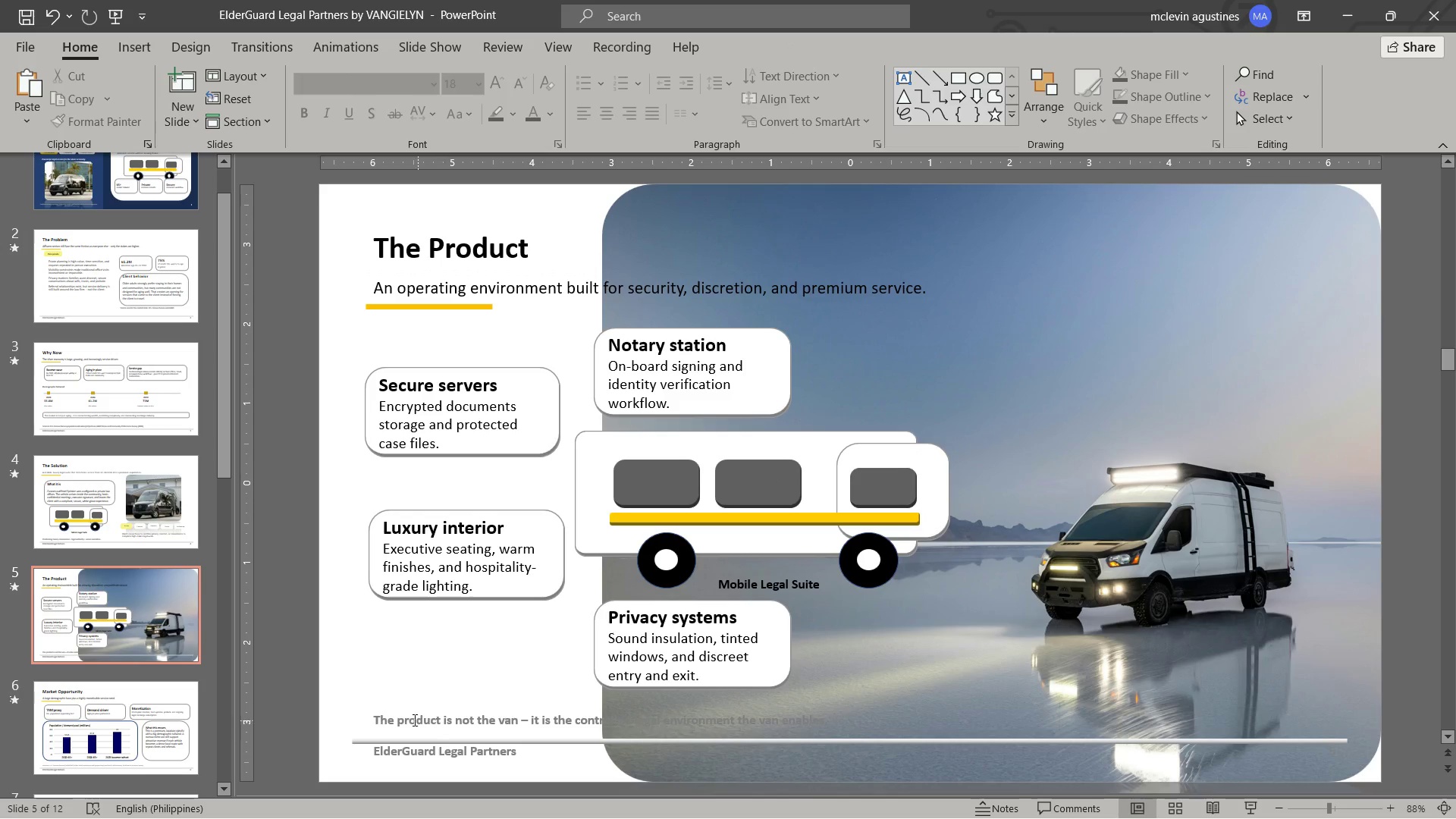 
left_click([413, 720])
 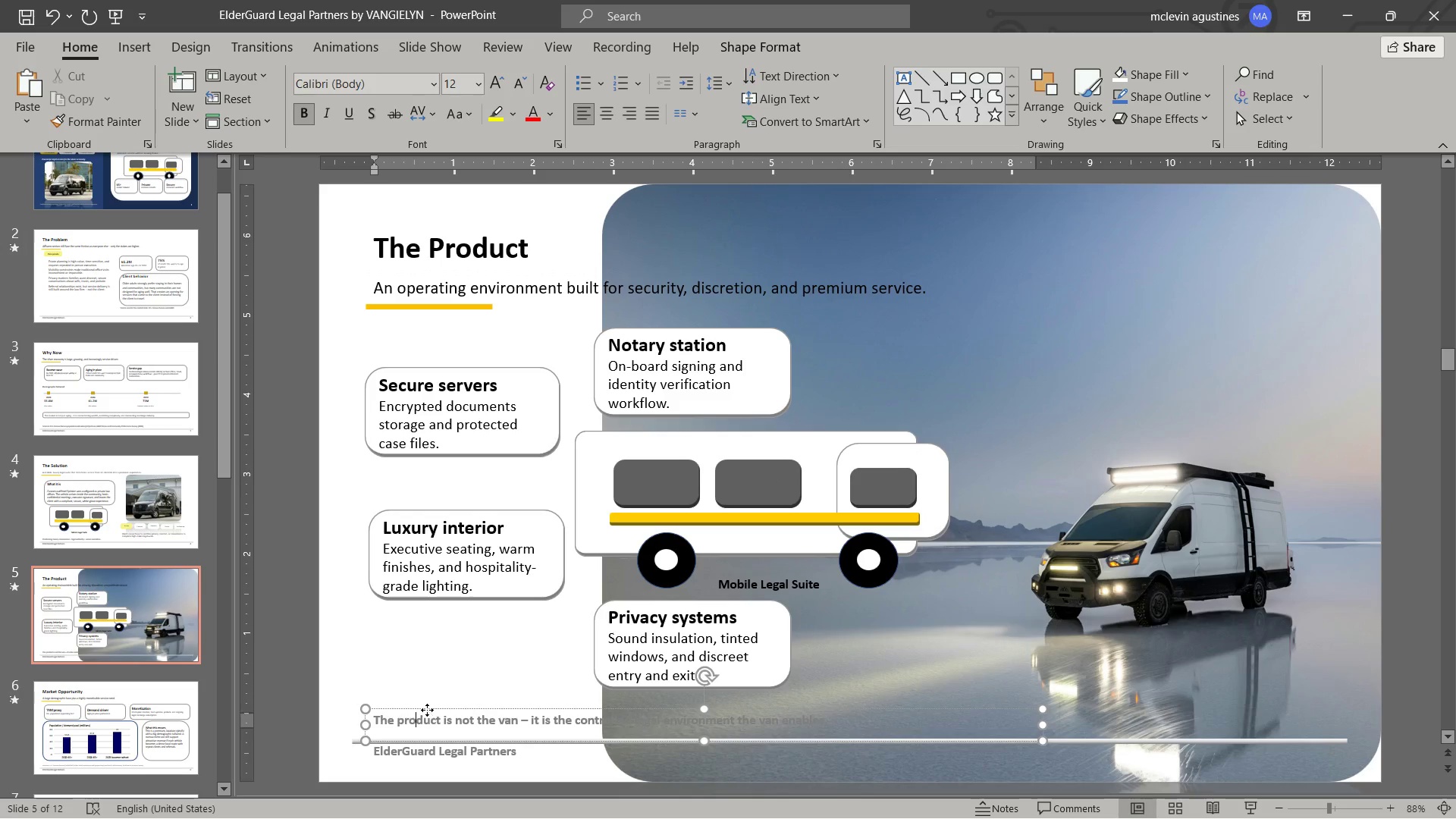 
left_click([427, 710])
 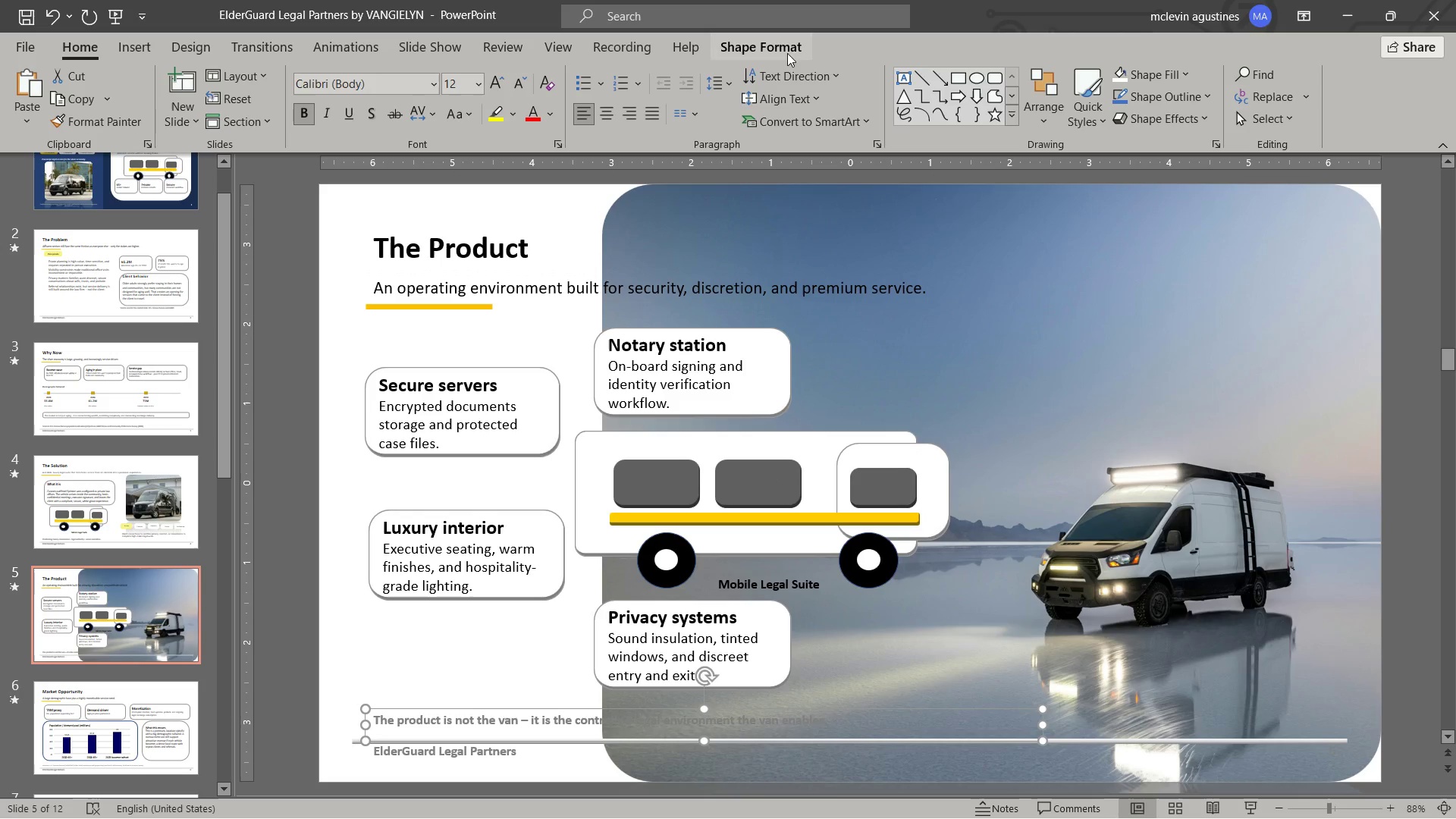 
left_click([795, 48])
 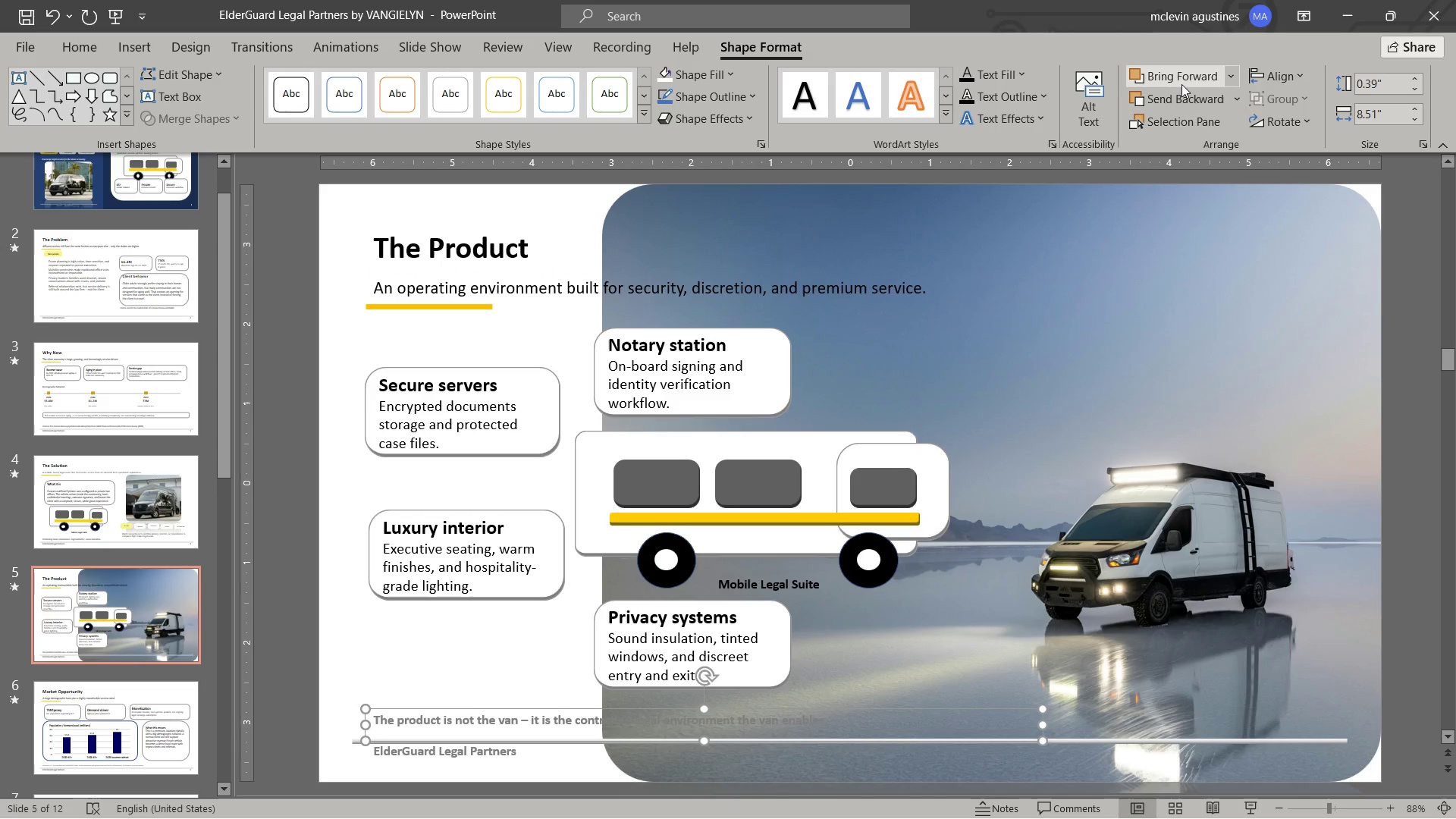 
left_click([1181, 84])
 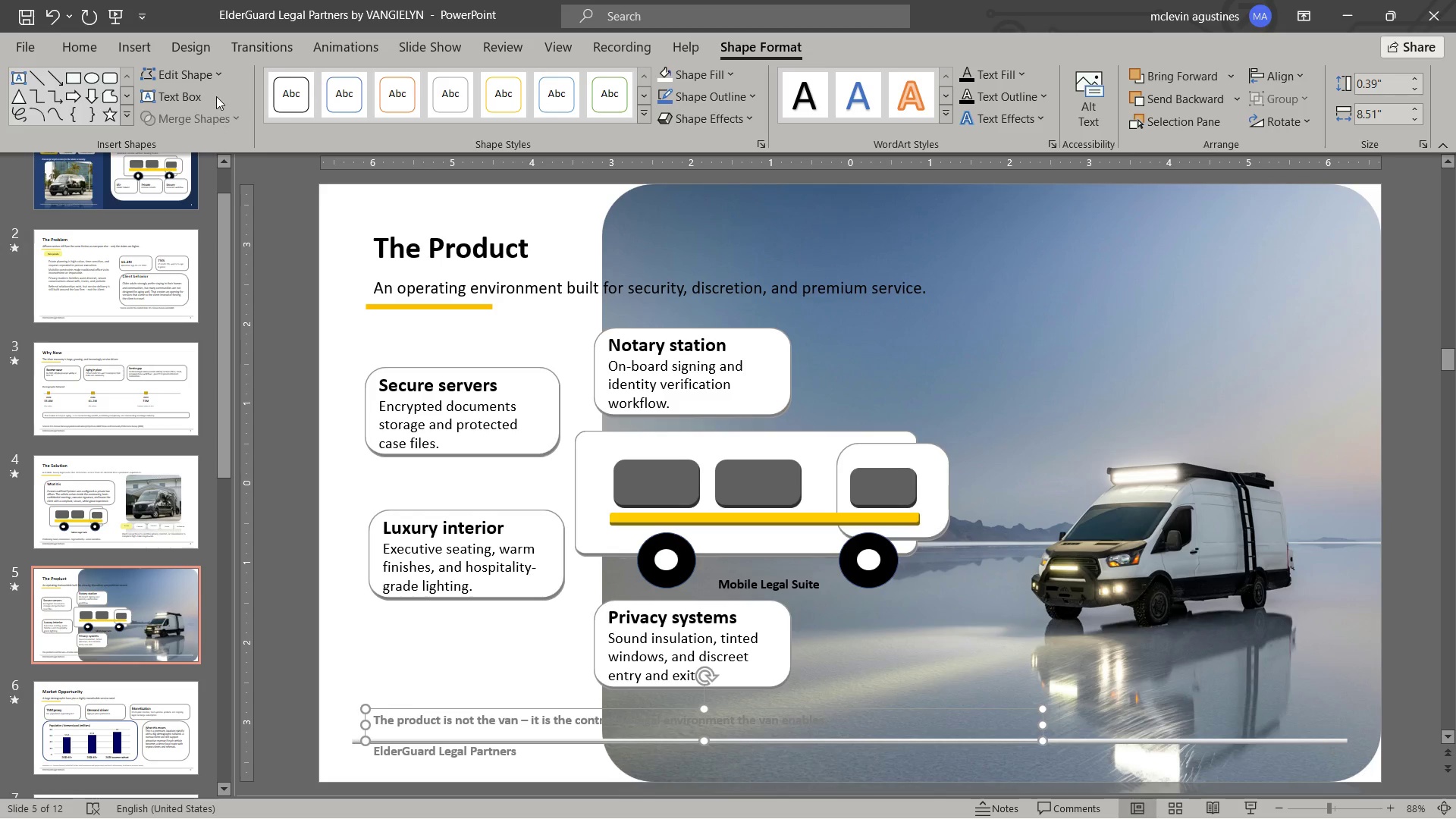 
wait(5.25)
 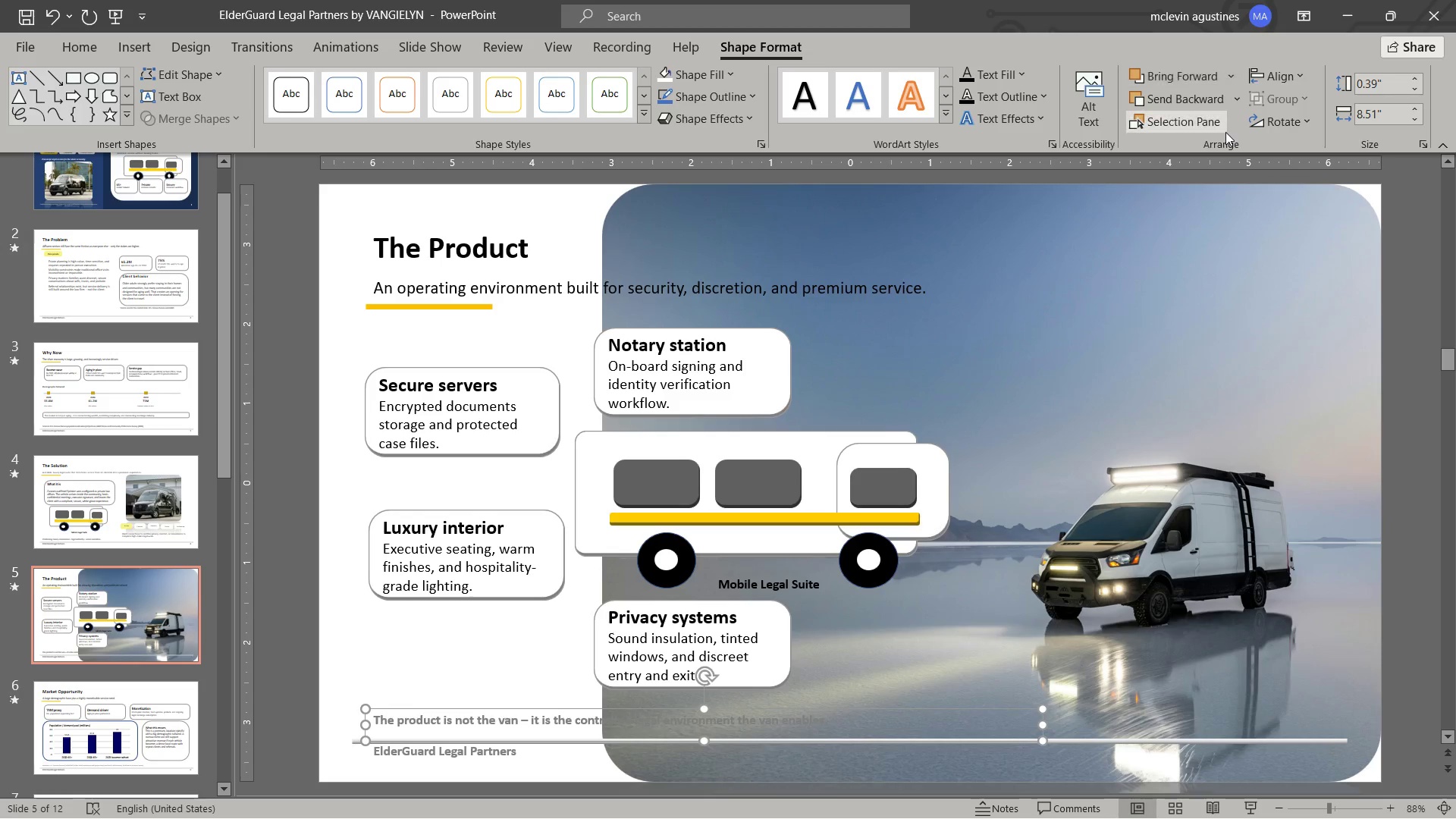 
left_click_drag(start_coordinate=[71, 43], to_coordinate=[77, 49])
 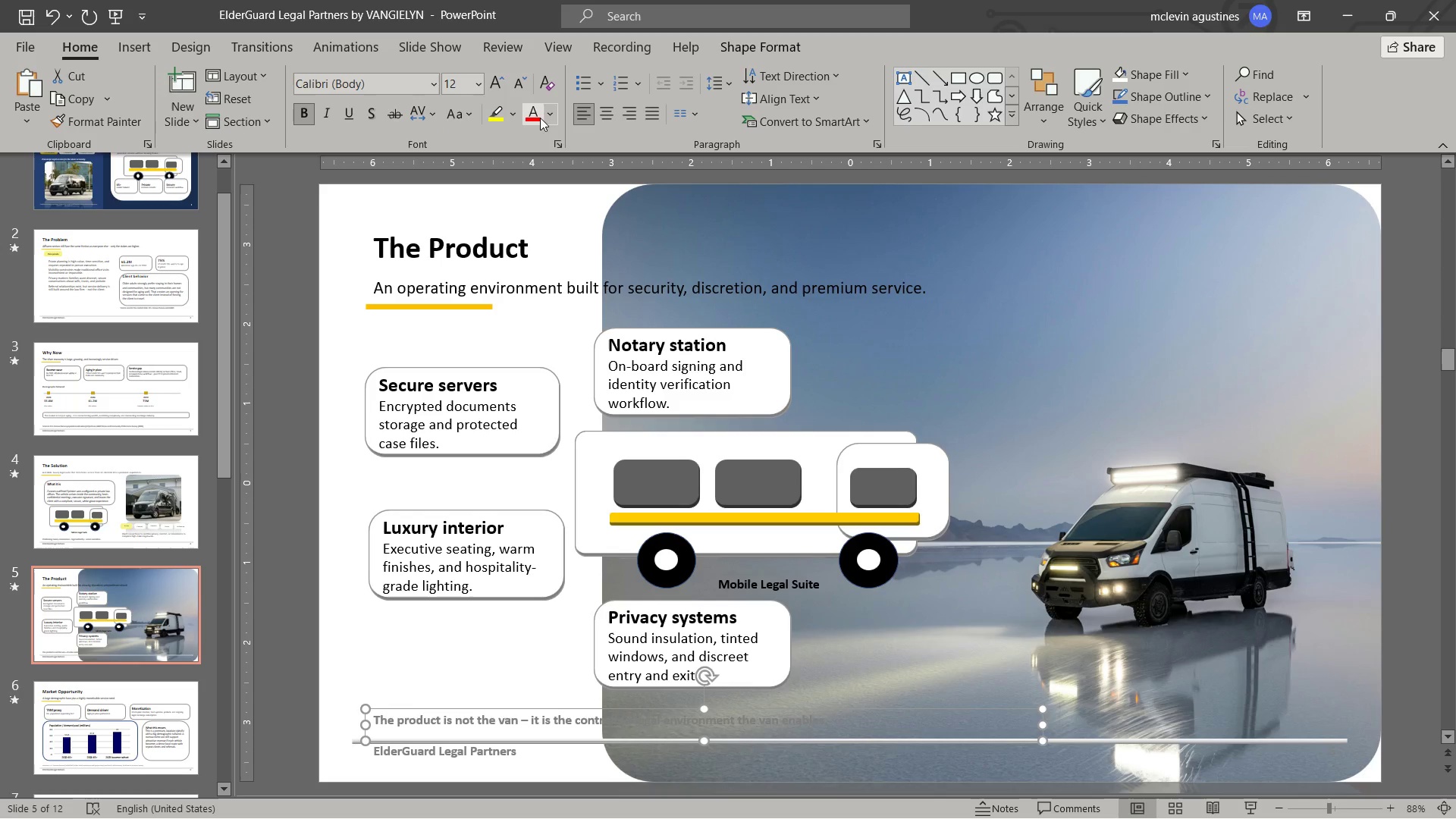 
left_click([550, 115])
 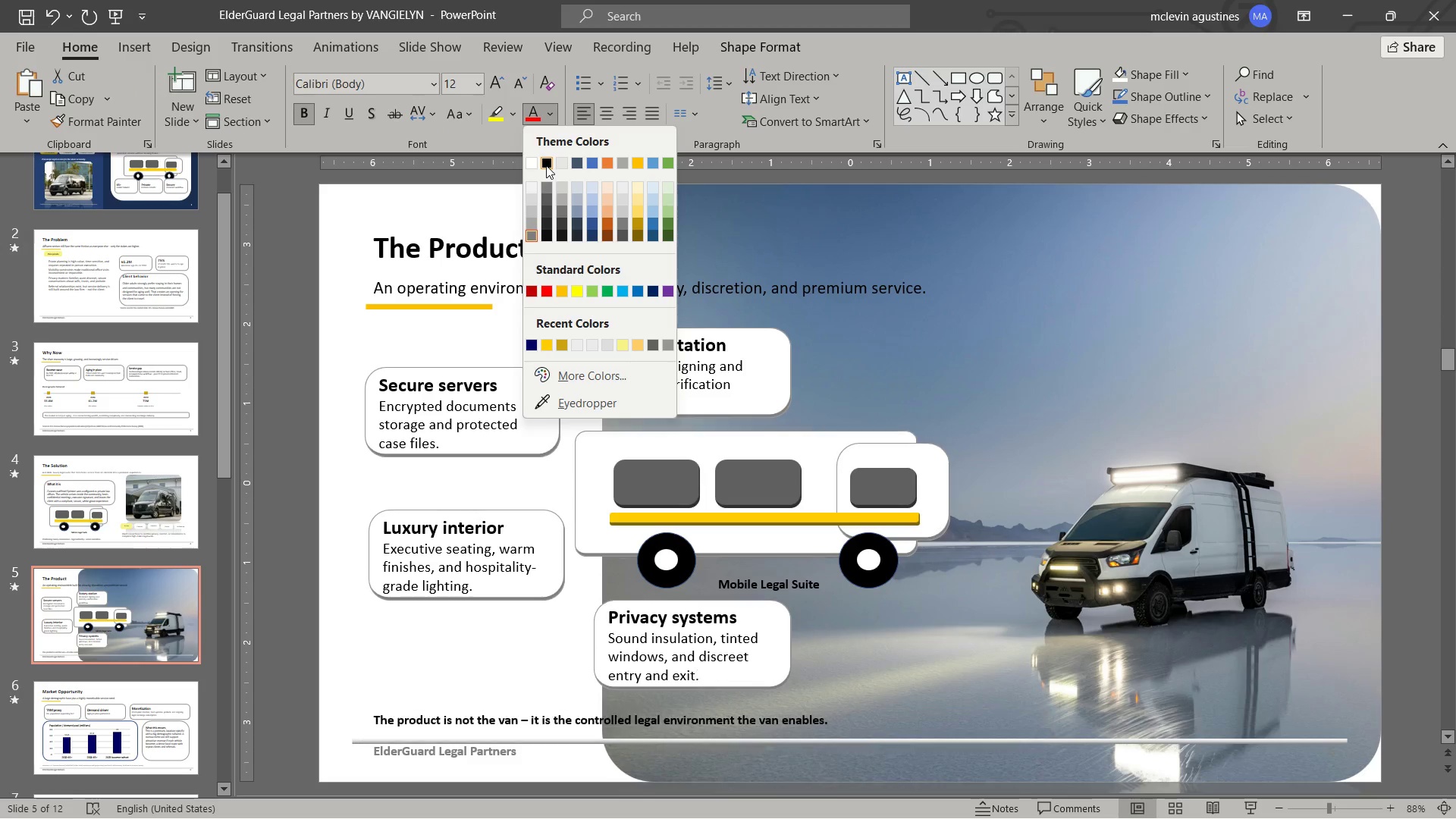 
left_click([546, 165])
 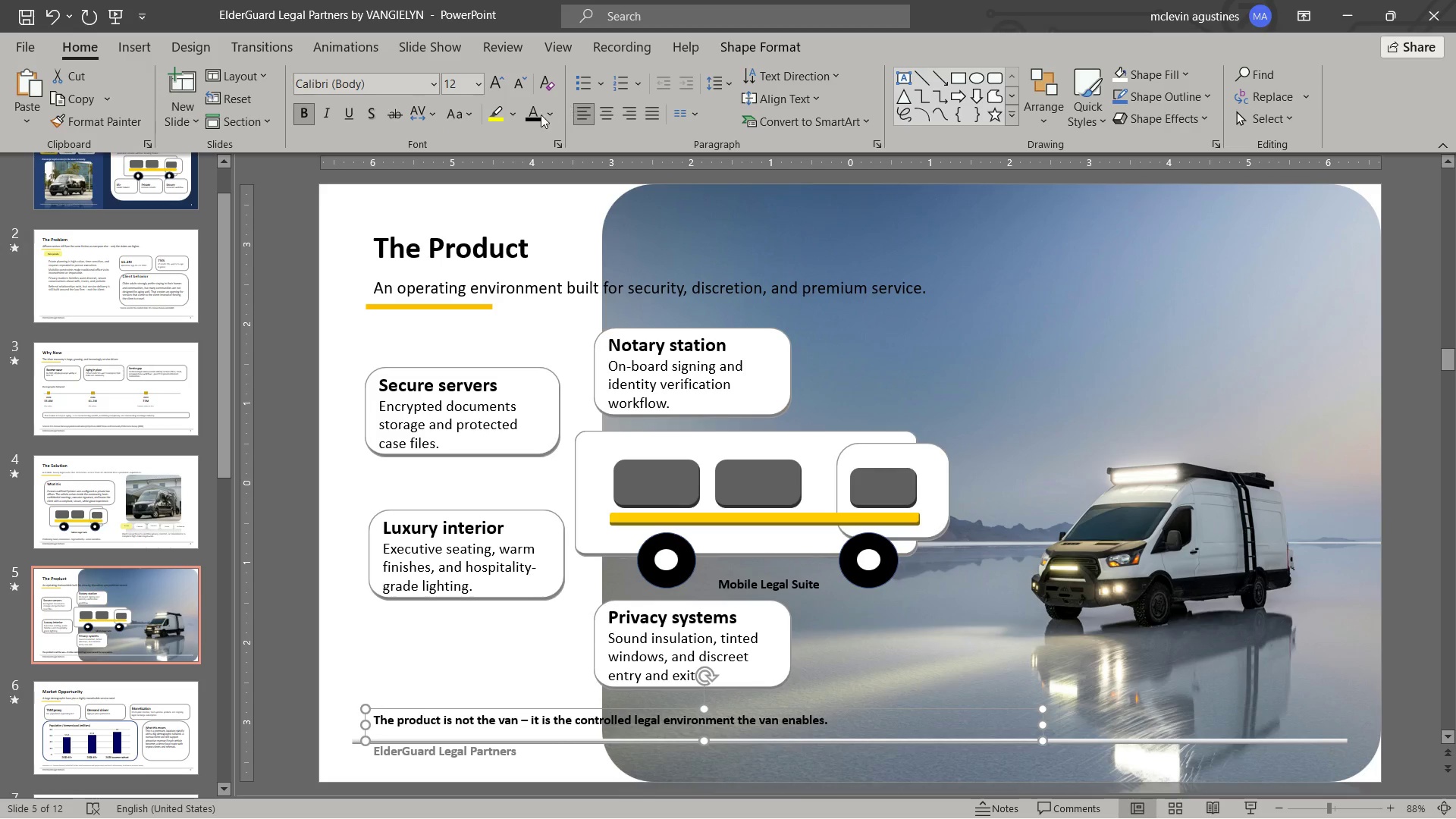 
left_click([551, 117])
 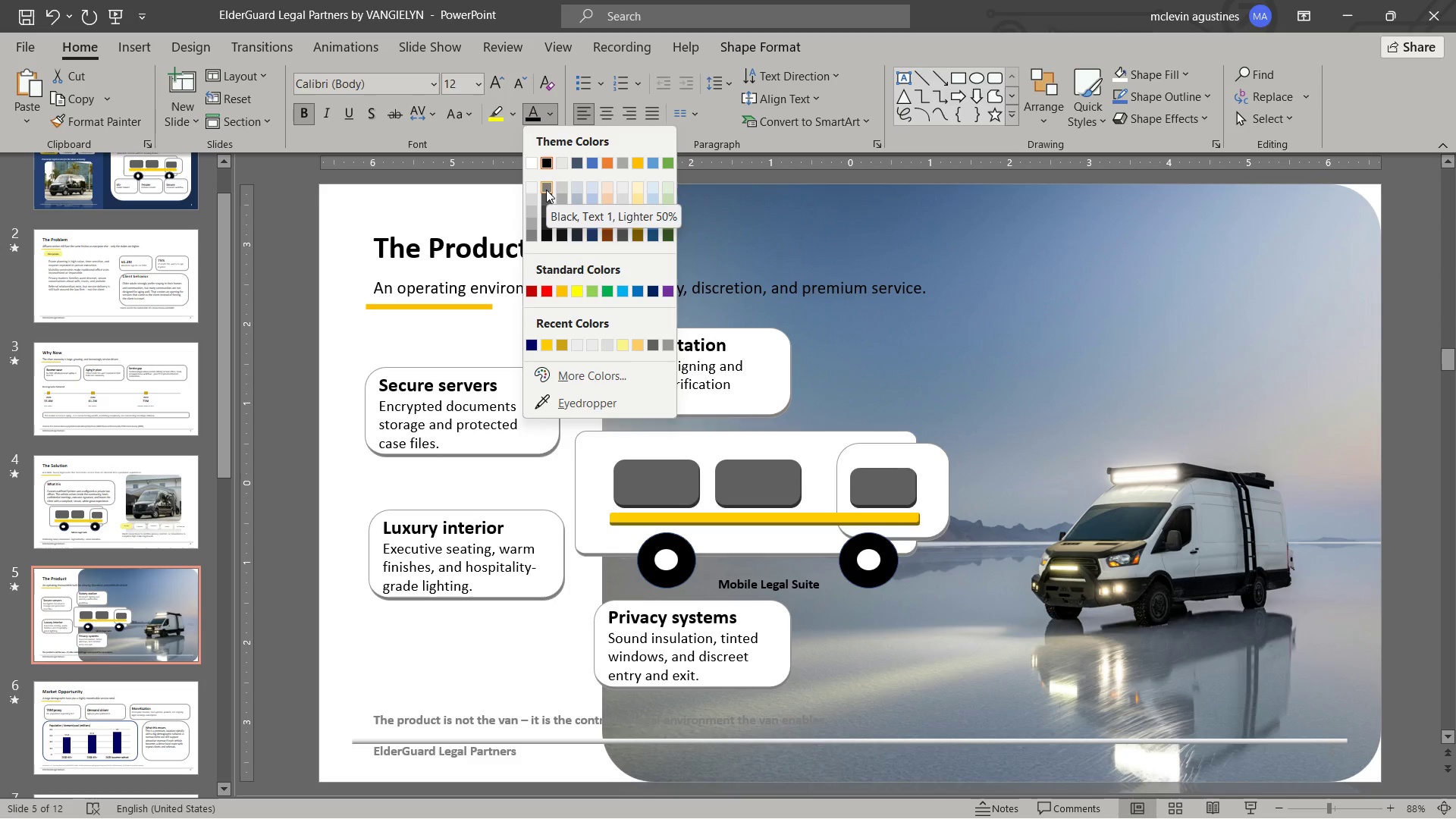 
wait(6.67)
 